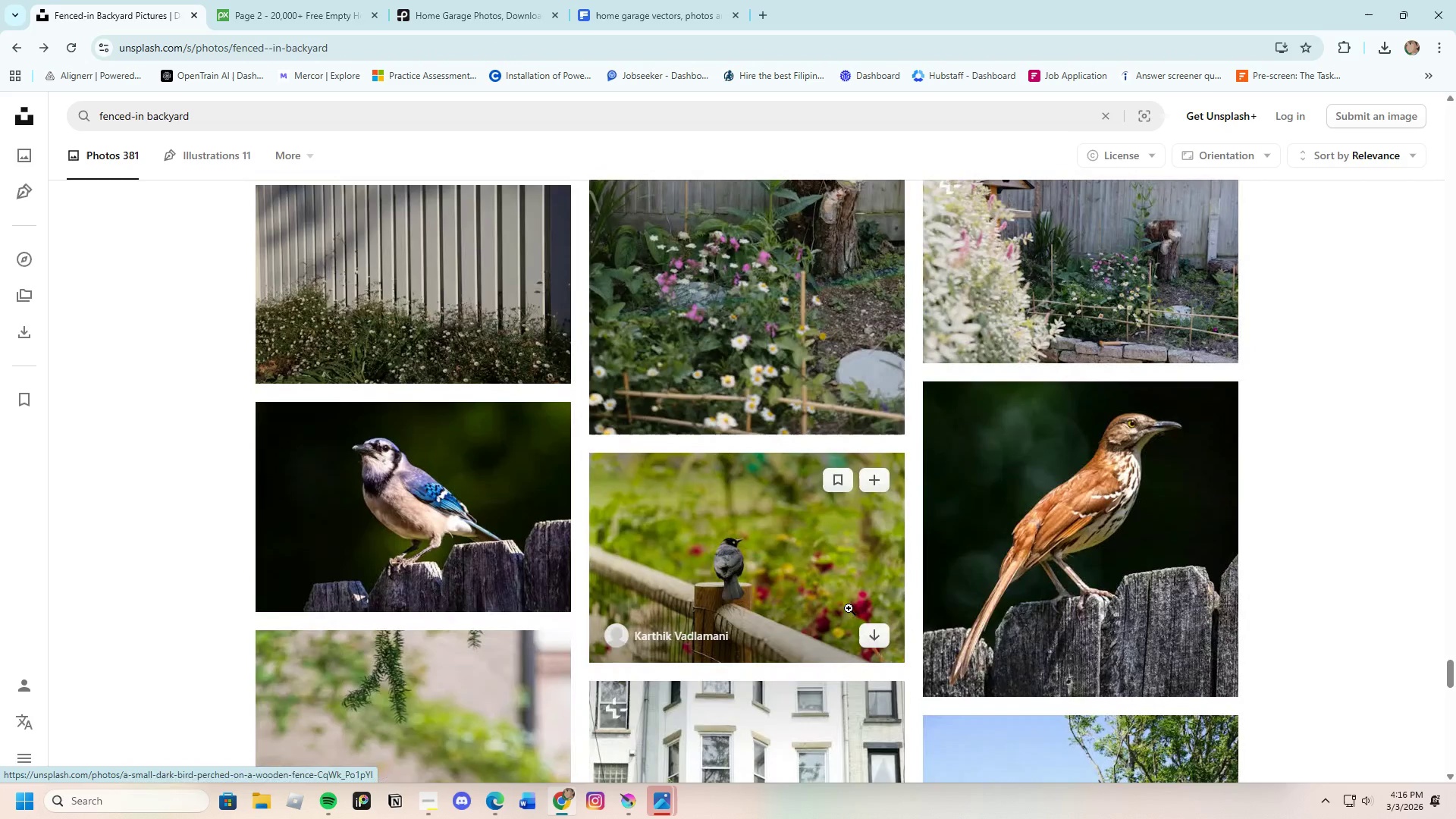 
scroll: coordinate [849, 608], scroll_direction: up, amount: 1.0
 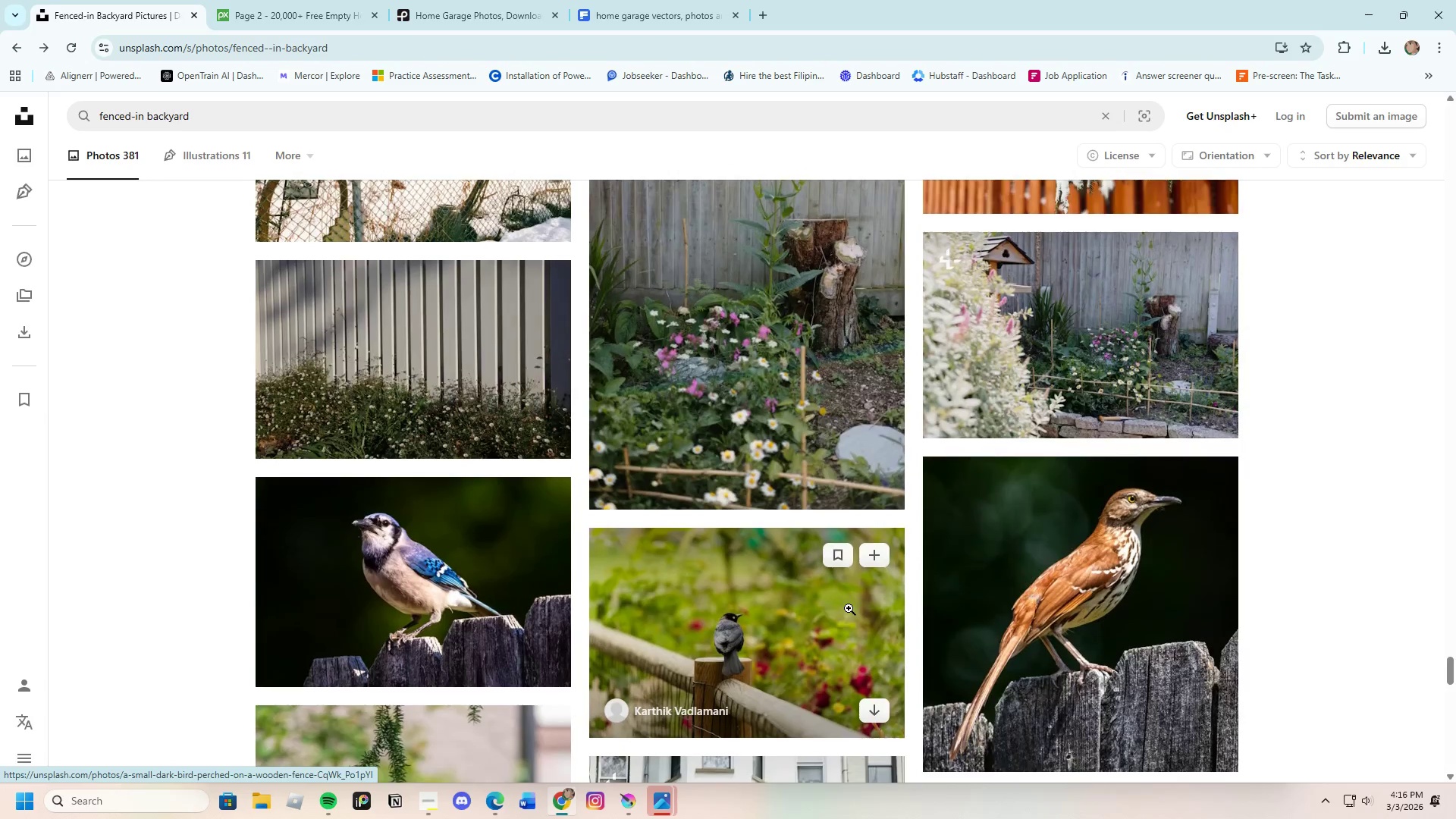 
scroll: coordinate [849, 608], scroll_direction: down, amount: 4.0
 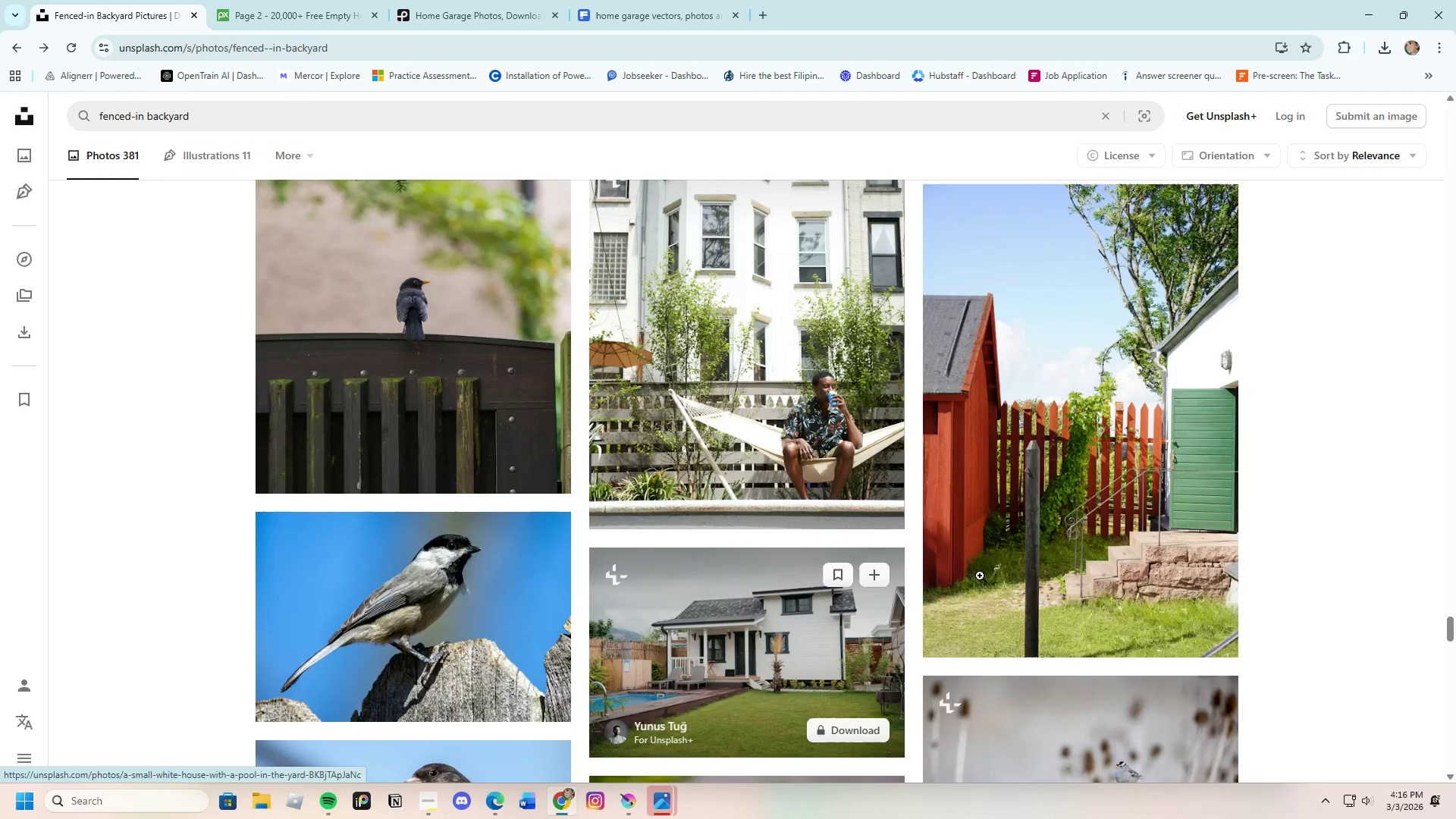 
left_click([1116, 519])
 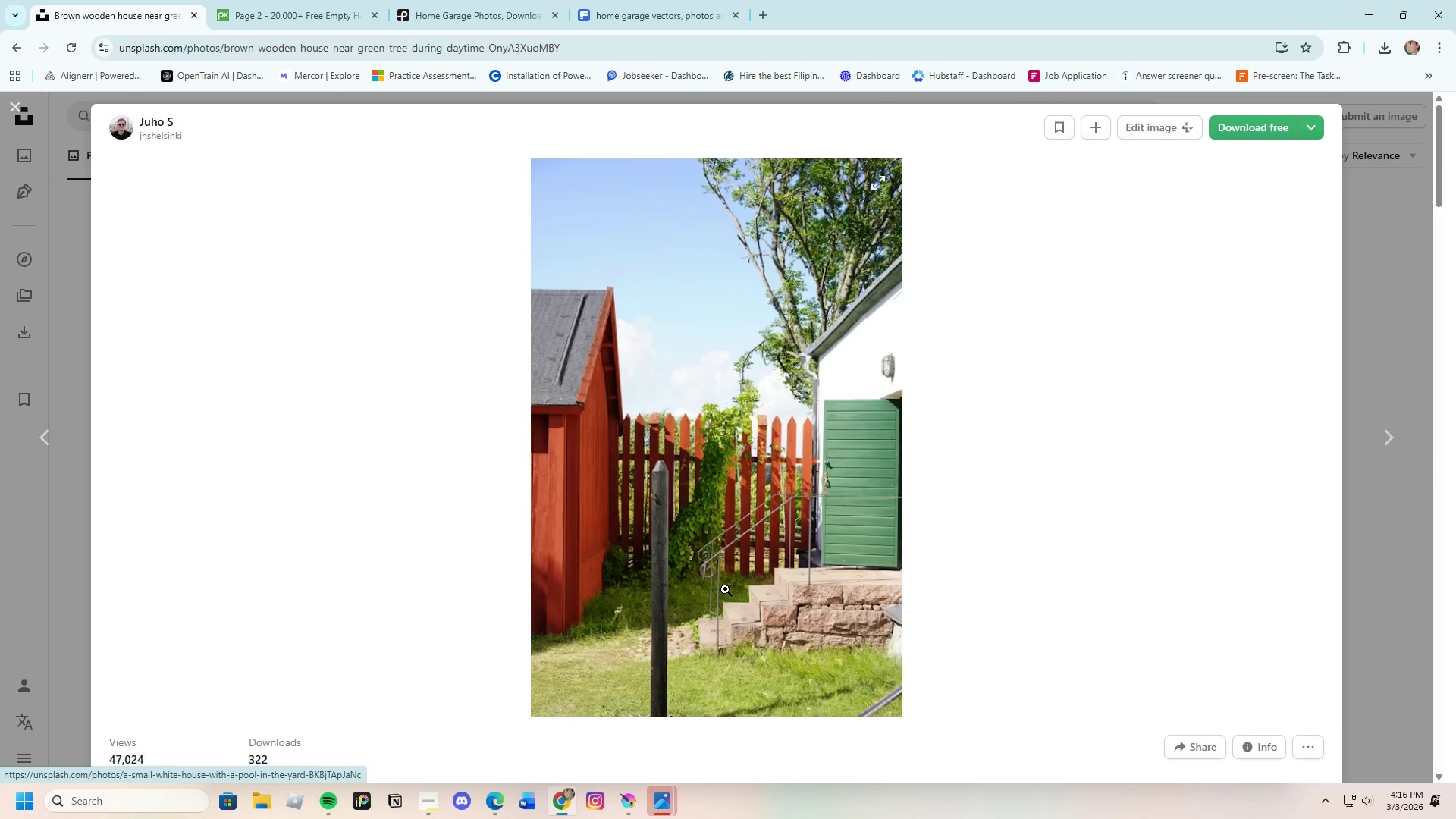 
scroll: coordinate [726, 608], scroll_direction: down, amount: 16.0
 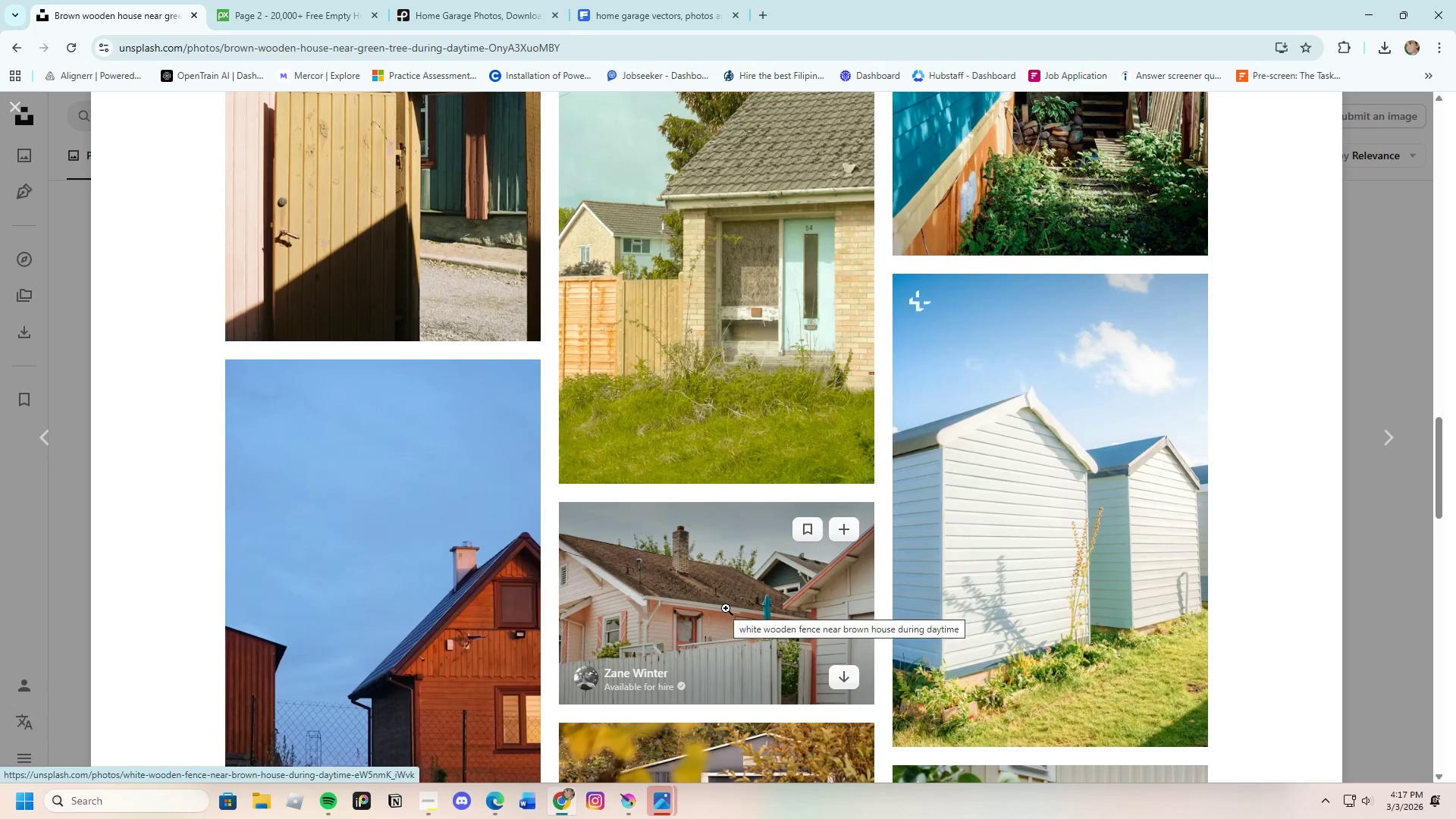 
scroll: coordinate [726, 608], scroll_direction: up, amount: 2.0
 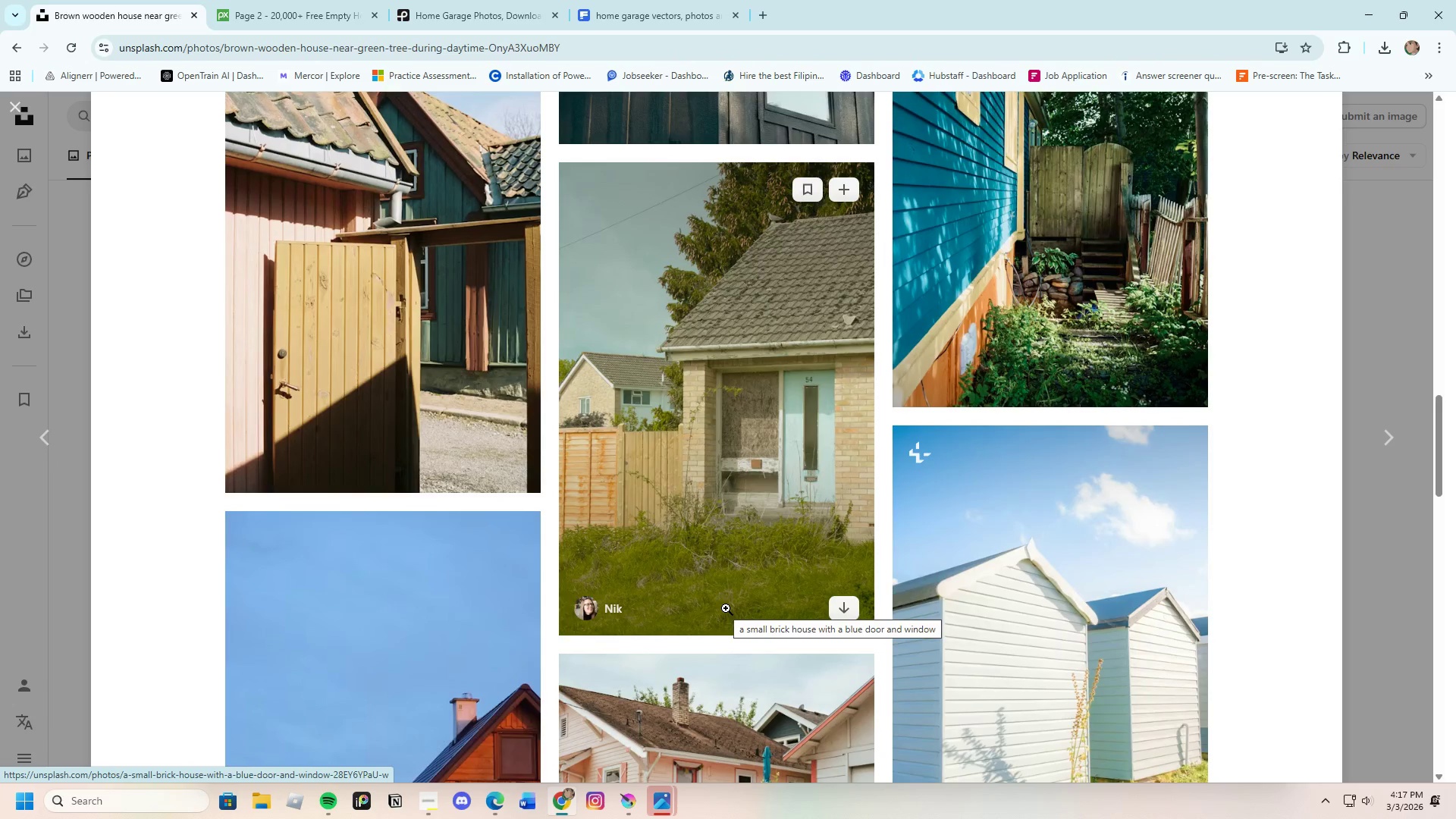 
scroll: coordinate [734, 639], scroll_direction: down, amount: 23.0
 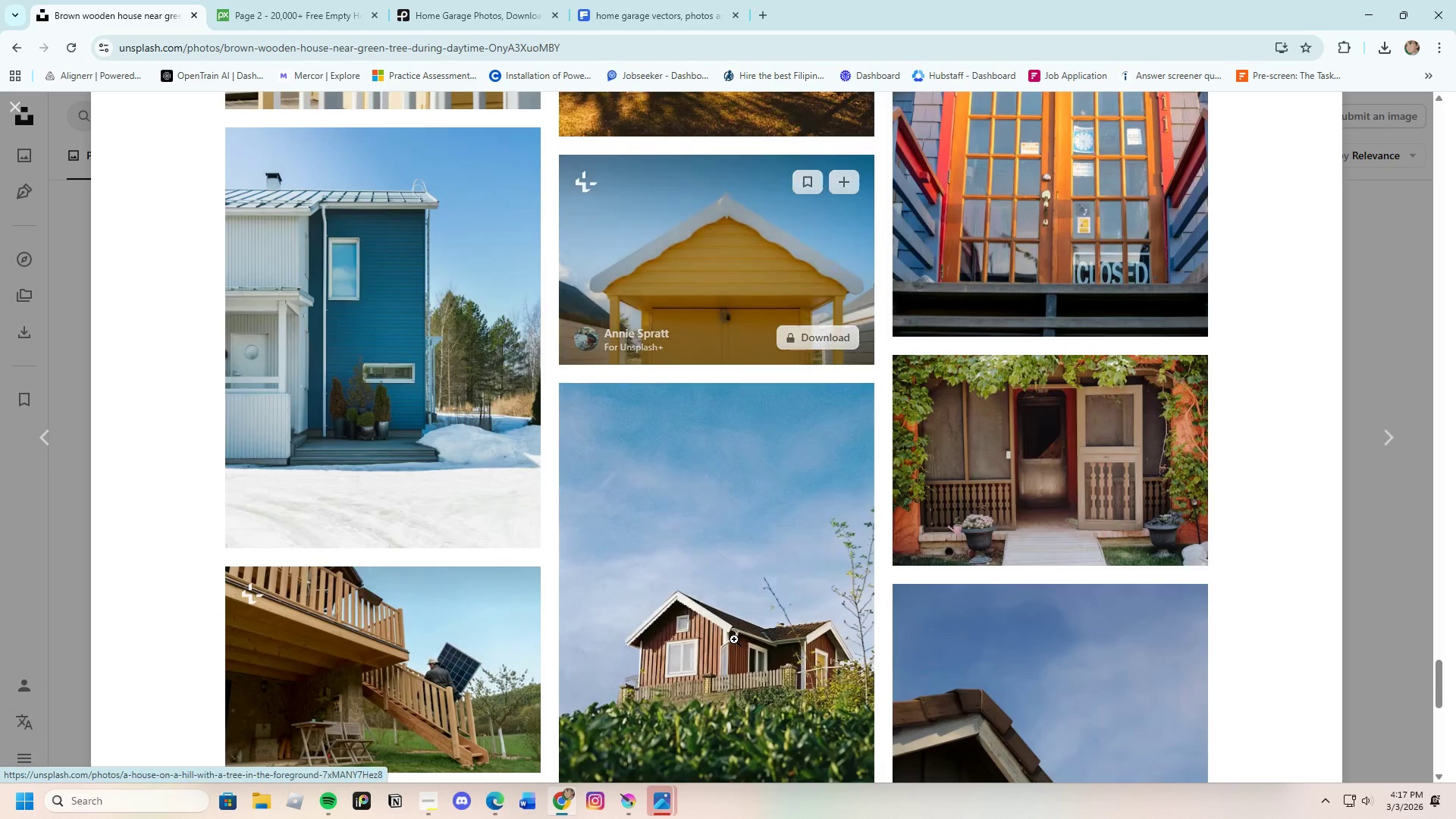 
scroll: coordinate [715, 617], scroll_direction: down, amount: 24.0
 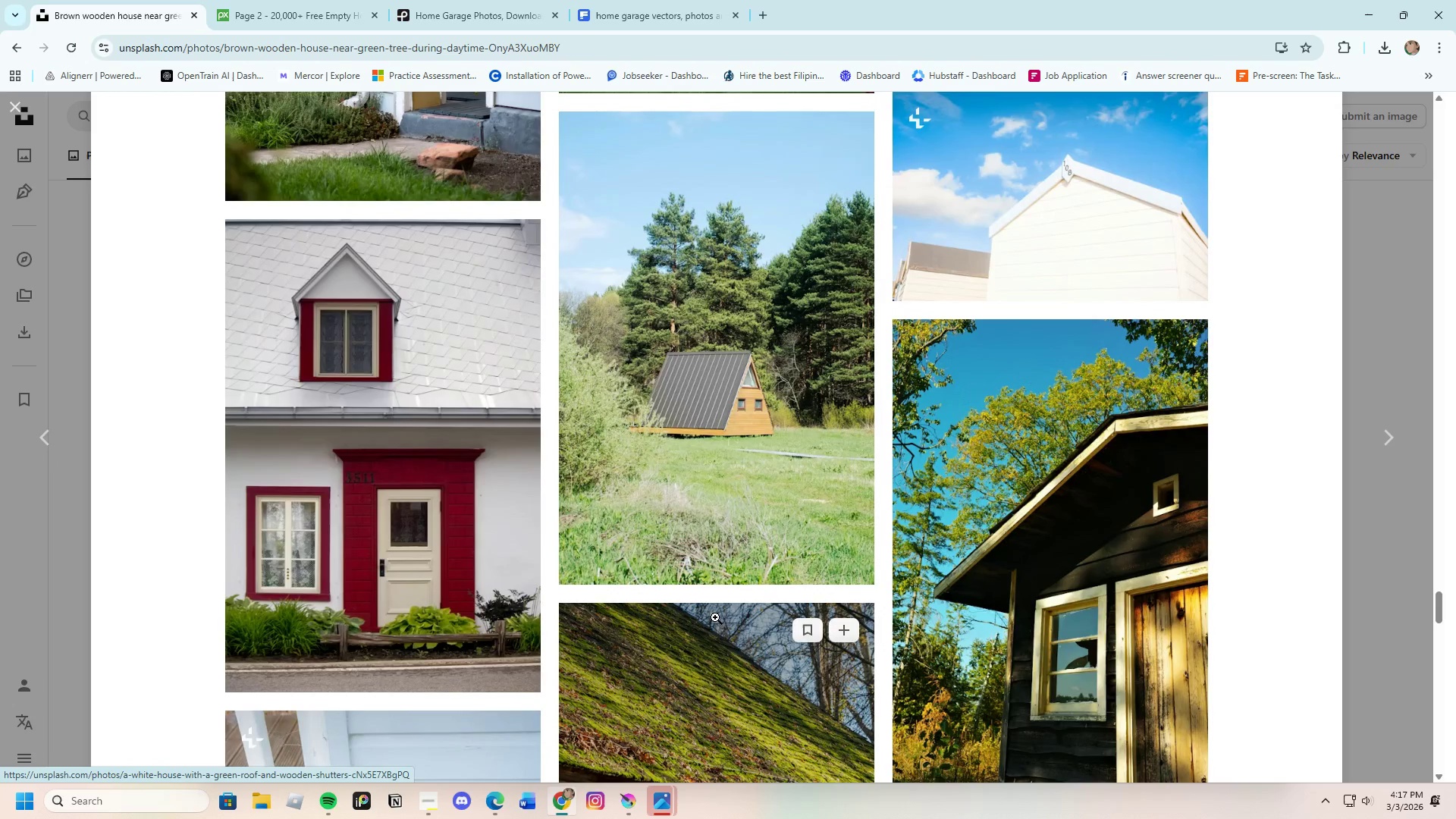 
scroll: coordinate [709, 633], scroll_direction: down, amount: 25.0
 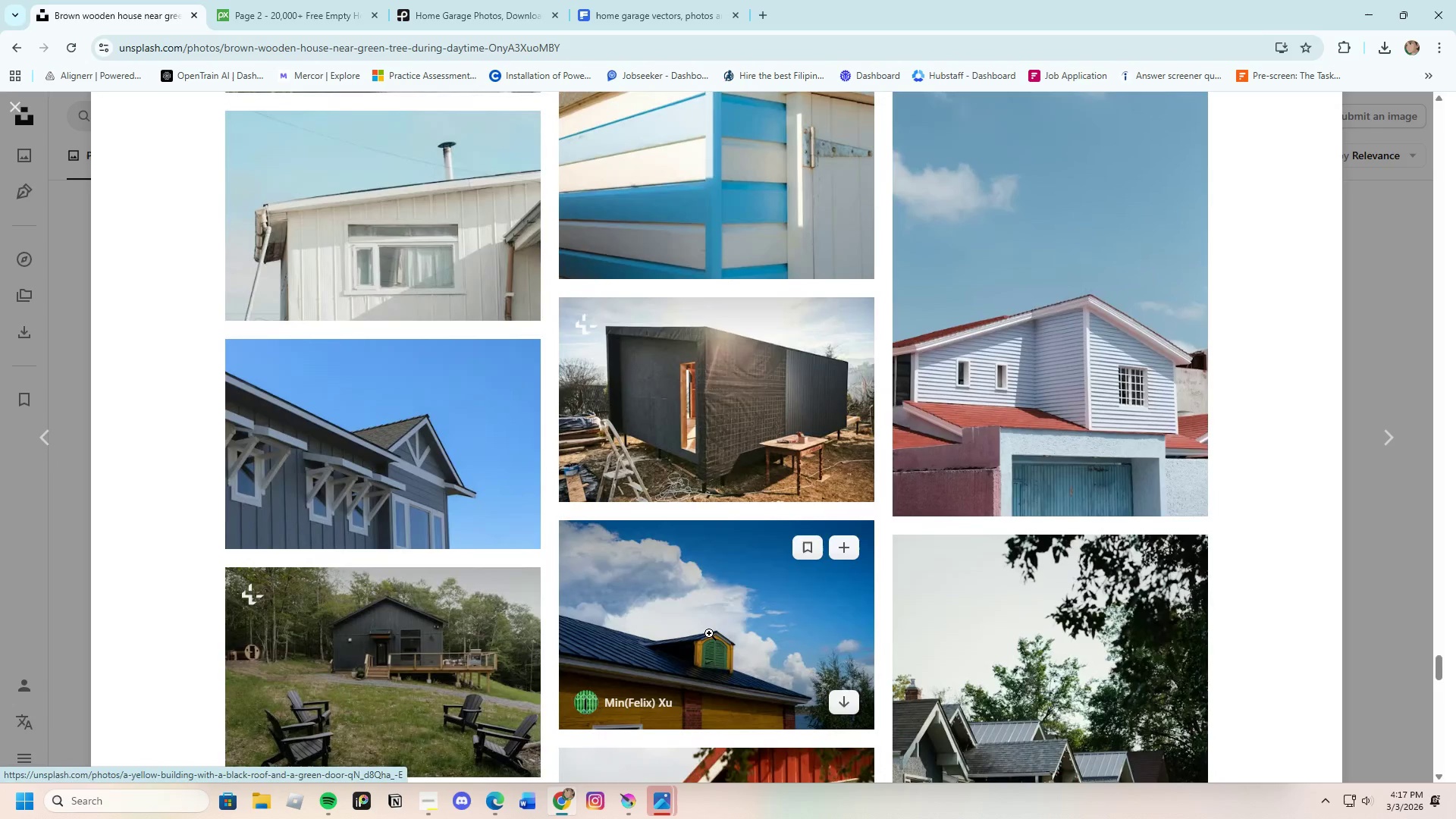 
scroll: coordinate [704, 633], scroll_direction: down, amount: 20.0
 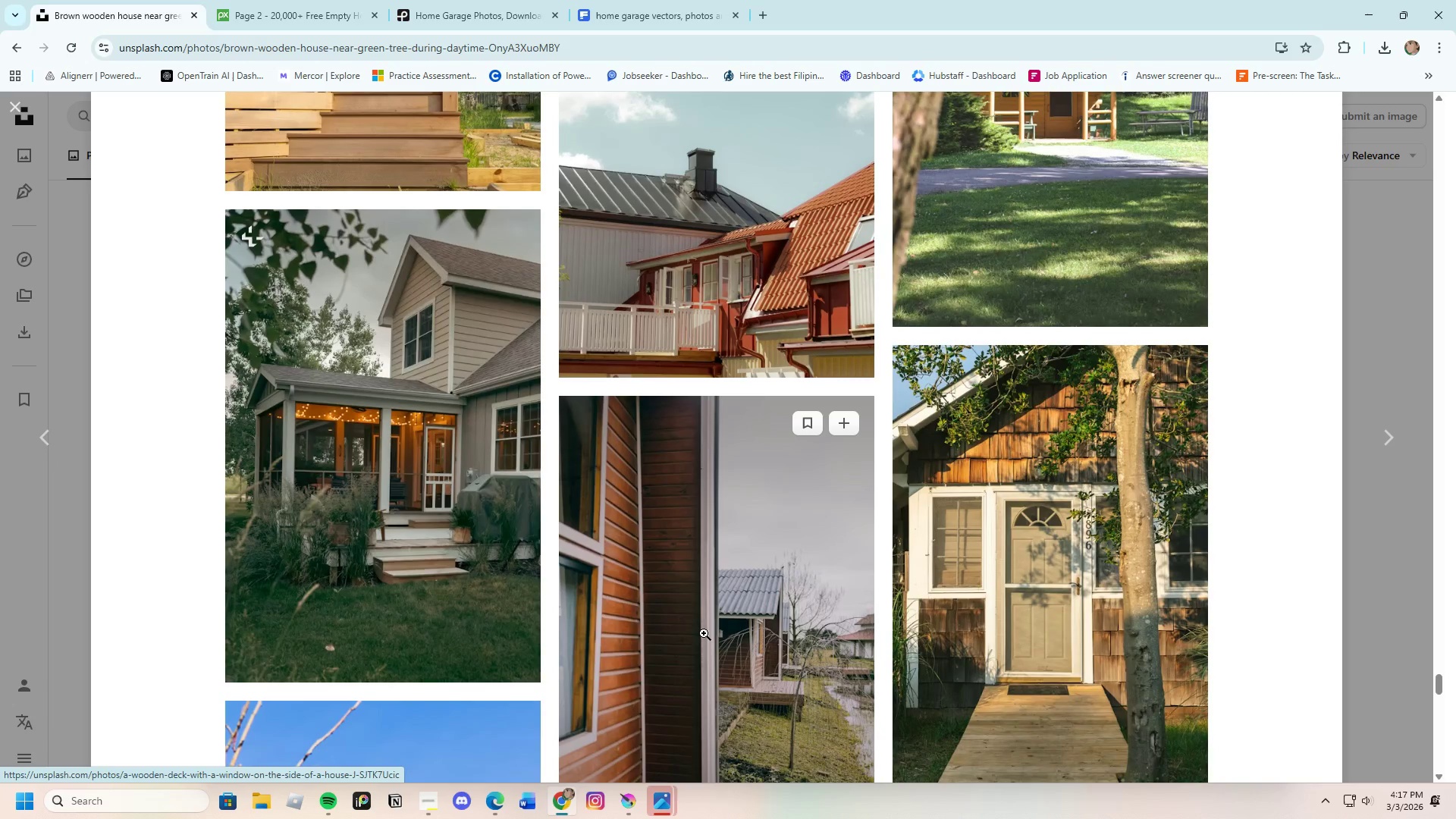 
scroll: coordinate [704, 633], scroll_direction: down, amount: 15.0
 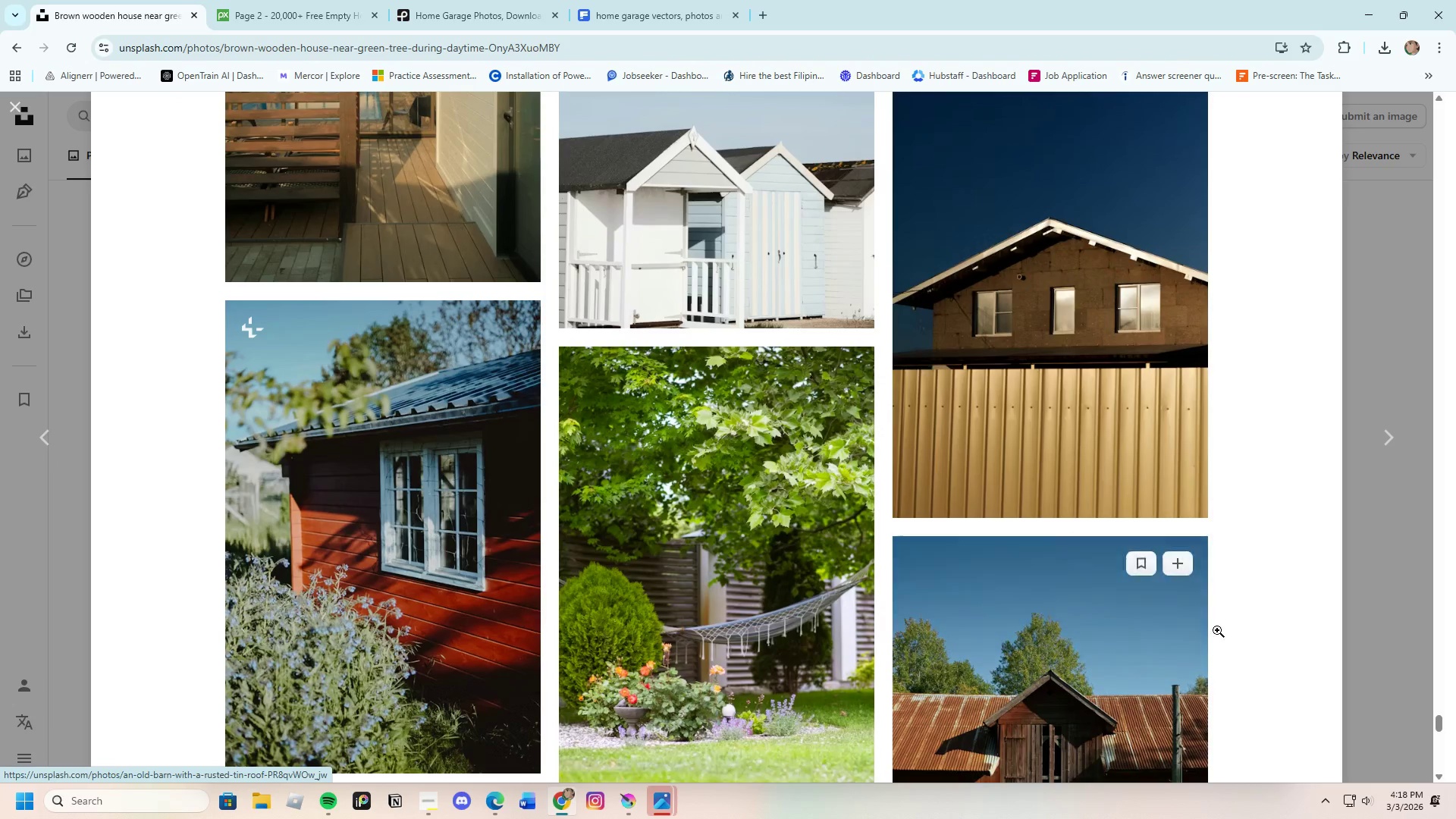 
left_click([1388, 624])
 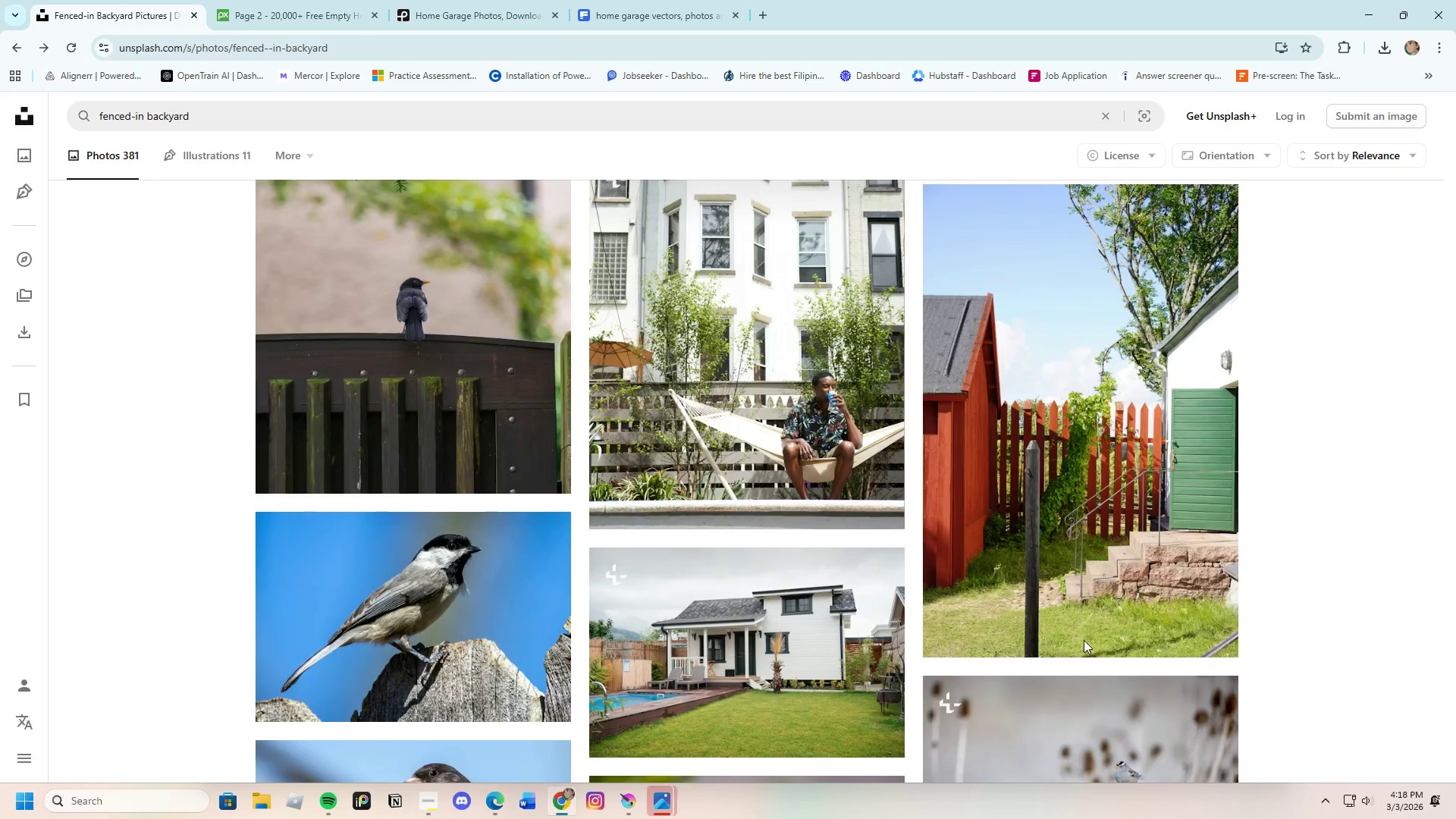 
scroll: coordinate [739, 605], scroll_direction: down, amount: 16.0
 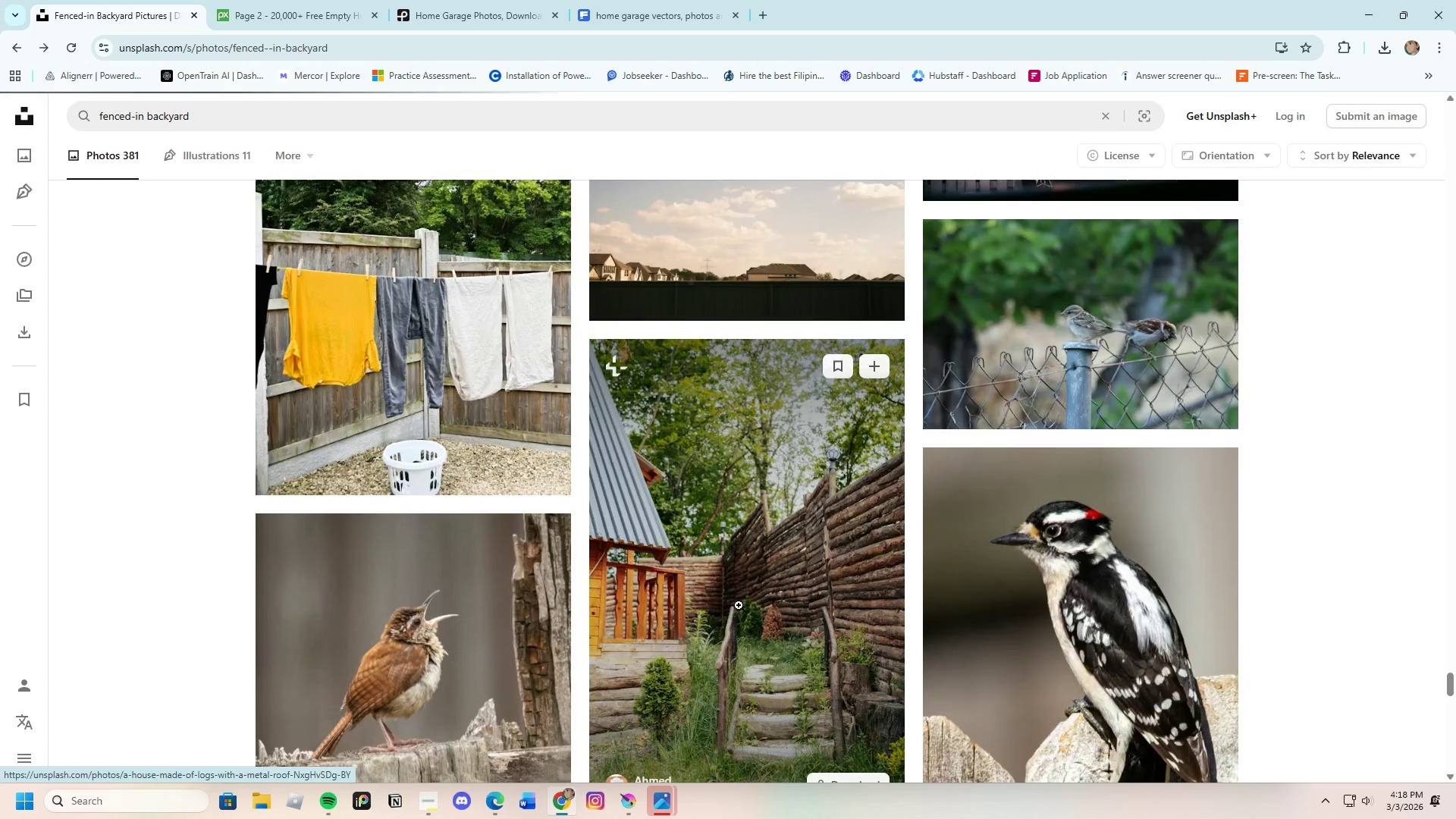 
scroll: coordinate [739, 605], scroll_direction: up, amount: 1.0
 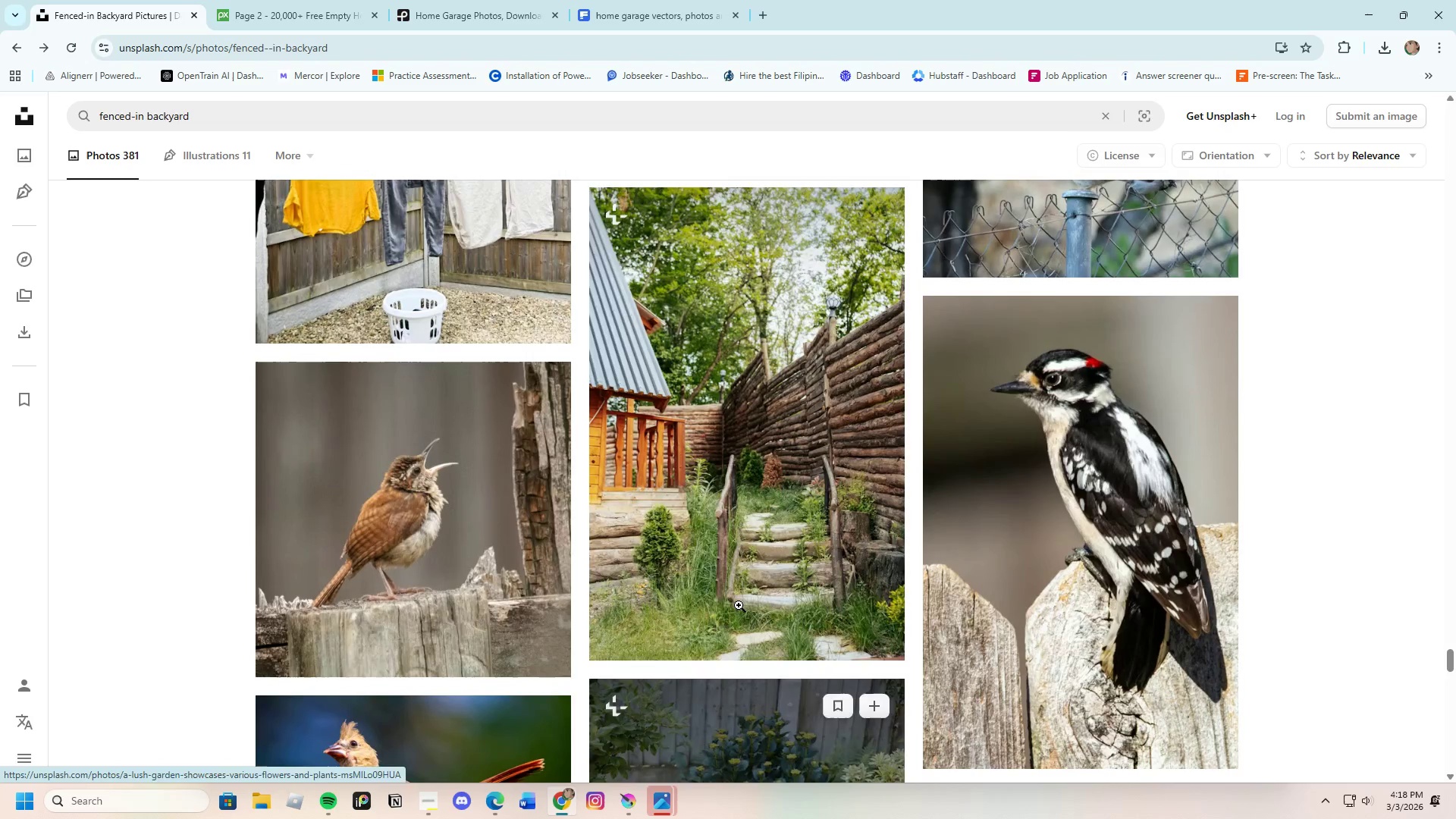 
scroll: coordinate [576, 604], scroll_direction: down, amount: 23.0
 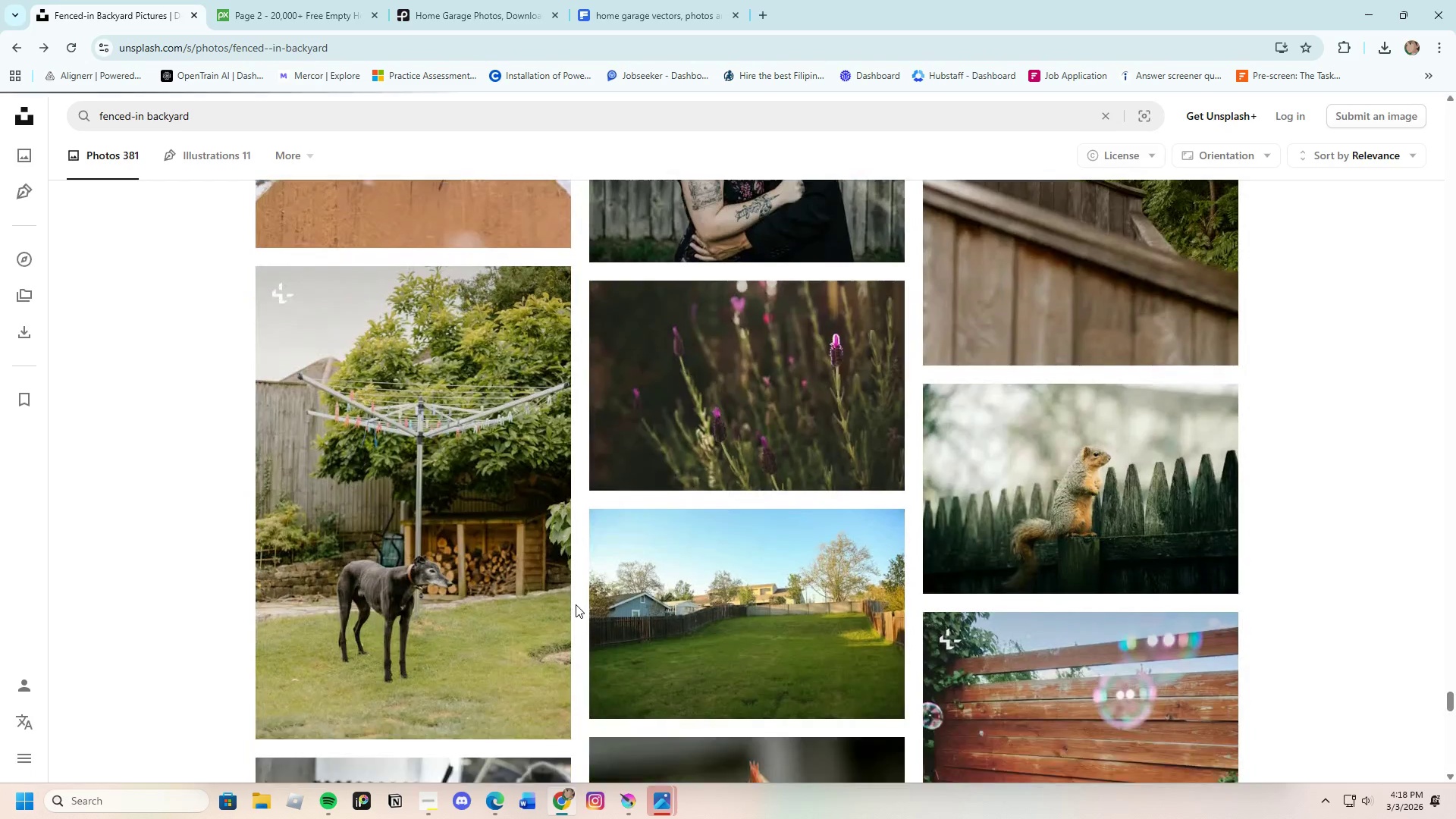 
left_click([758, 460])
 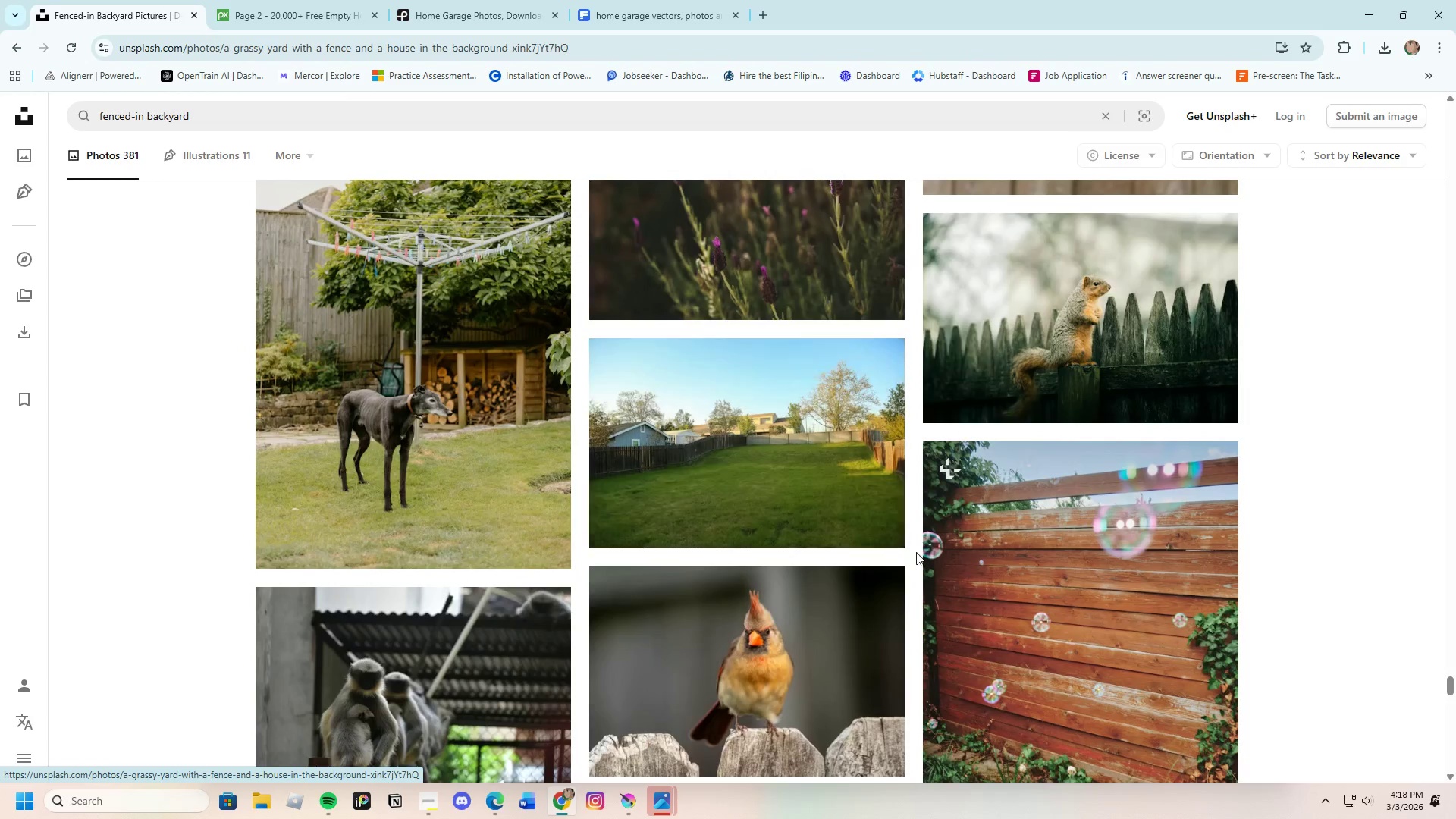 
mouse_move([886, 558])
 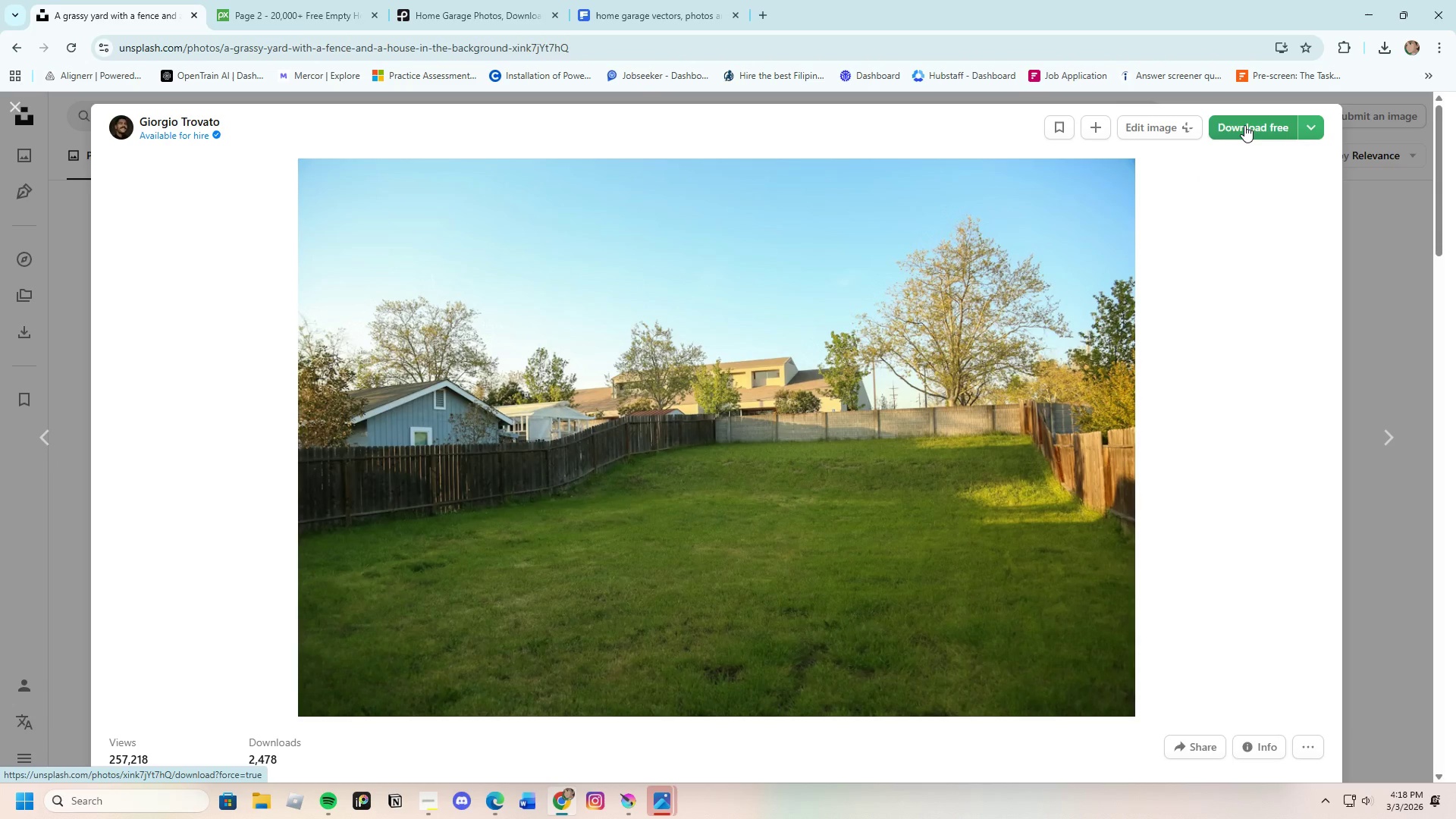 
left_click([1244, 125])
 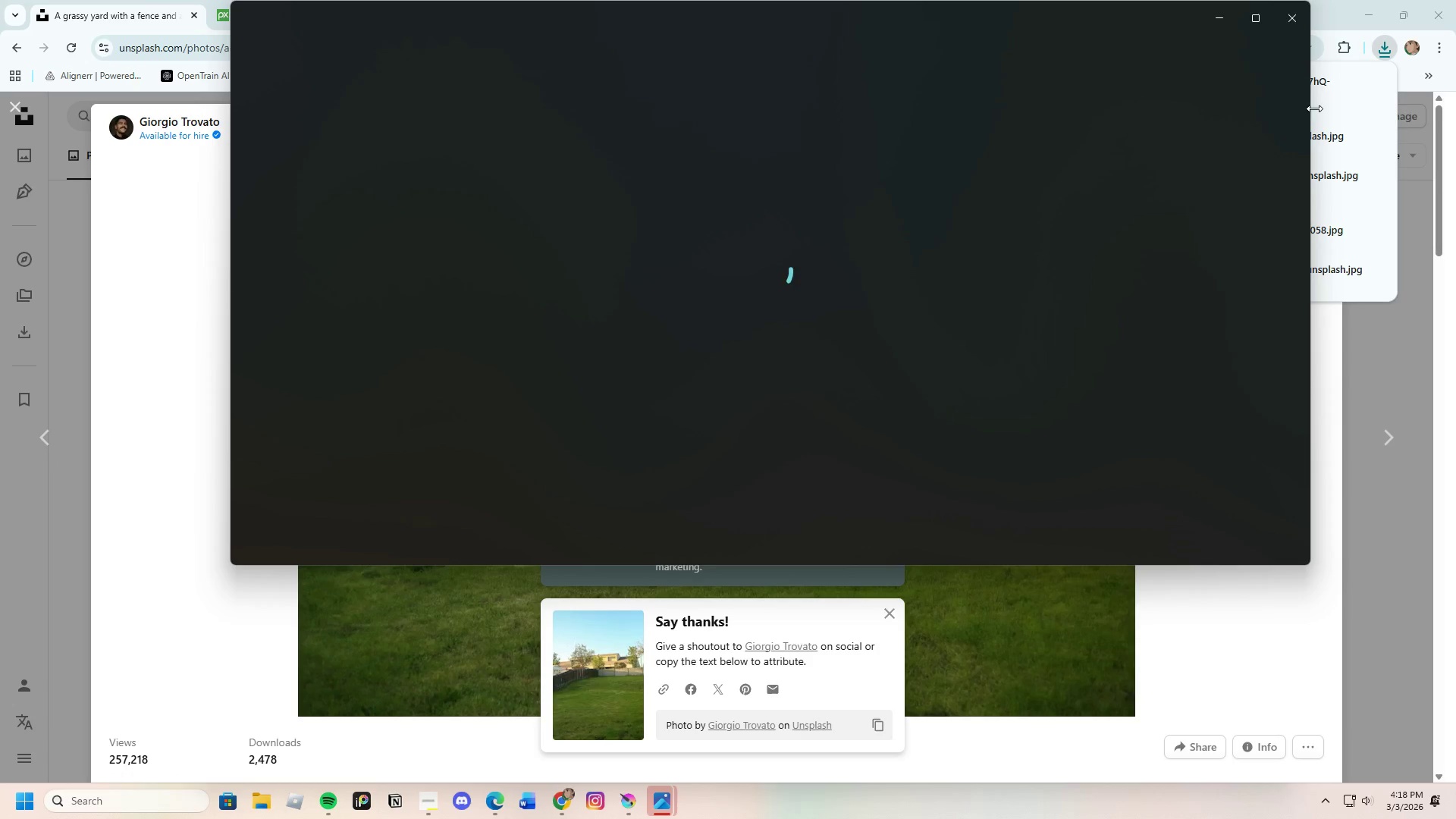 
left_click([1295, 17])
 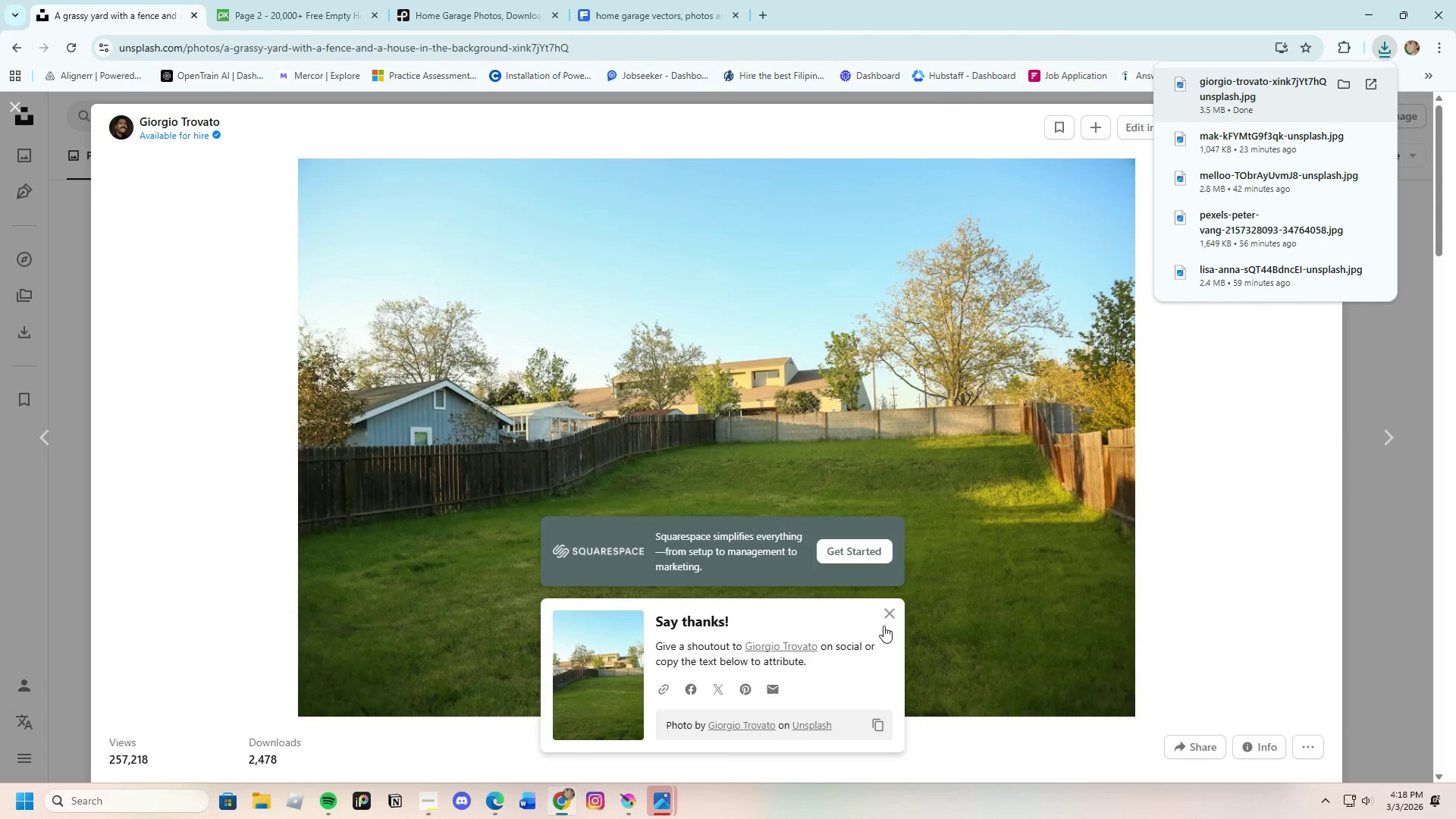 
left_click([890, 610])
 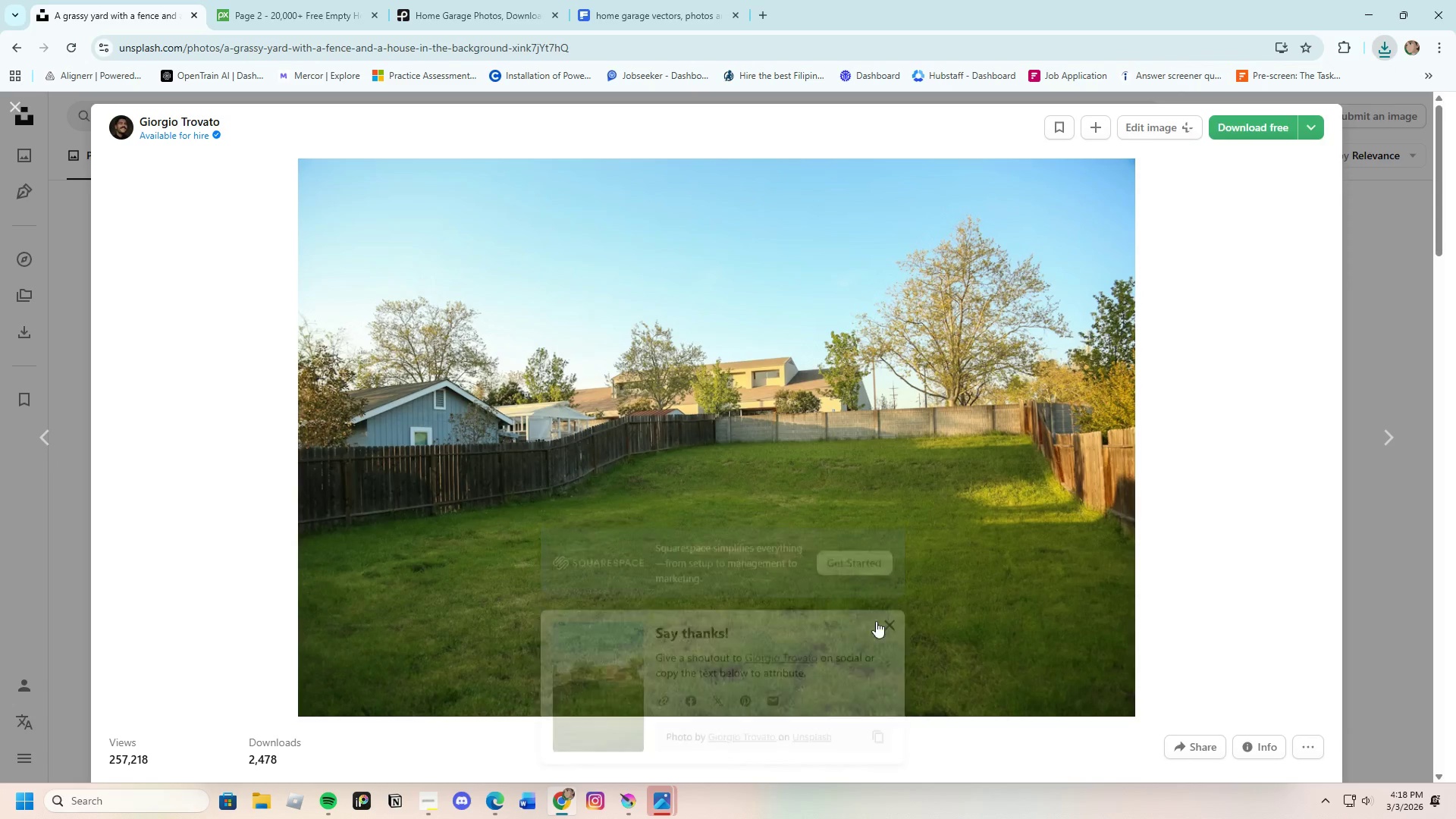 
scroll: coordinate [856, 629], scroll_direction: down, amount: 8.0
 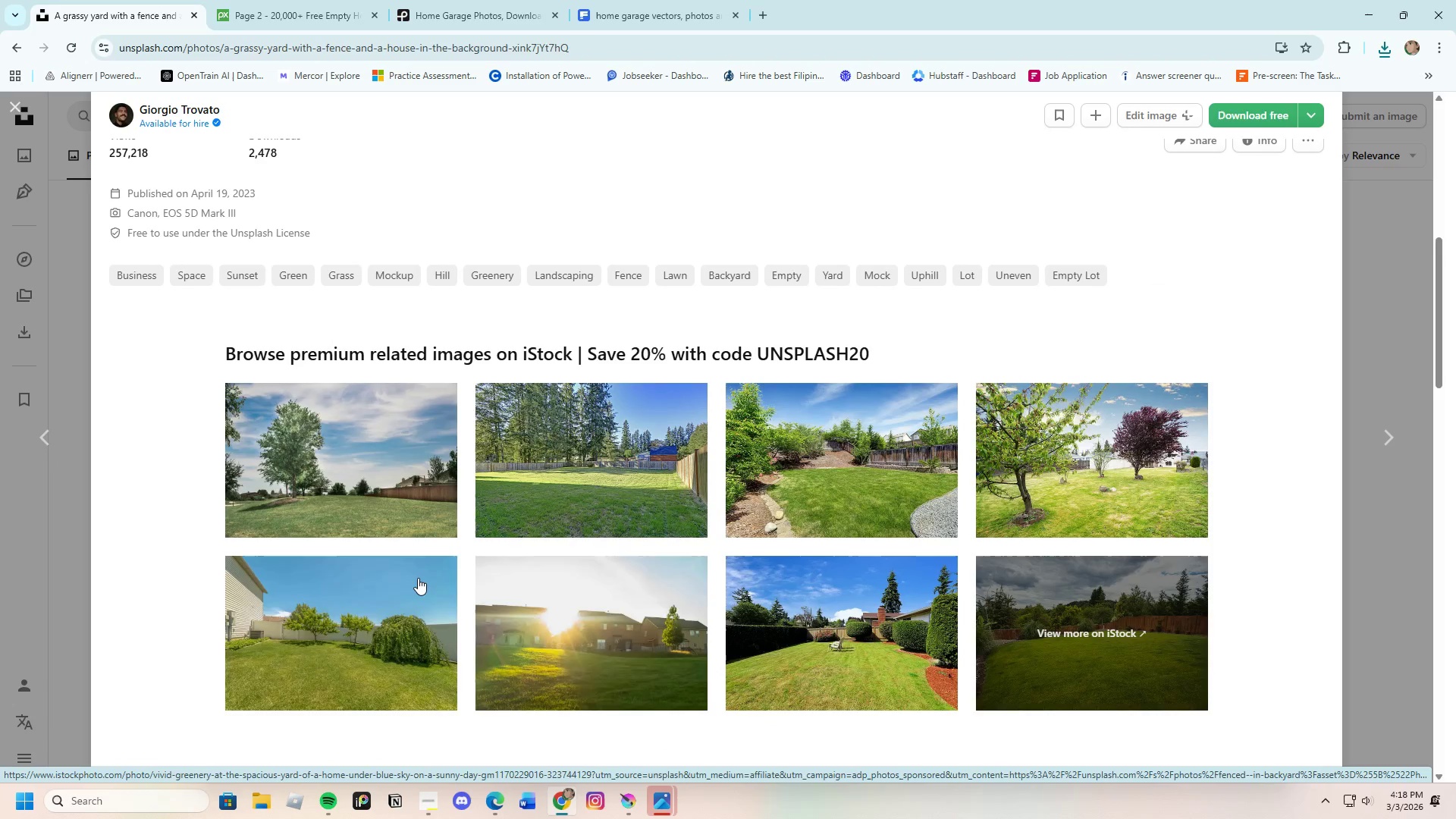 
wait(6.33)
 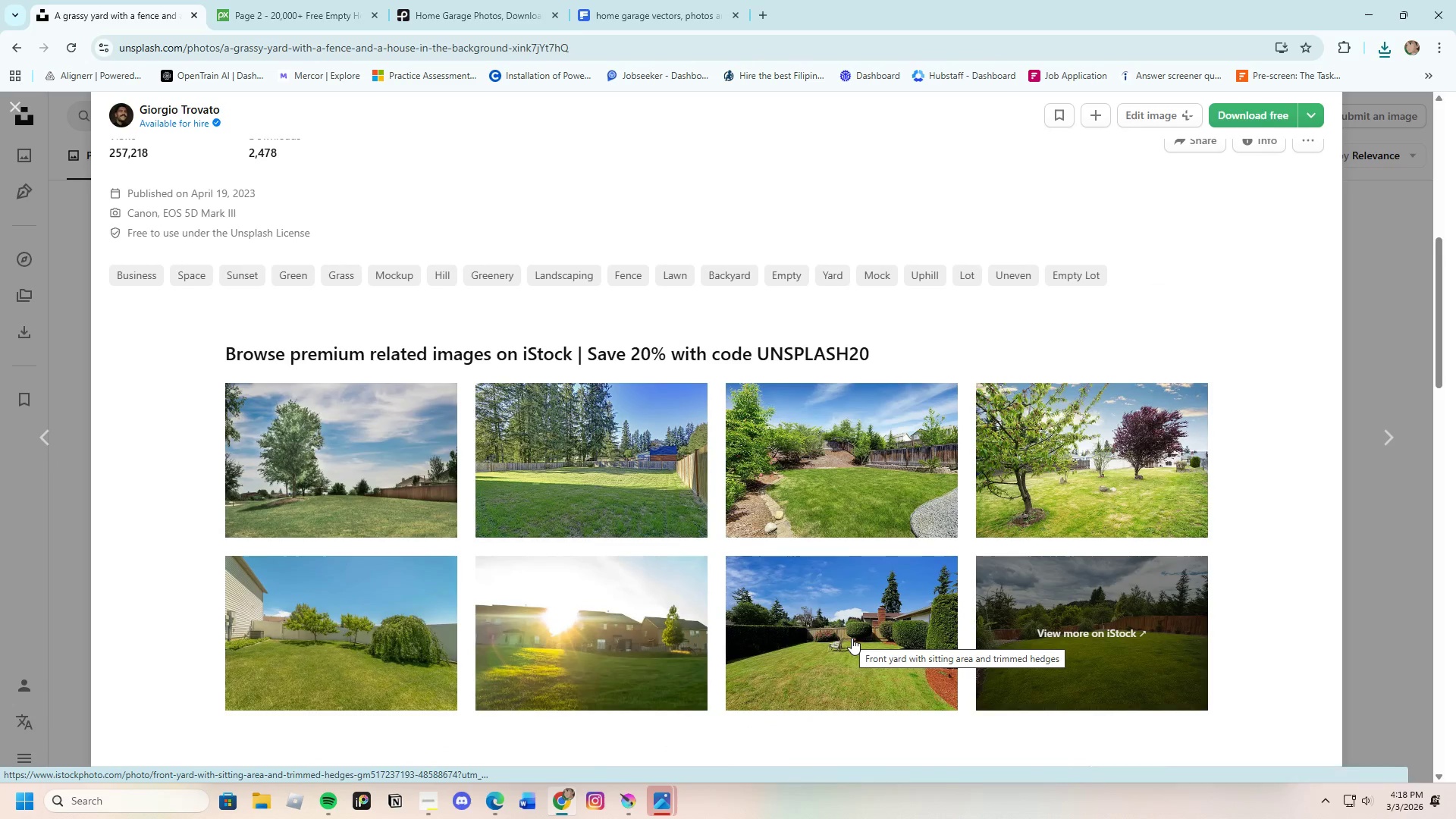 
left_click([391, 507])
 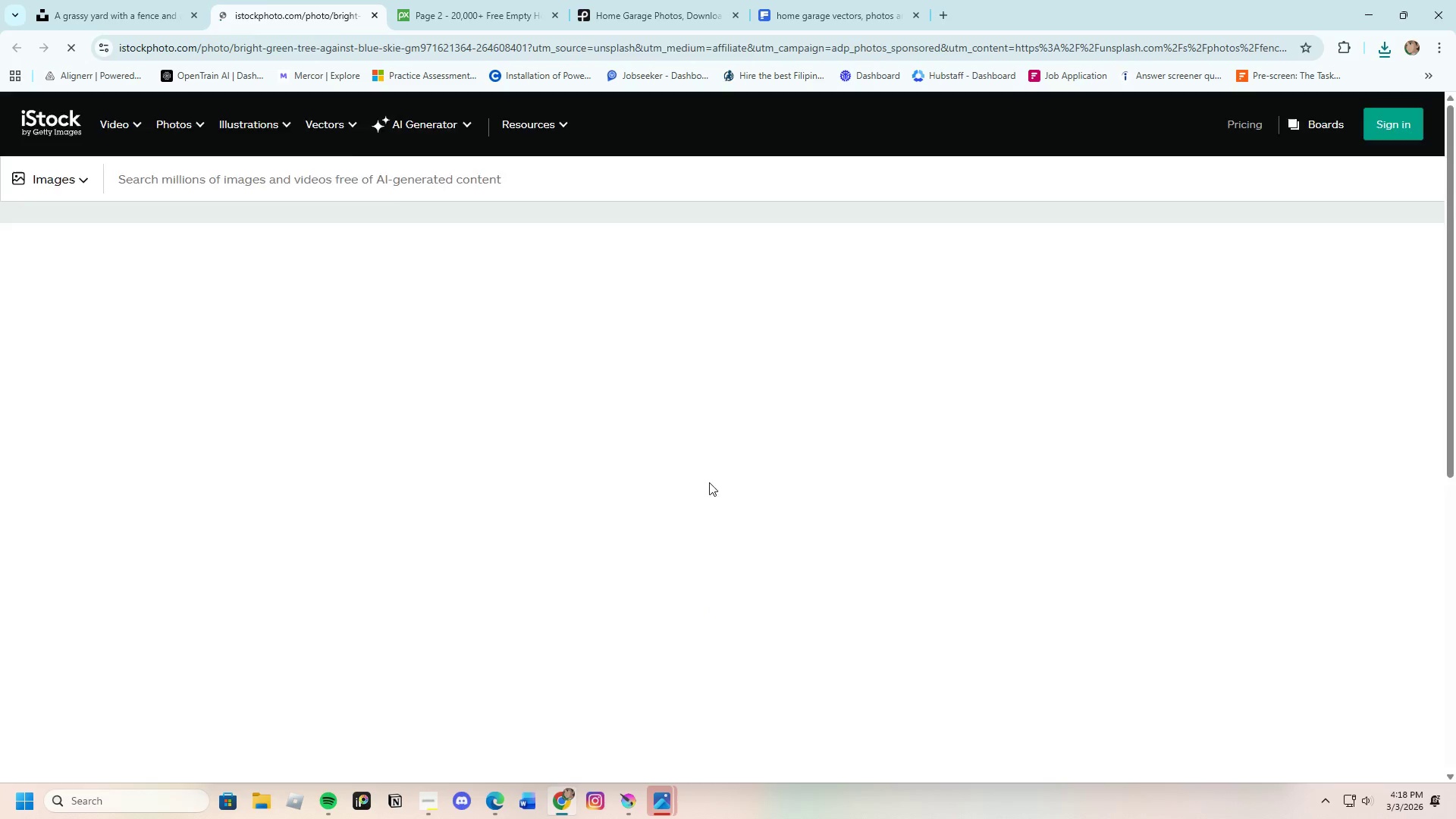 
left_click([152, 0])
 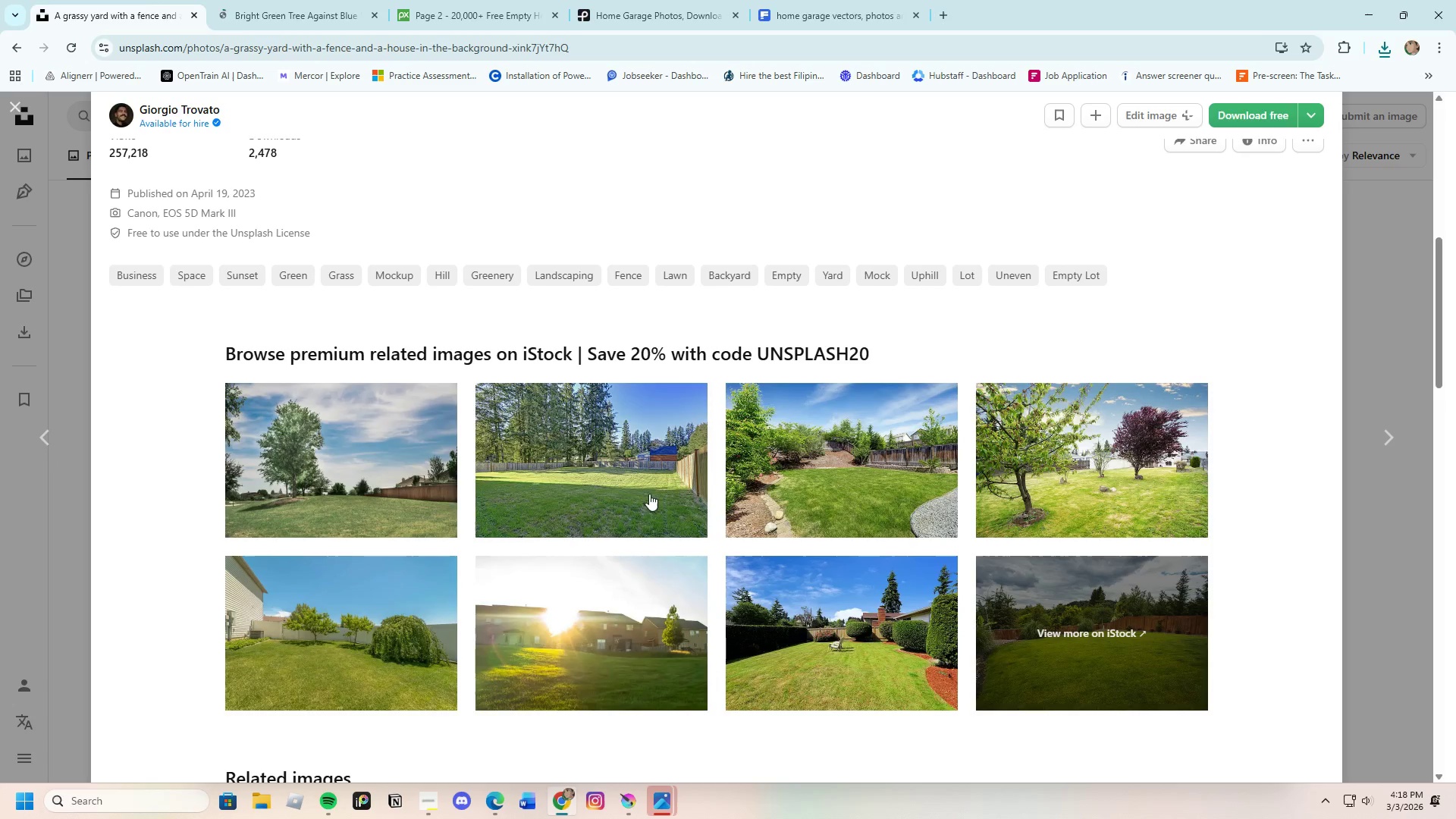 
scroll: coordinate [654, 517], scroll_direction: down, amount: 7.0
 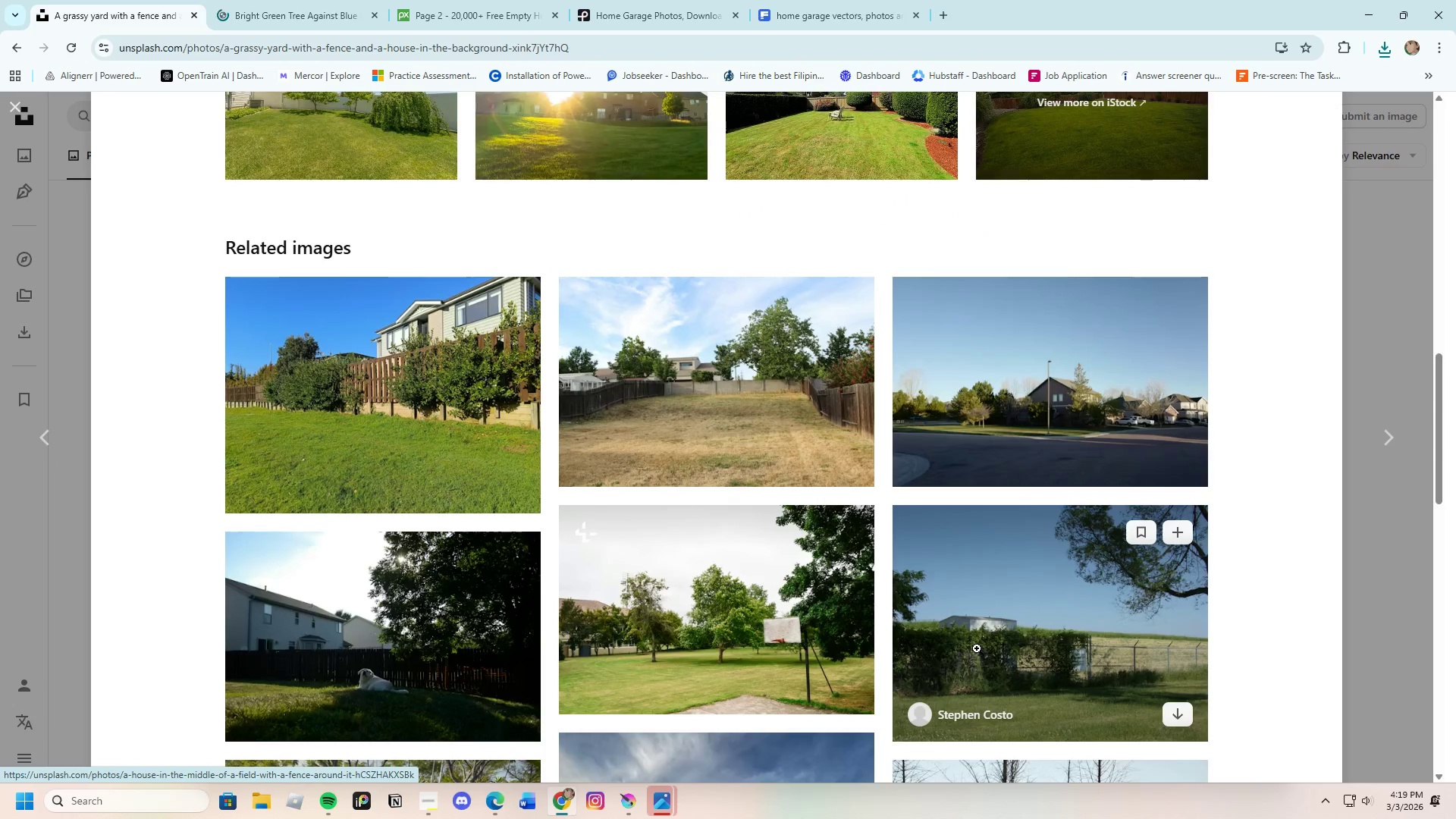 
mouse_move([937, 645])
 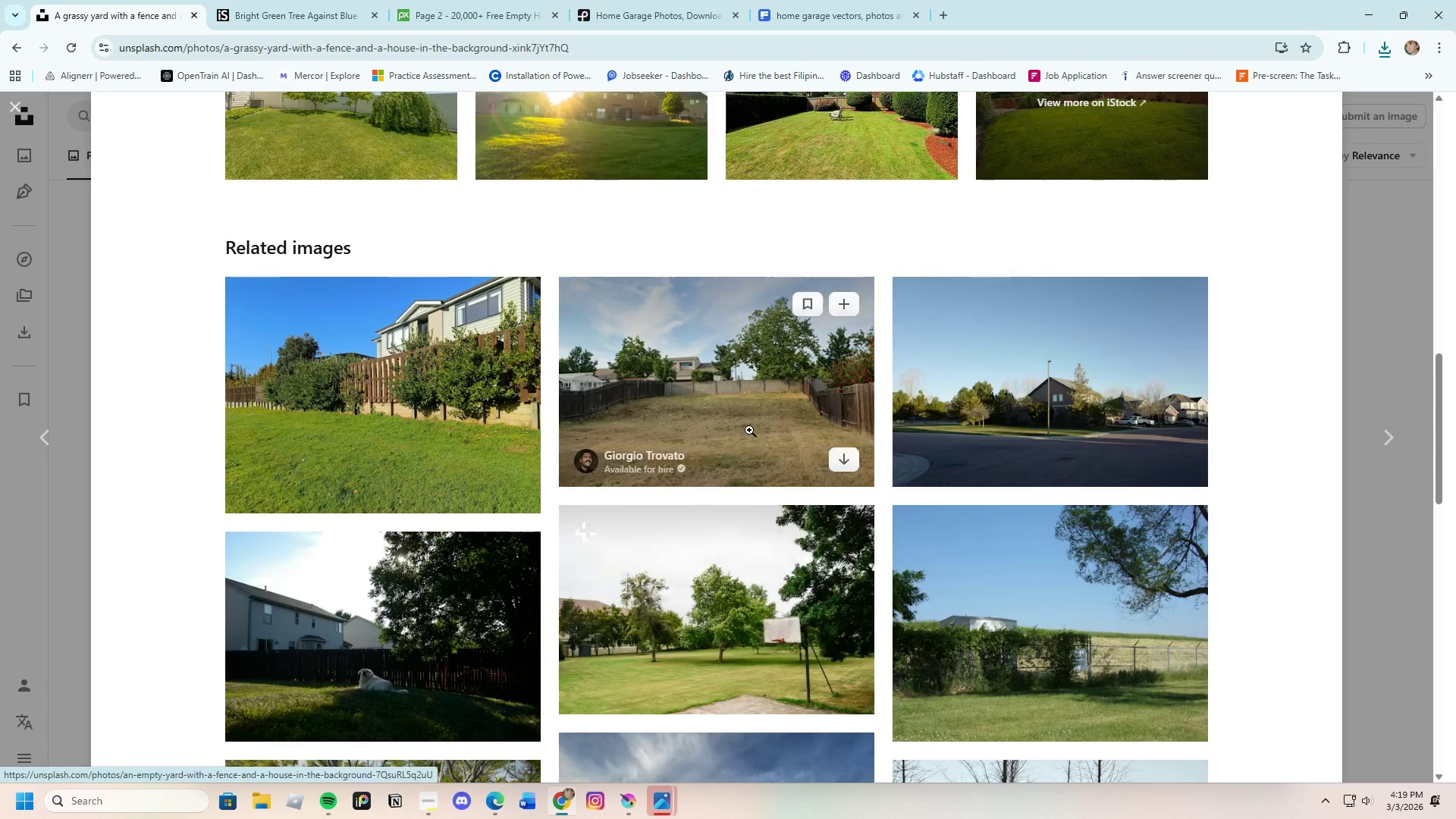 
left_click([746, 422])
 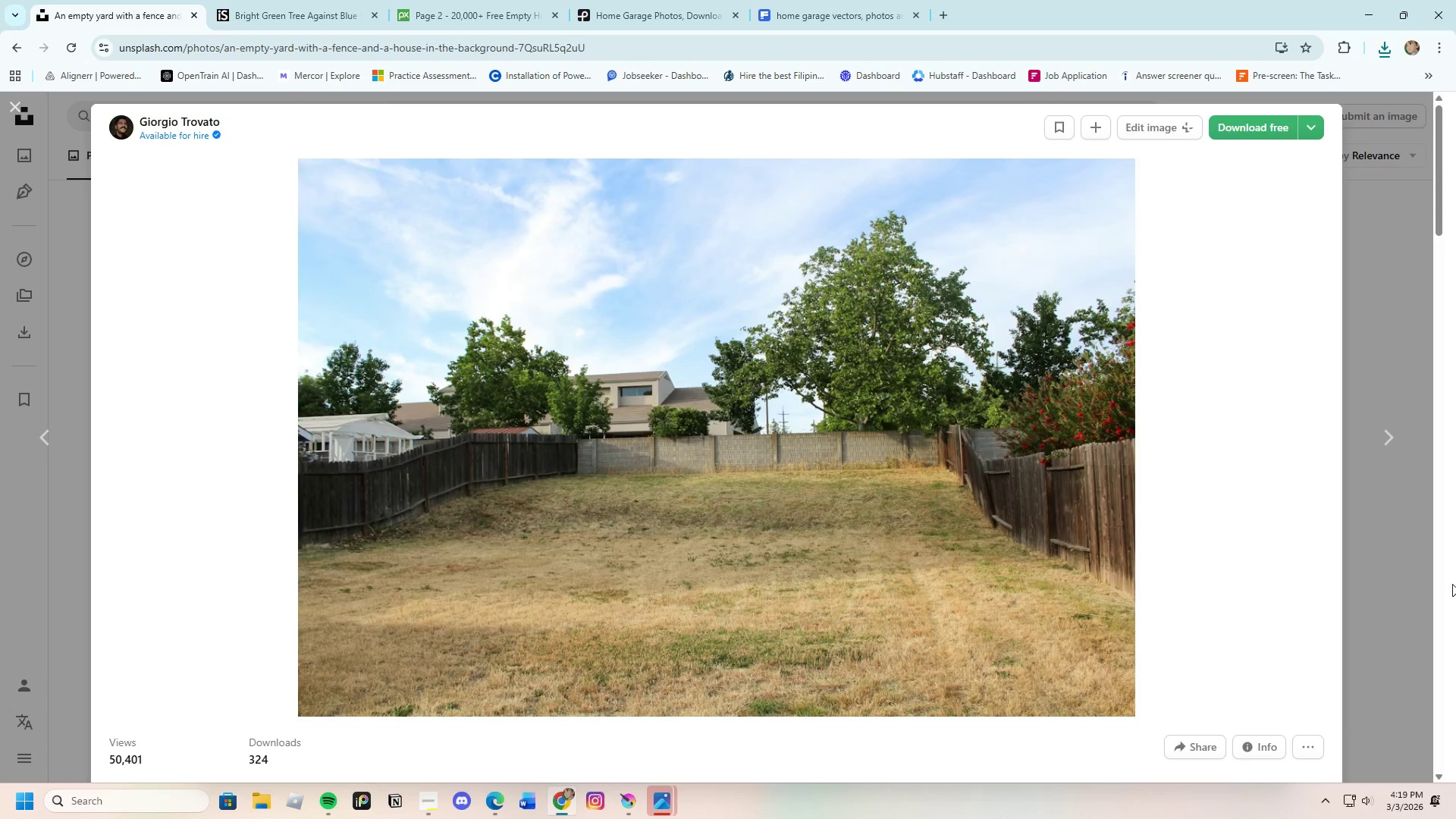 
wait(5.2)
 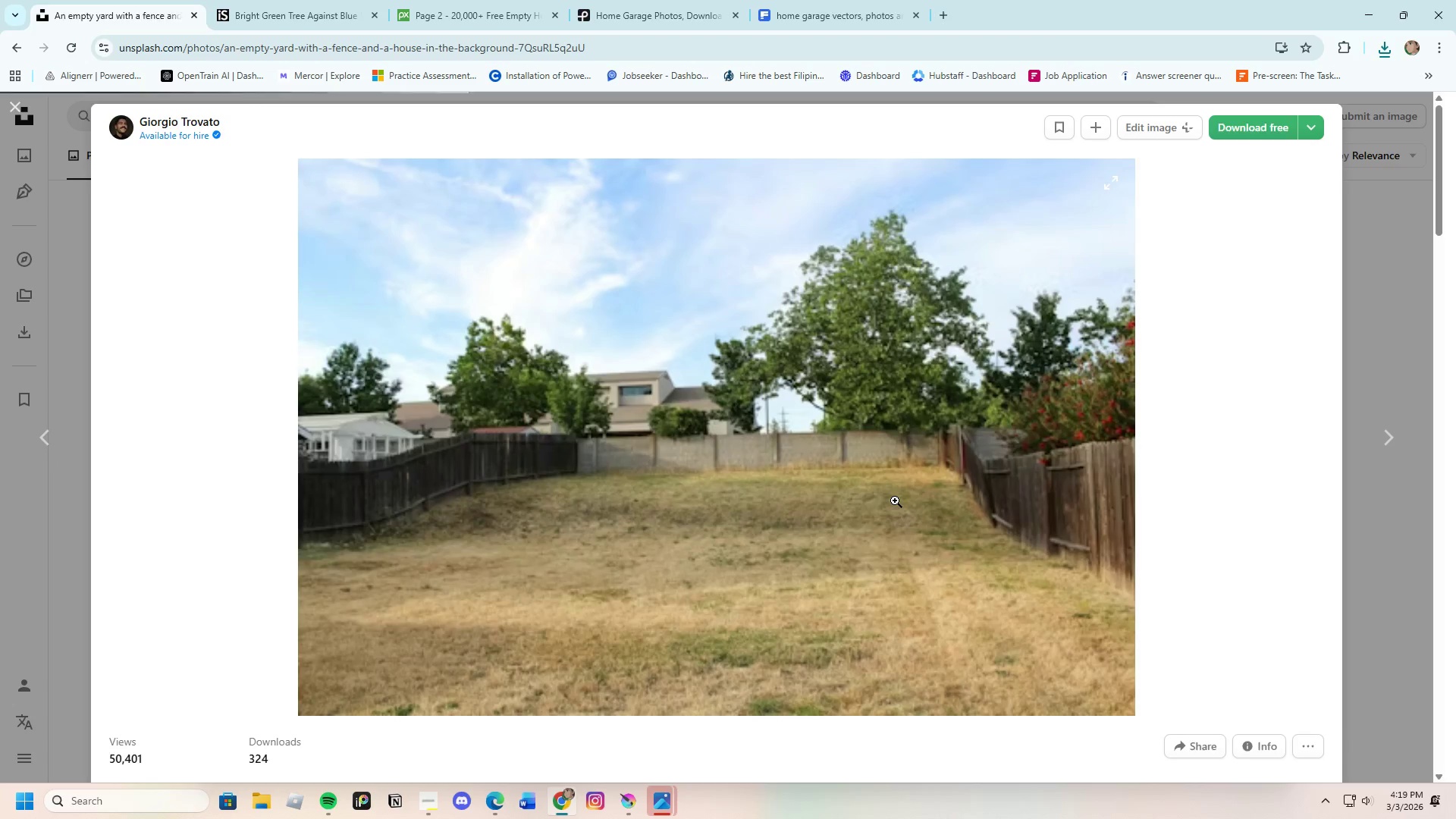 
left_click([1442, 584])
 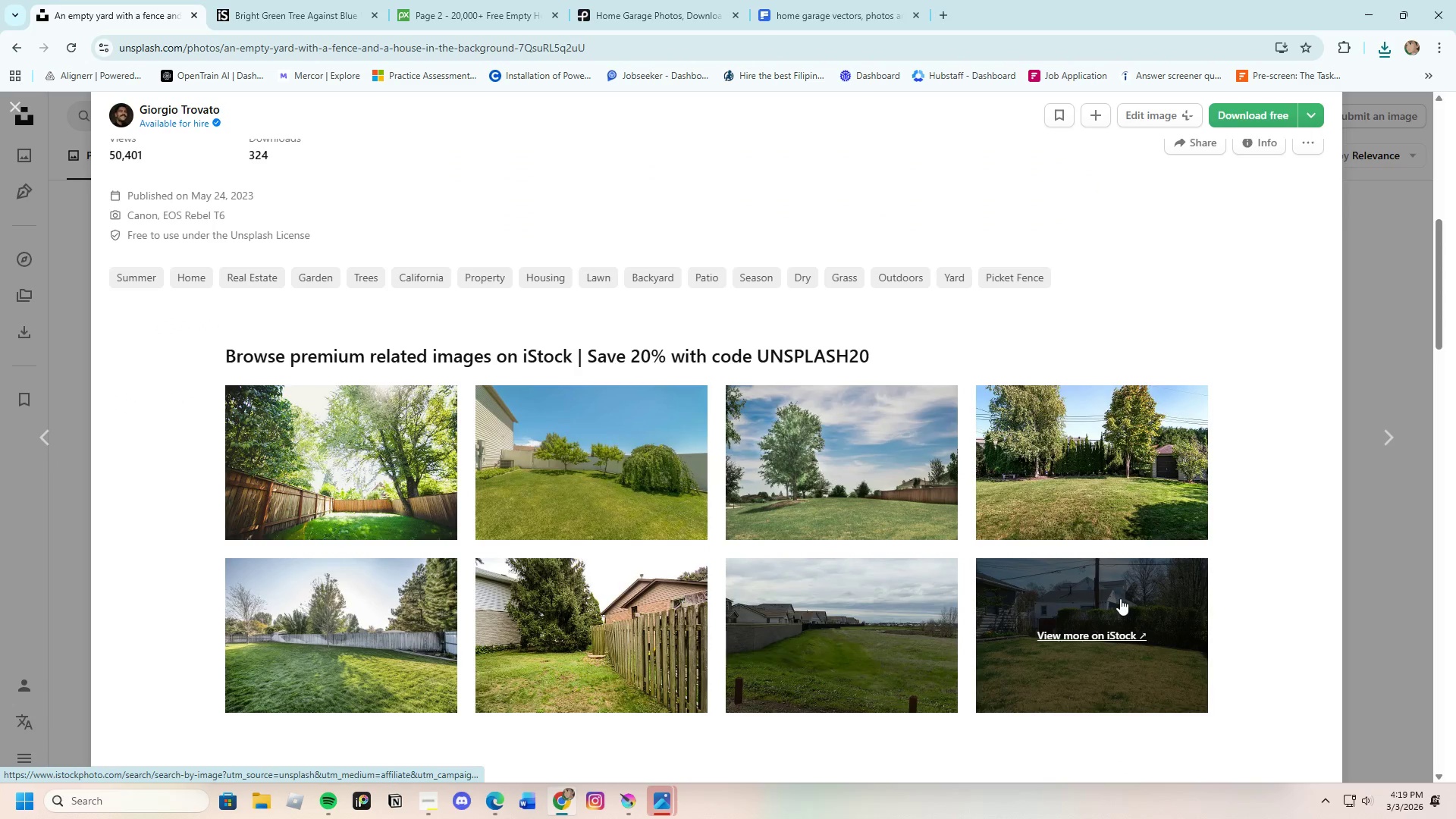 
scroll: coordinate [830, 635], scroll_direction: down, amount: 2.0
 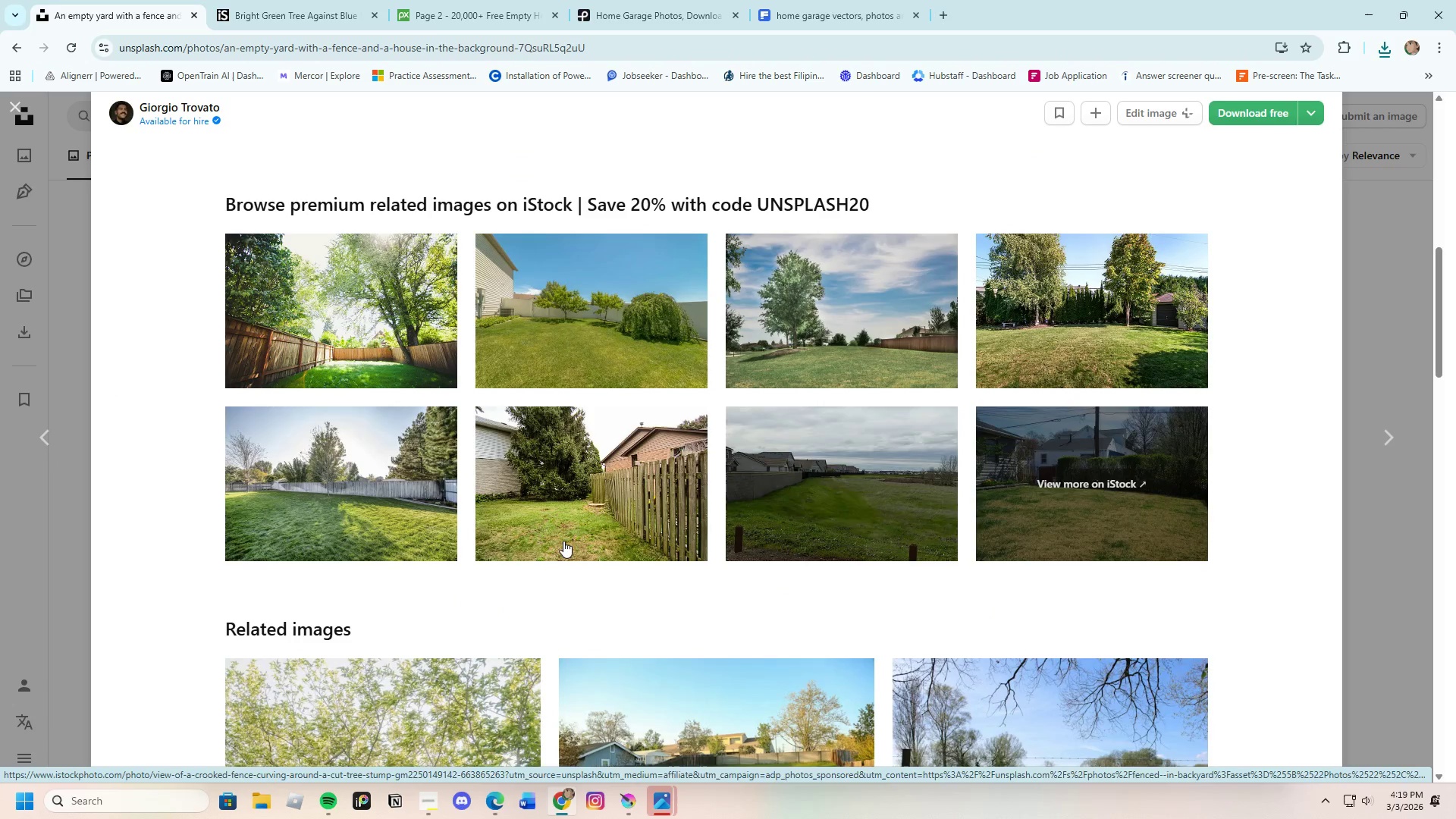 
left_click([395, 509])
 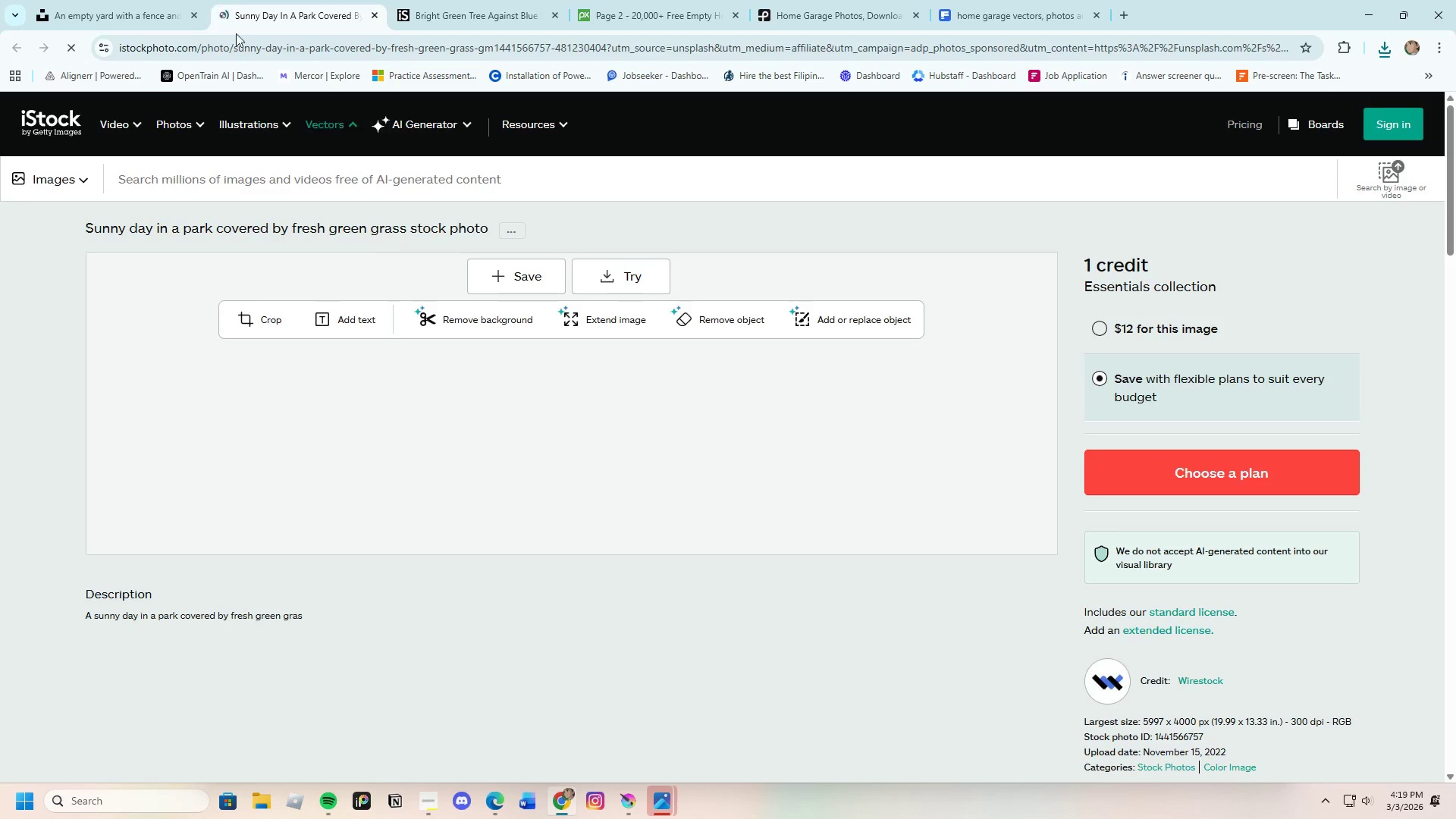 
left_click([138, 0])
 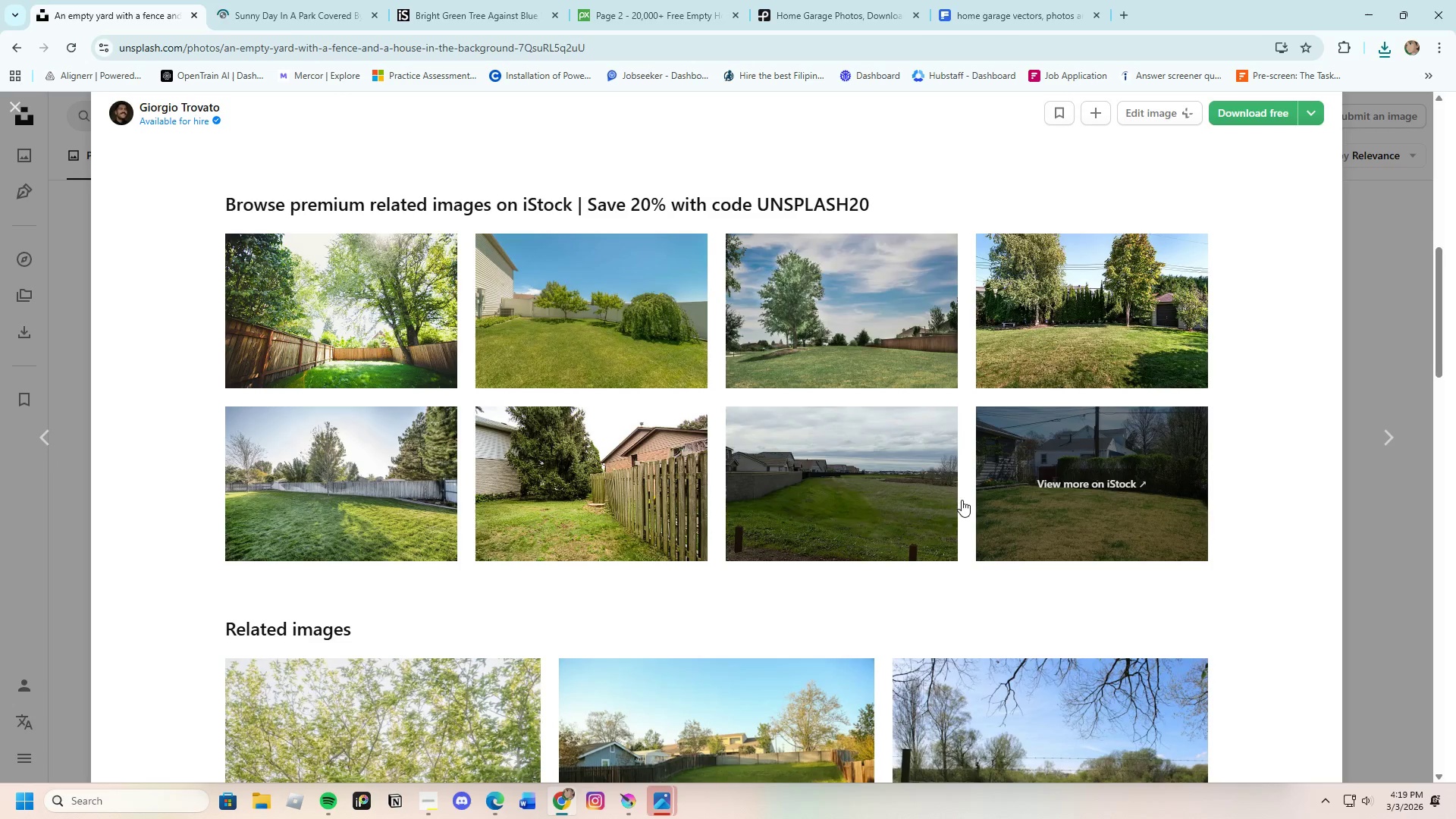 
scroll: coordinate [695, 613], scroll_direction: down, amount: 17.0
 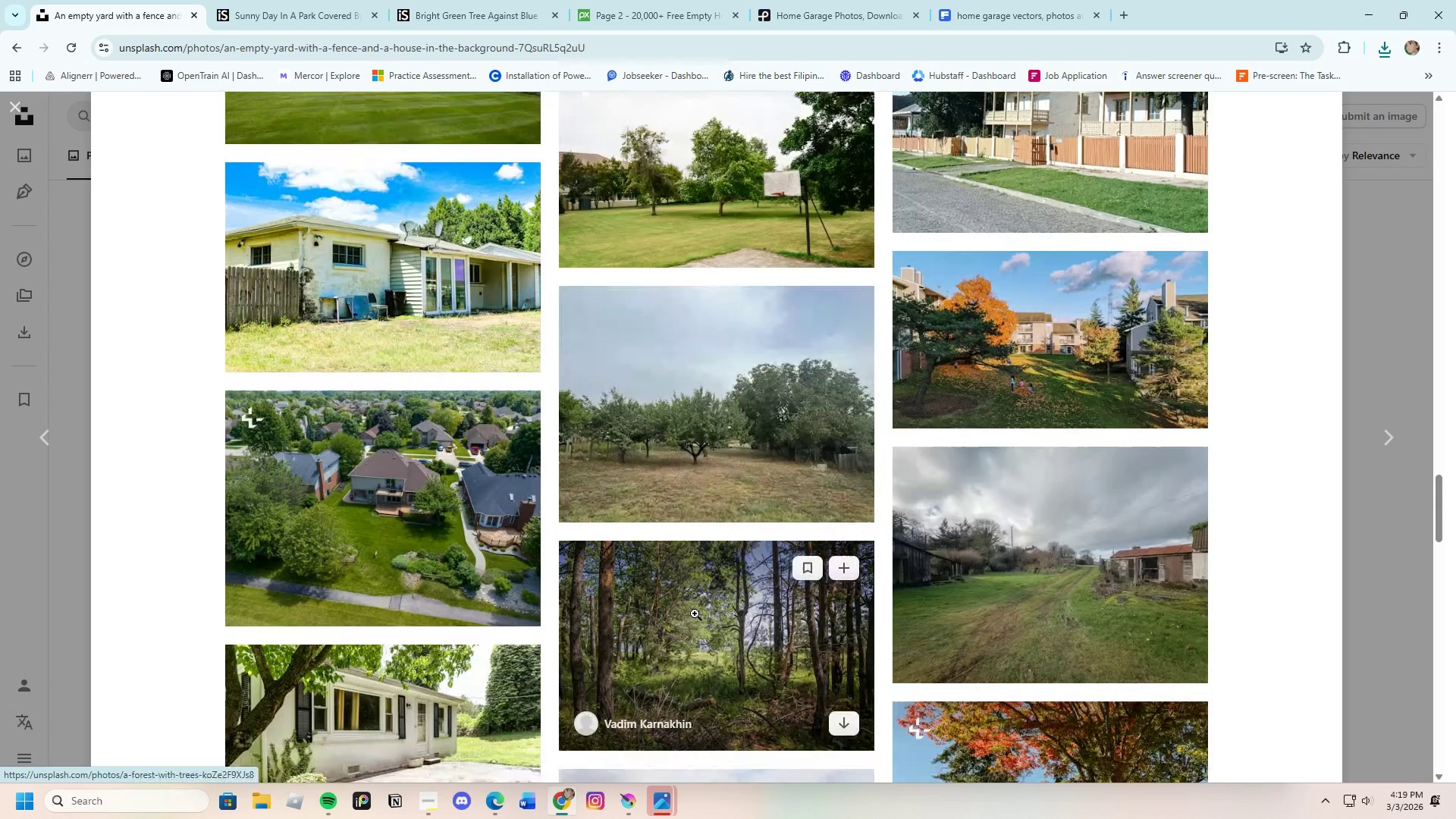 
scroll: coordinate [694, 616], scroll_direction: down, amount: 17.0
 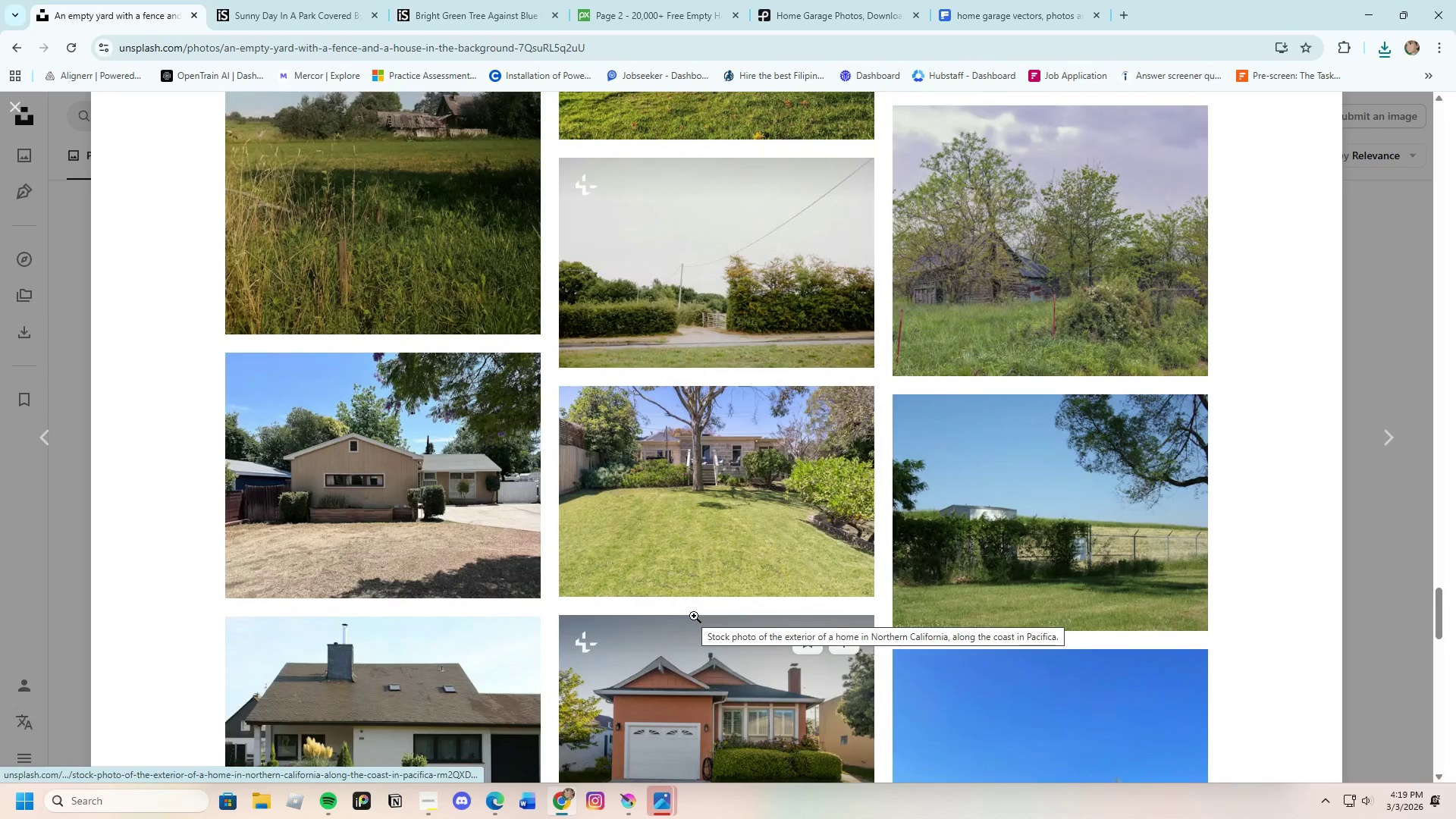 
scroll: coordinate [739, 666], scroll_direction: down, amount: 24.0
 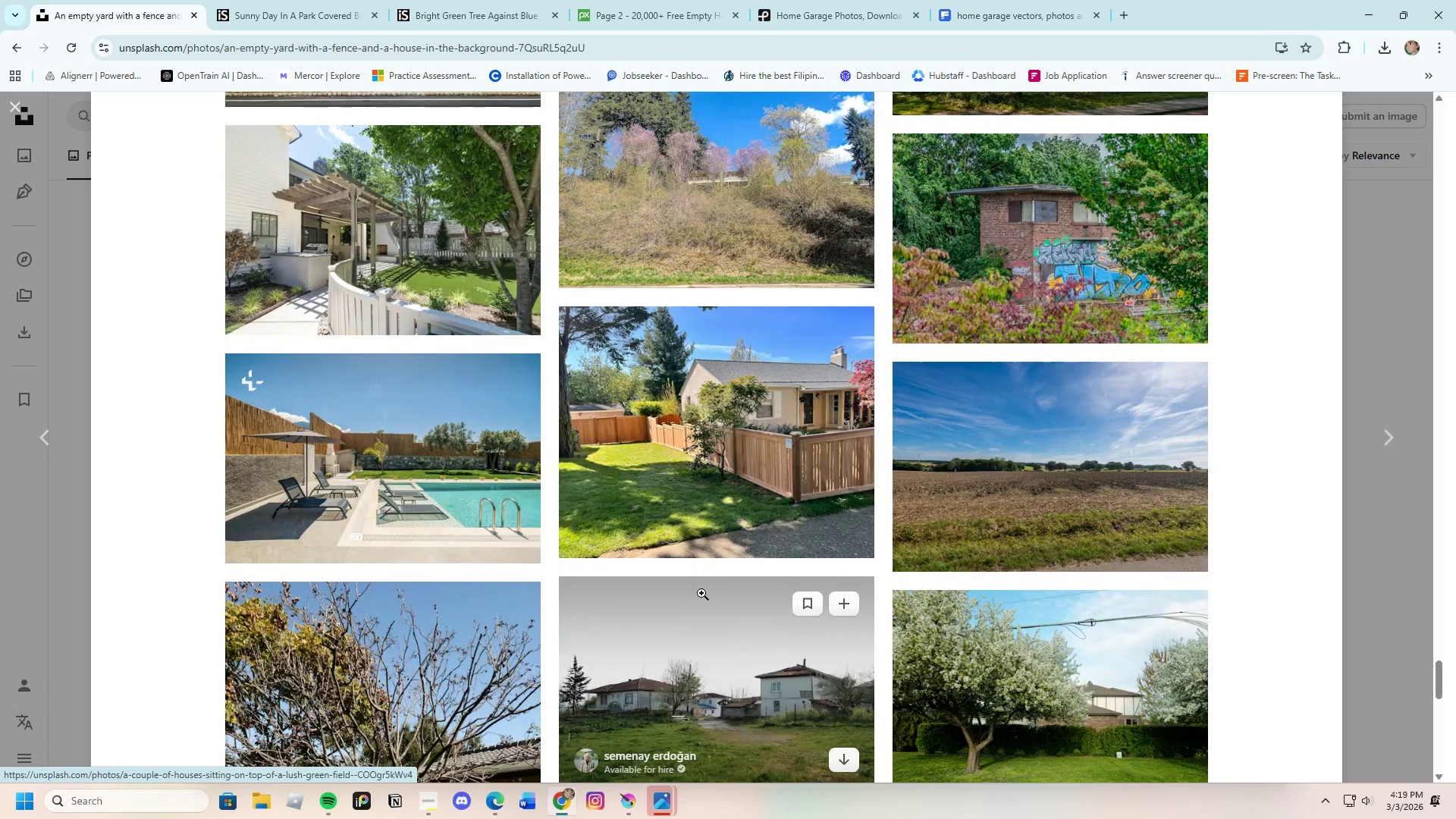 
left_click([740, 470])
 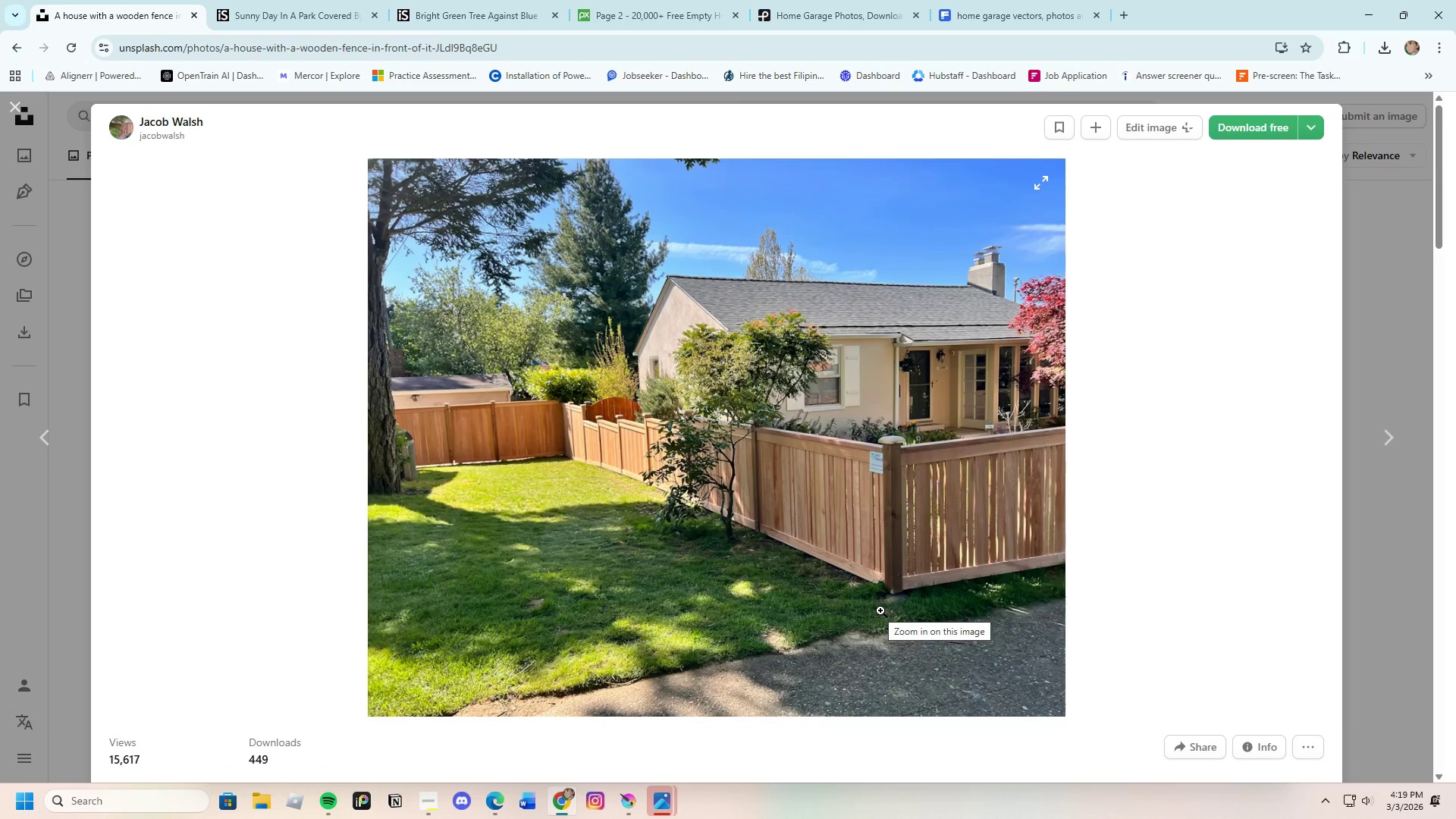 
left_click([1395, 659])
 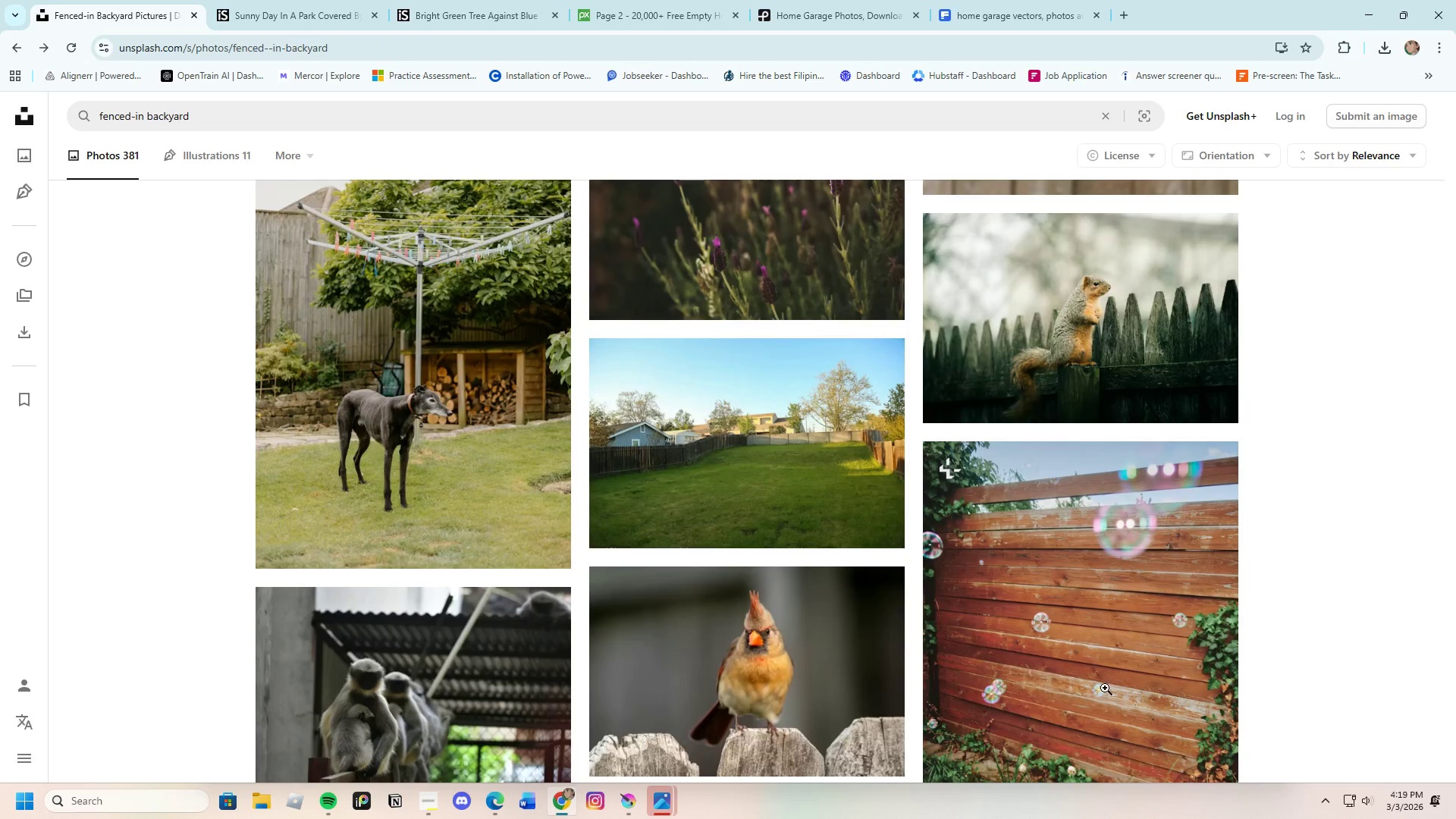 
scroll: coordinate [914, 689], scroll_direction: down, amount: 55.0
 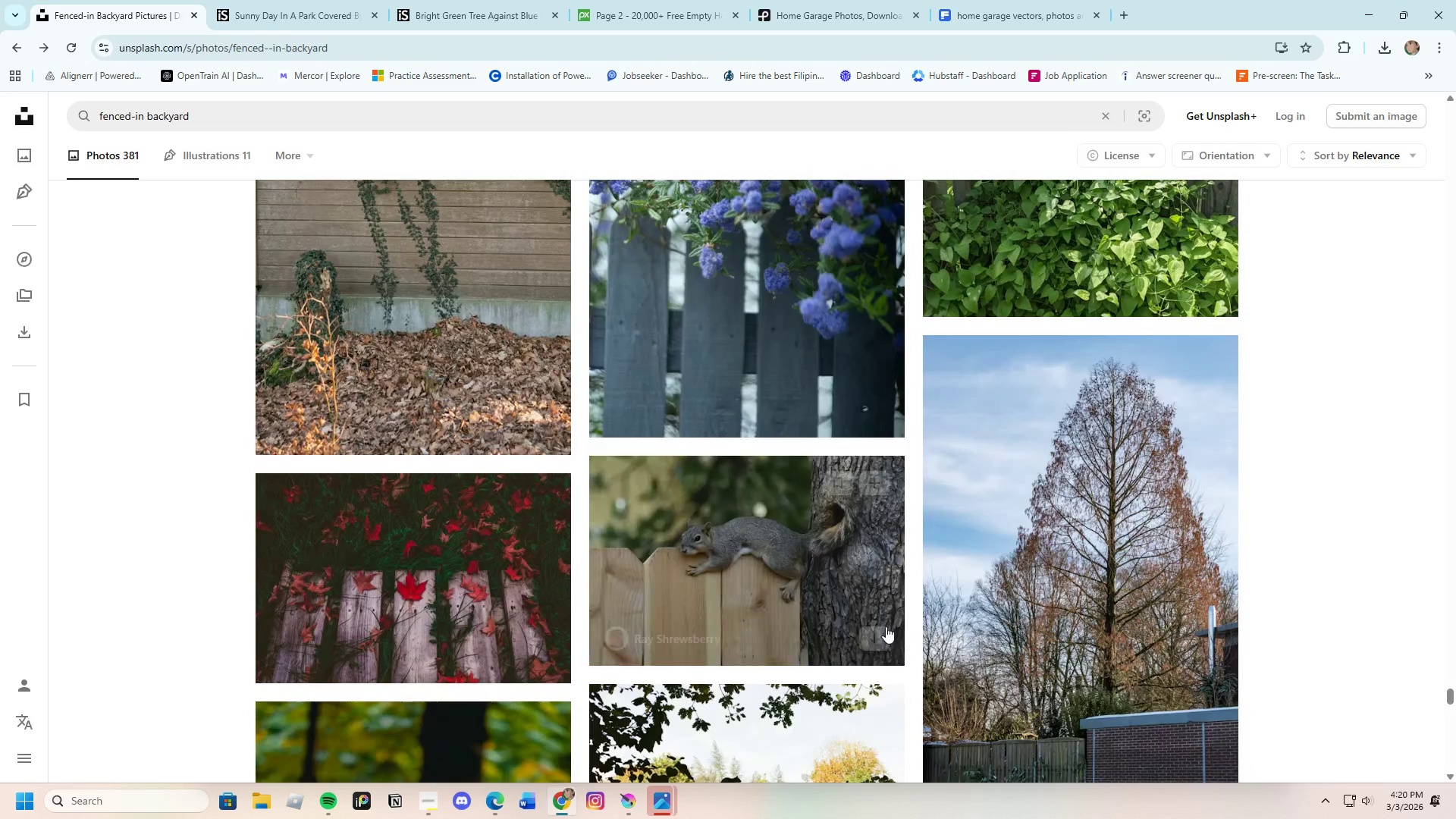 
scroll: coordinate [886, 626], scroll_direction: up, amount: 1.0
 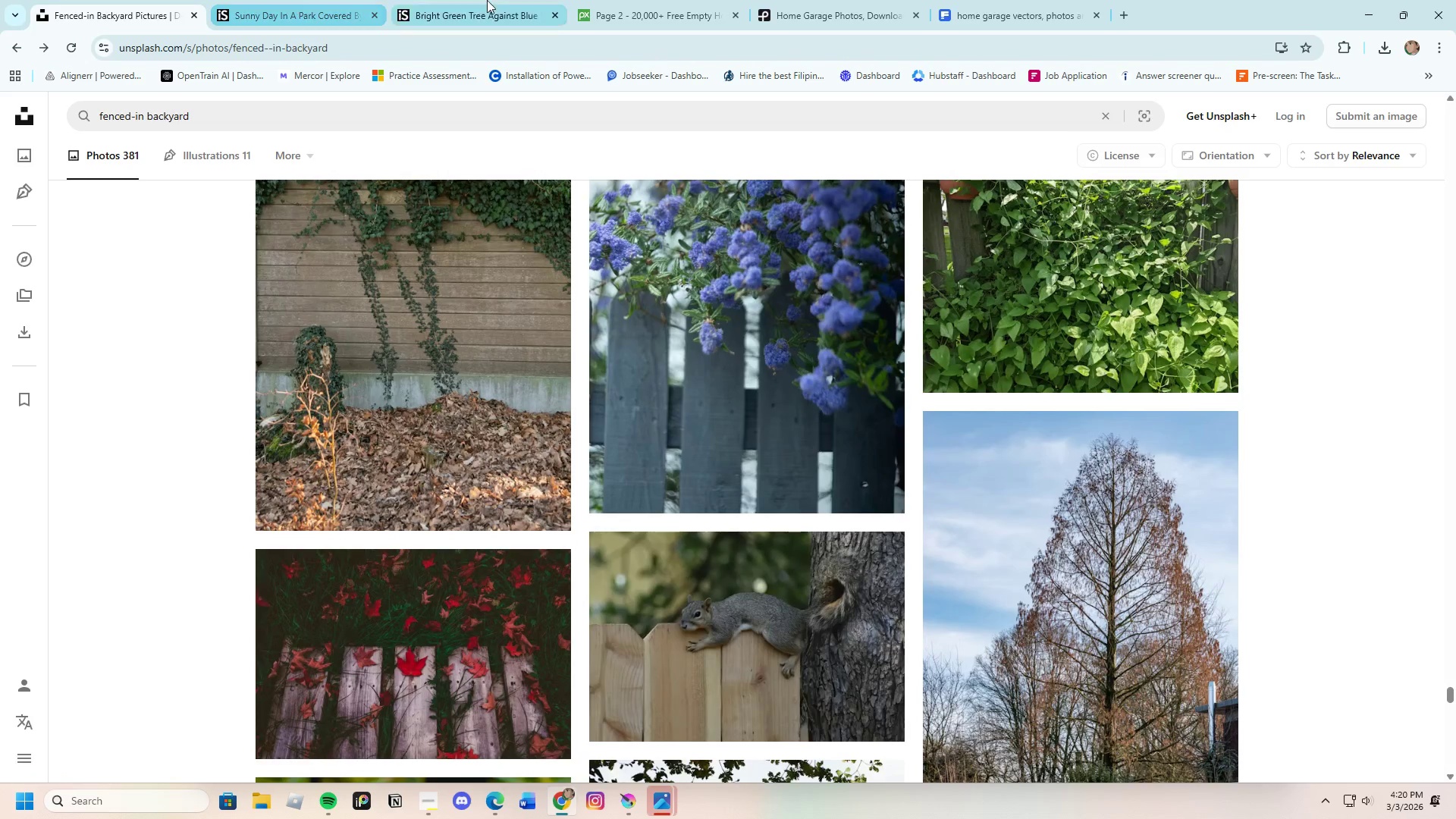 
left_click([446, 0])
 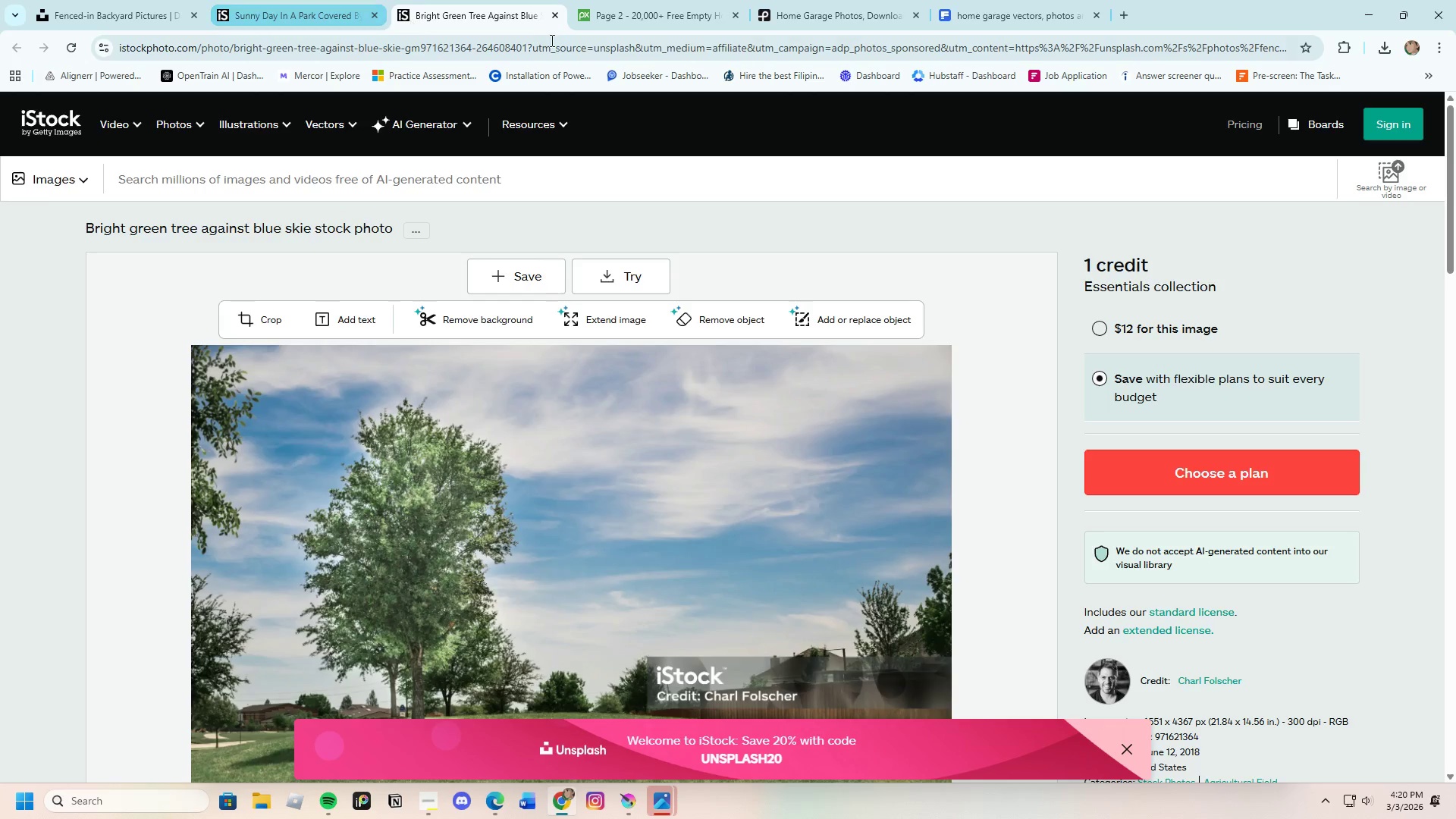 
left_click([623, 13])
 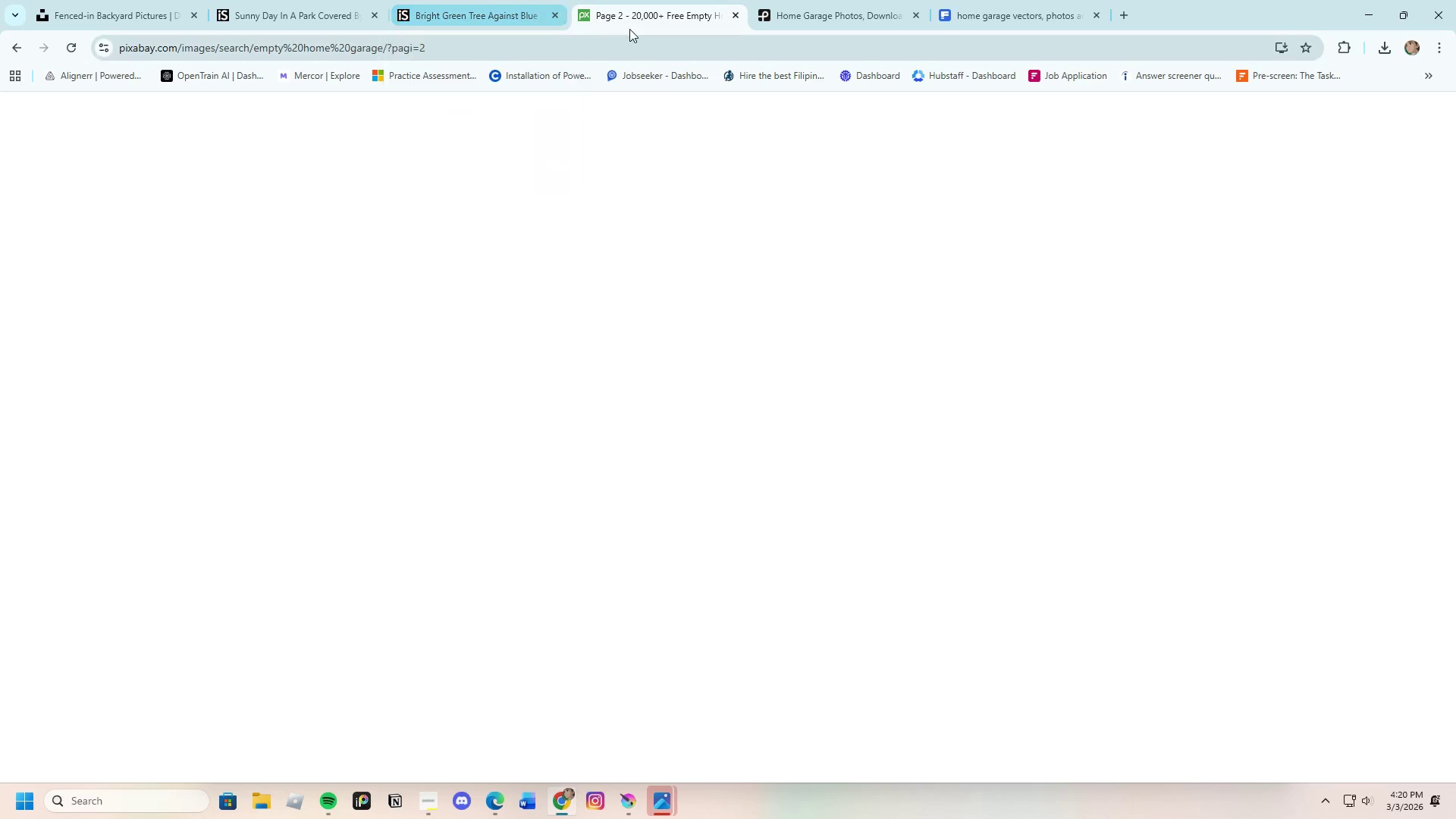 
left_click([554, 16])
 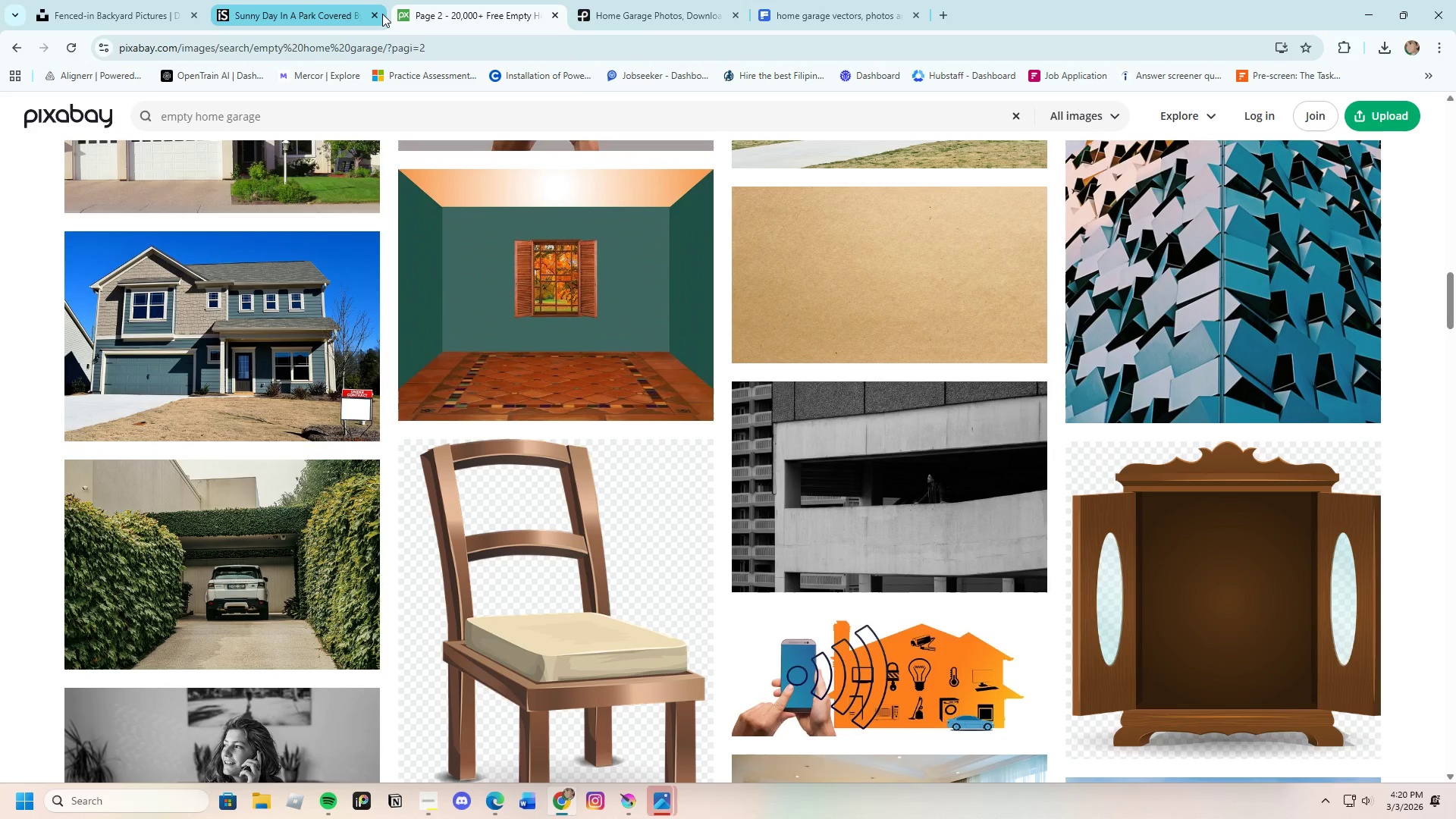 
left_click([377, 14])
 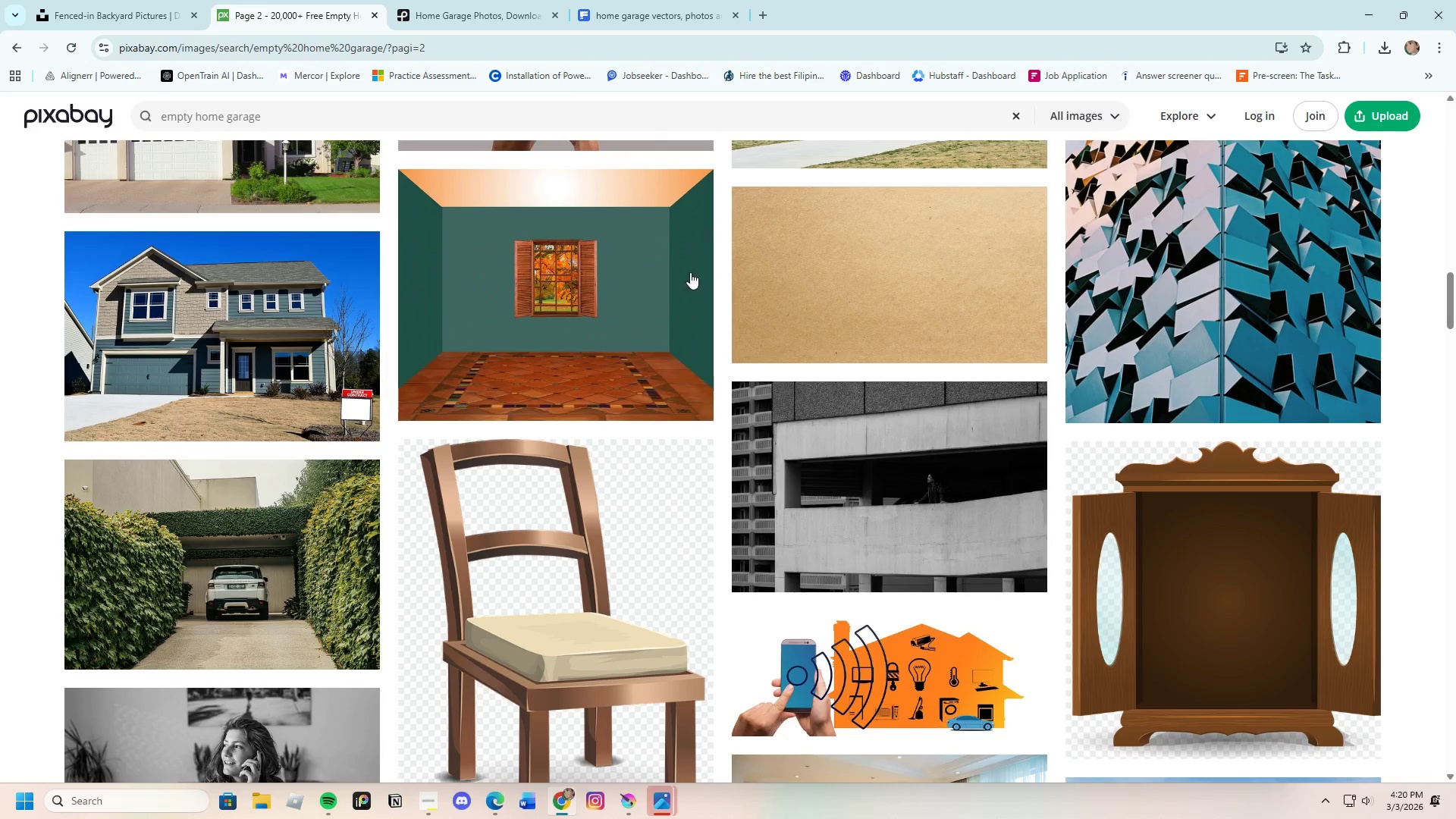 
scroll: coordinate [579, 271], scroll_direction: up, amount: 3.0
 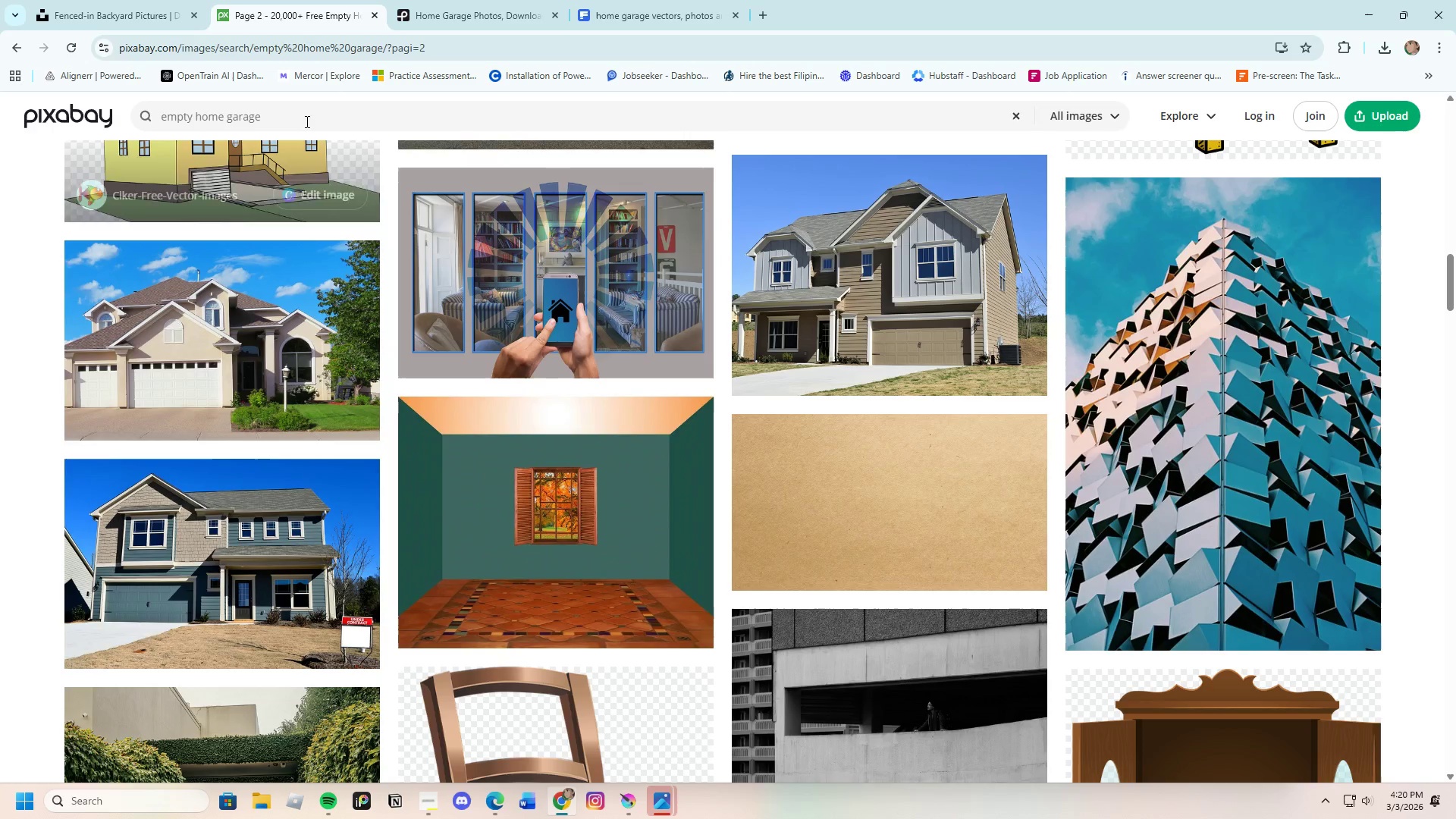 
left_click([303, 111])
 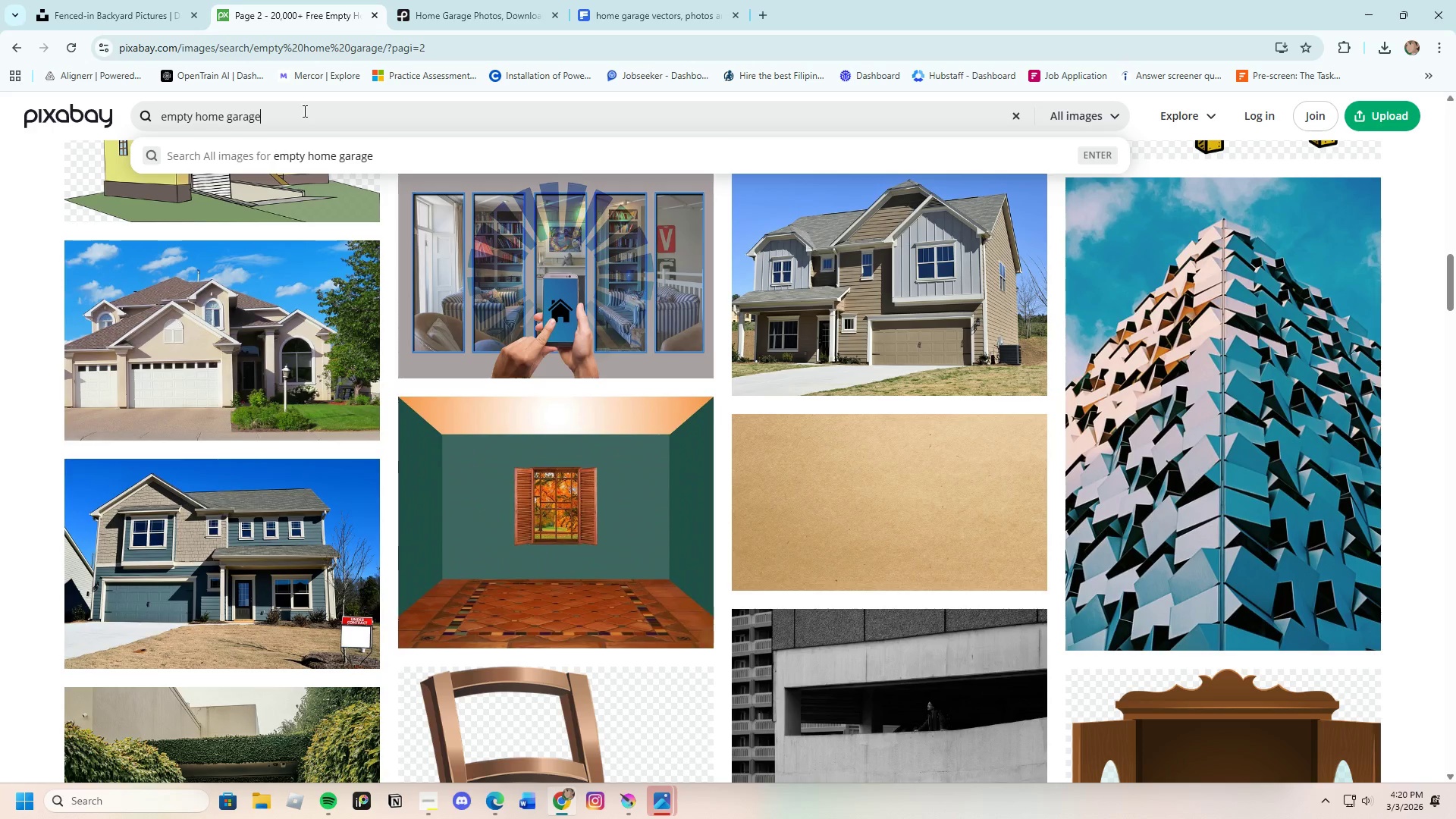 
left_click_drag(start_coordinate=[303, 111], to_coordinate=[146, 122])
 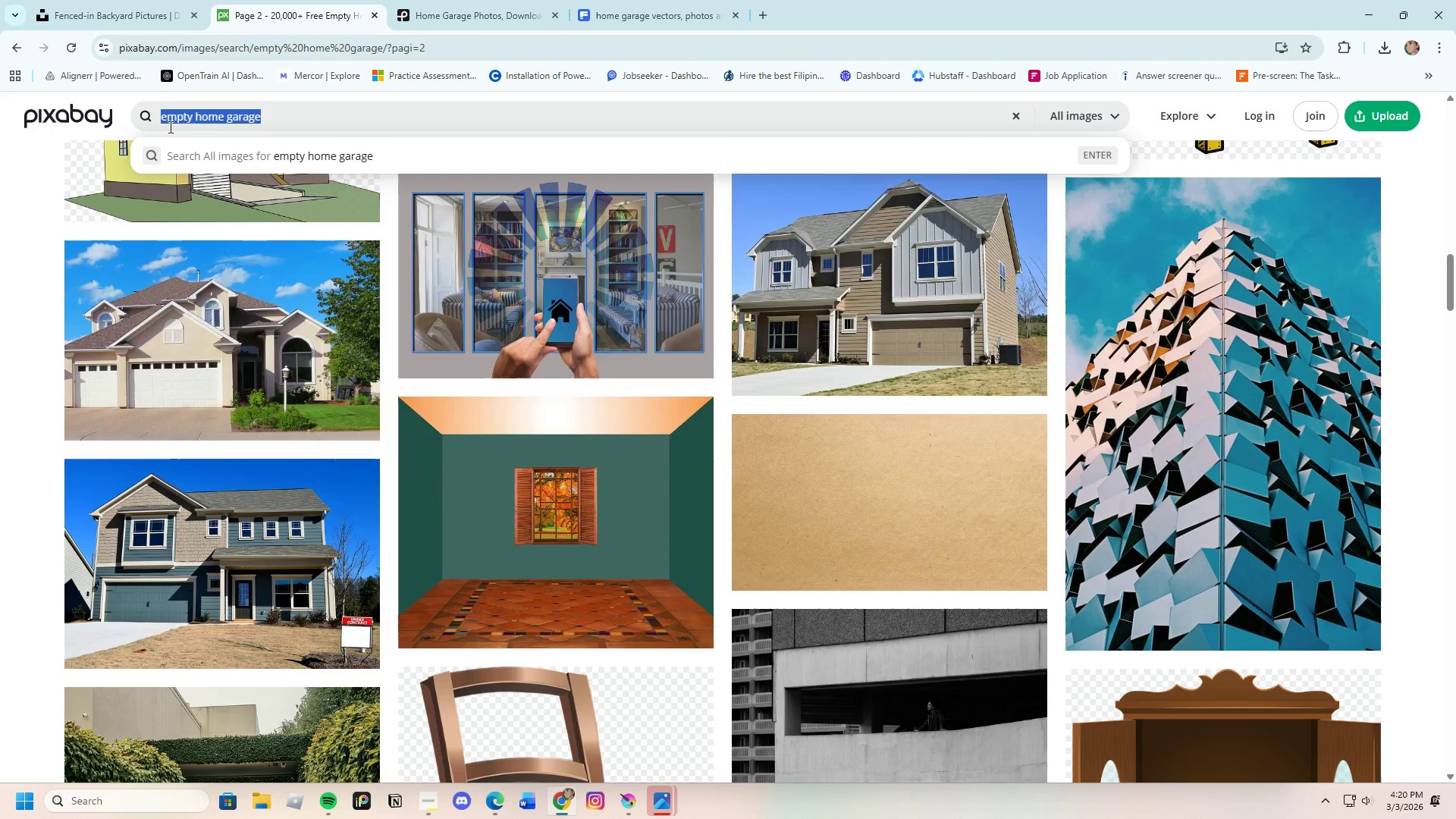 
key(Backspace)
type(fences)
key(Backspace)
type(d-in backyard)
 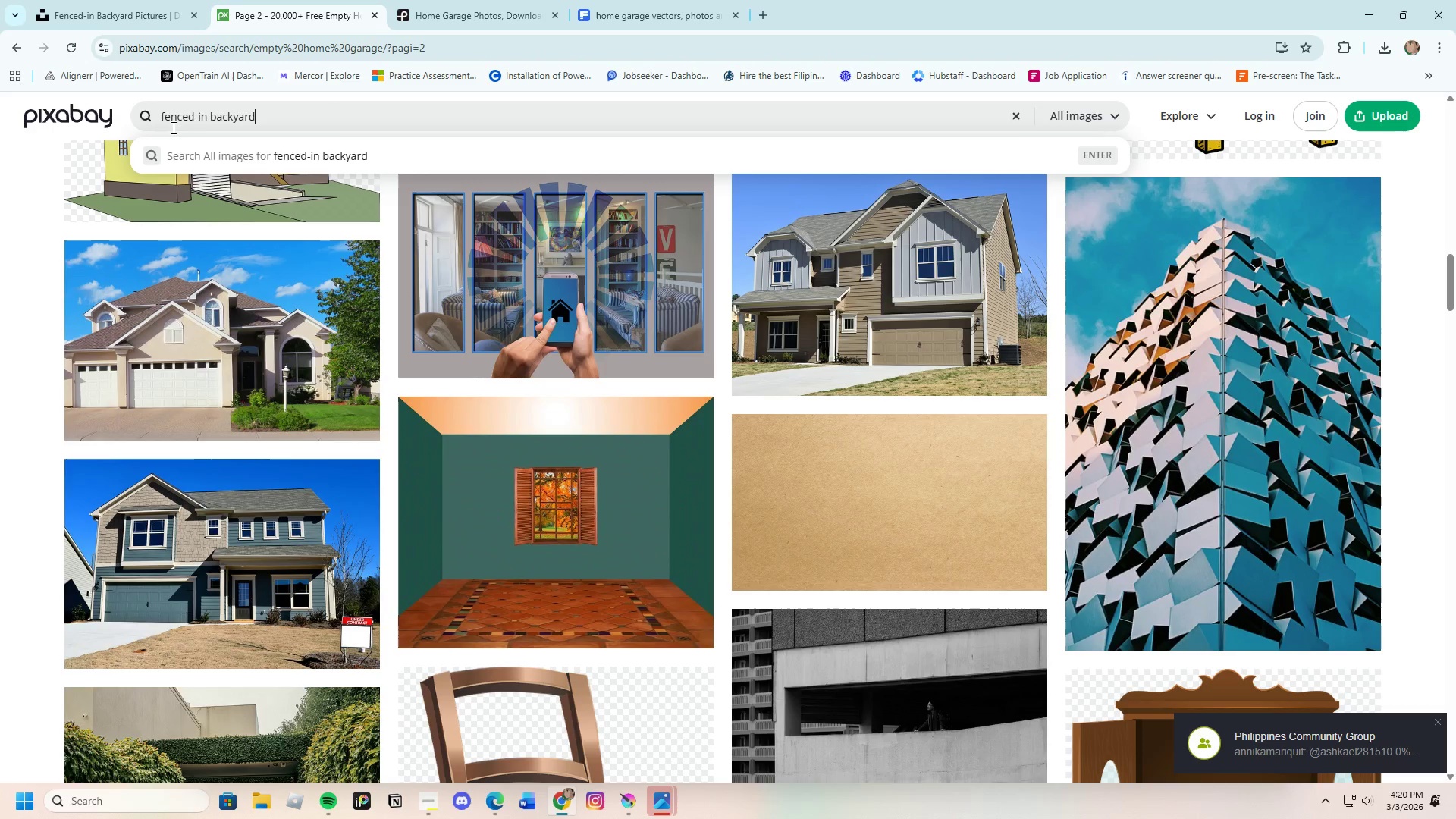 
key(Enter)
 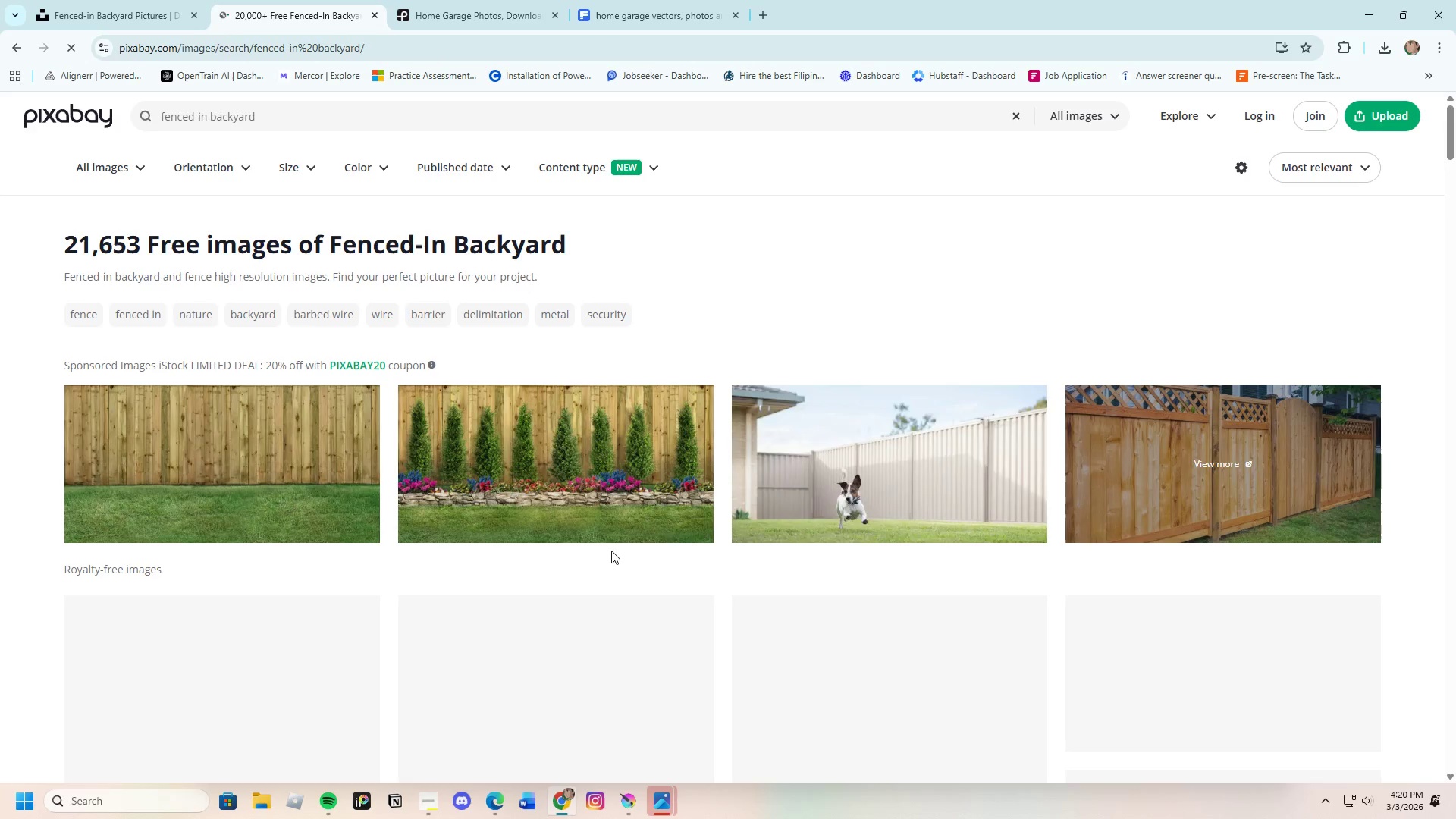 
scroll: coordinate [666, 578], scroll_direction: down, amount: 4.0
 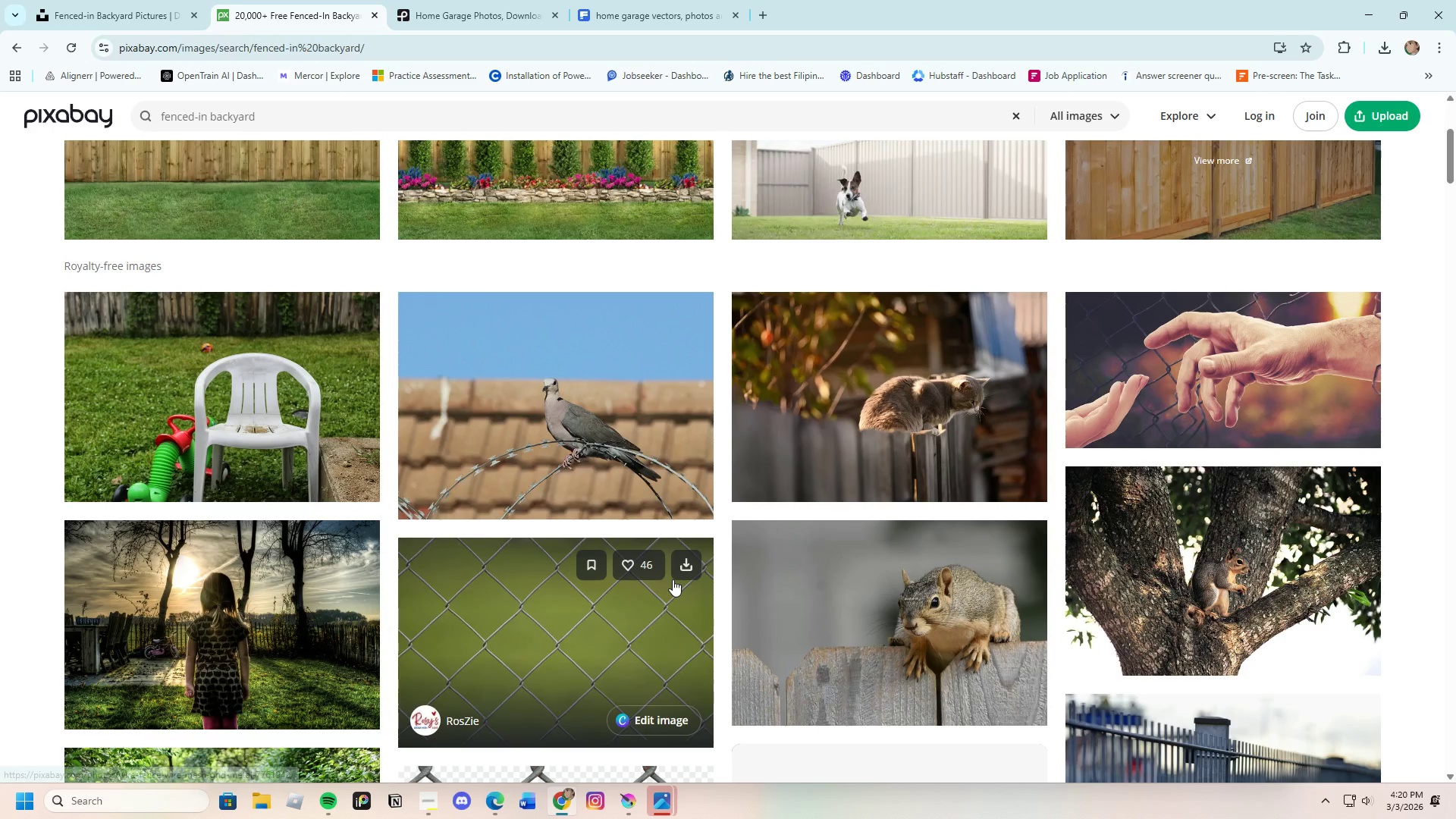 
scroll: coordinate [673, 579], scroll_direction: up, amount: 2.0
 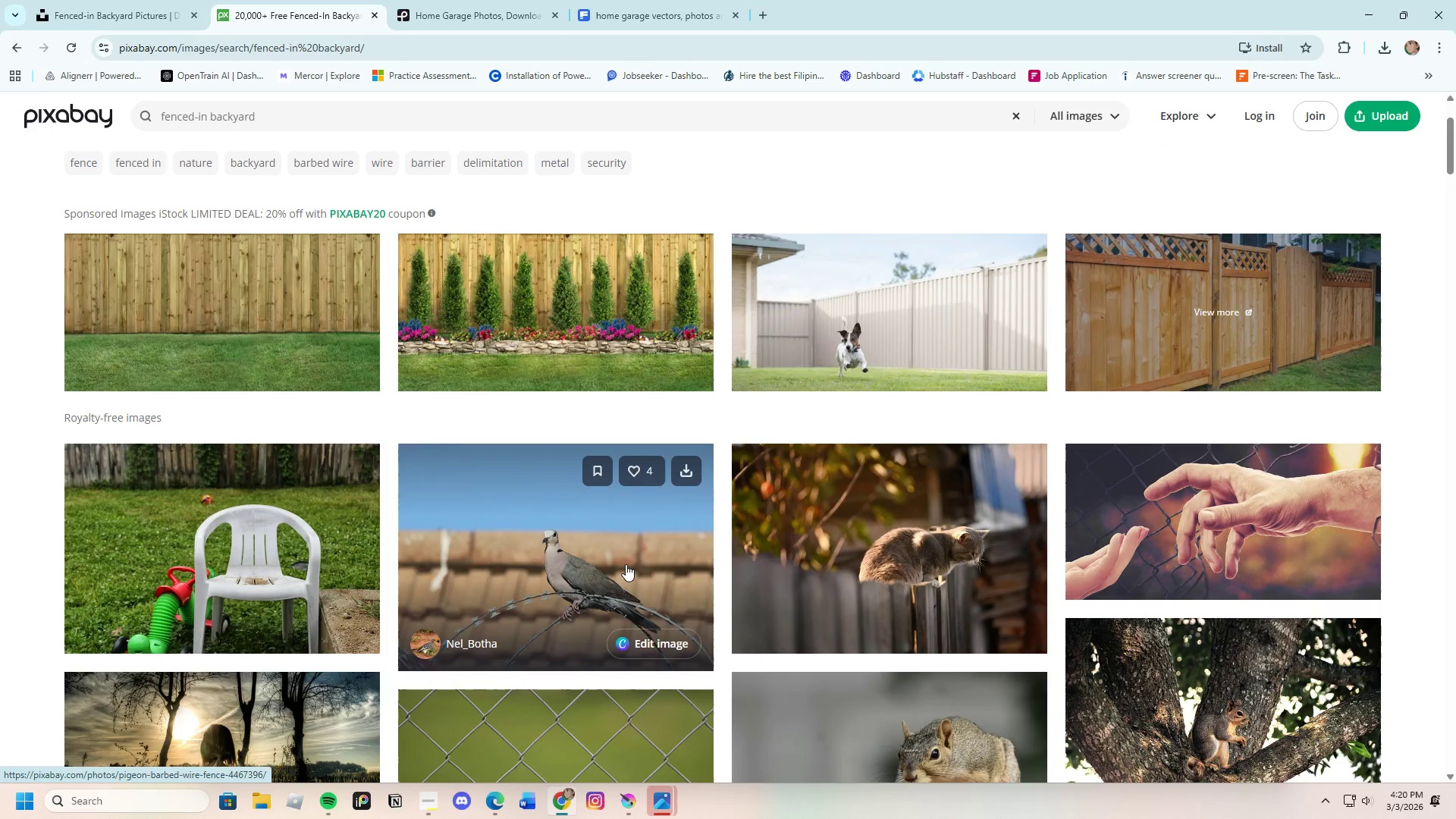 
scroll: coordinate [868, 608], scroll_direction: down, amount: 24.0
 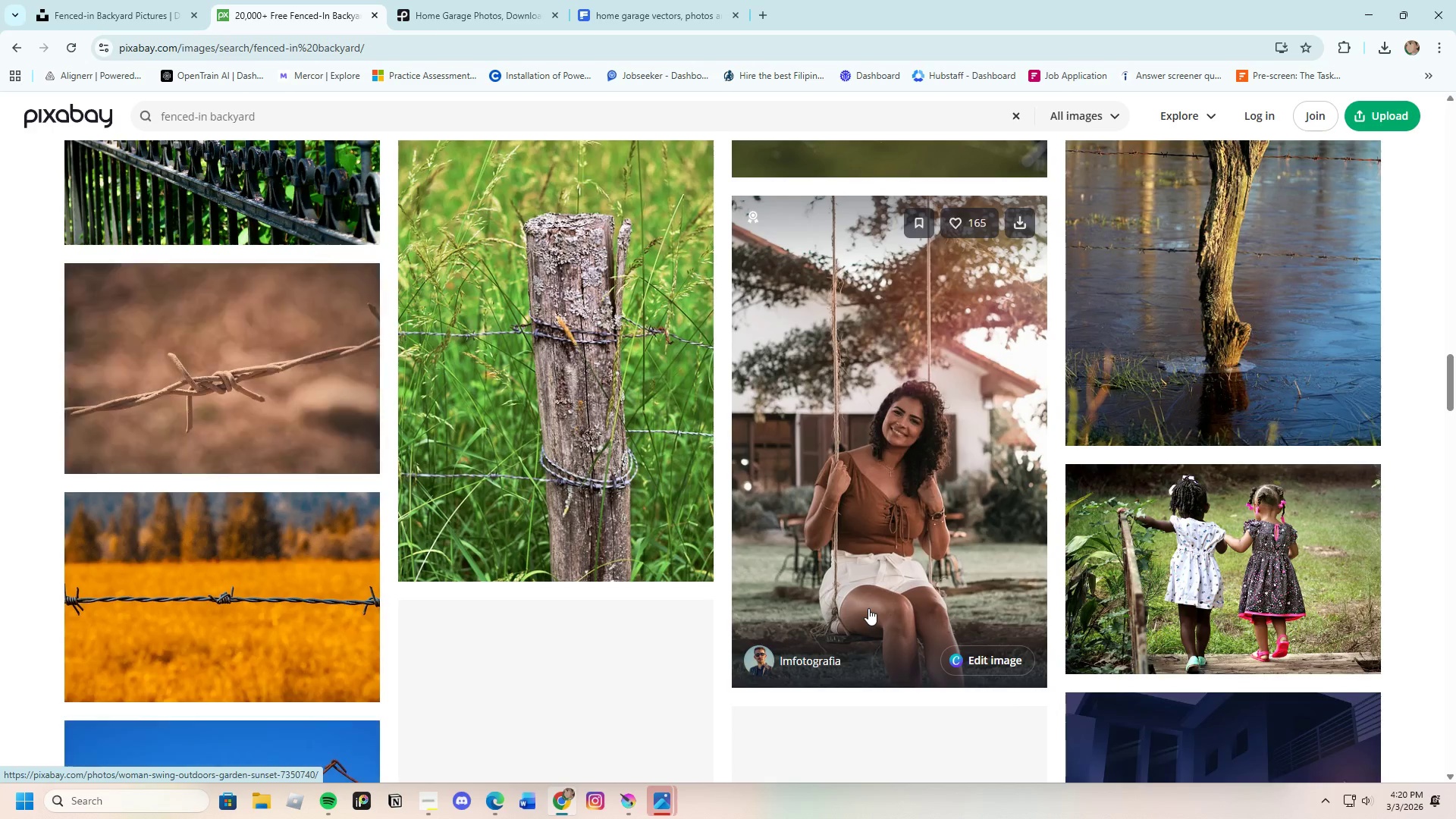 
scroll: coordinate [769, 657], scroll_direction: down, amount: 27.0
 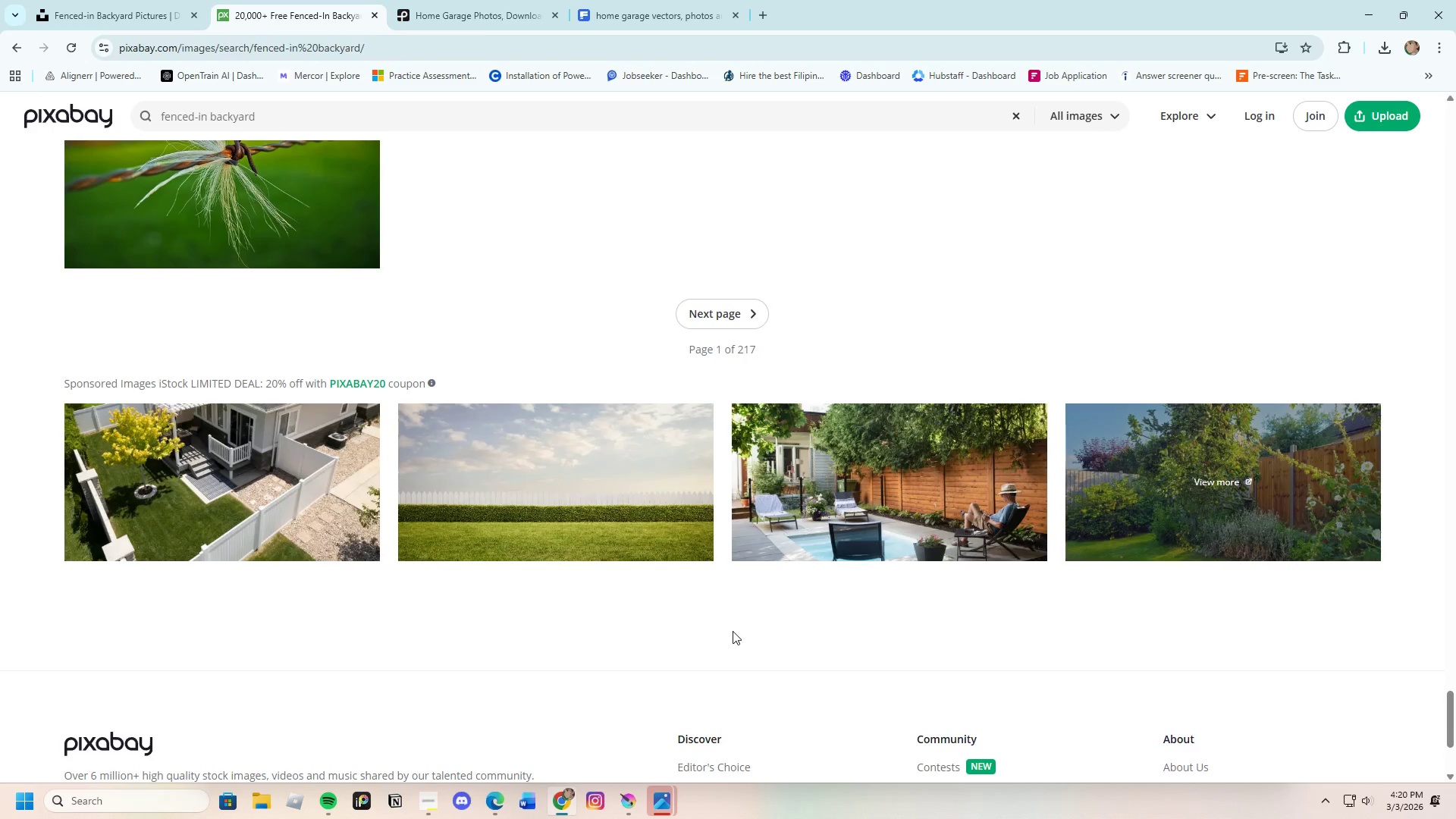 
scroll: coordinate [733, 631], scroll_direction: up, amount: 4.0
 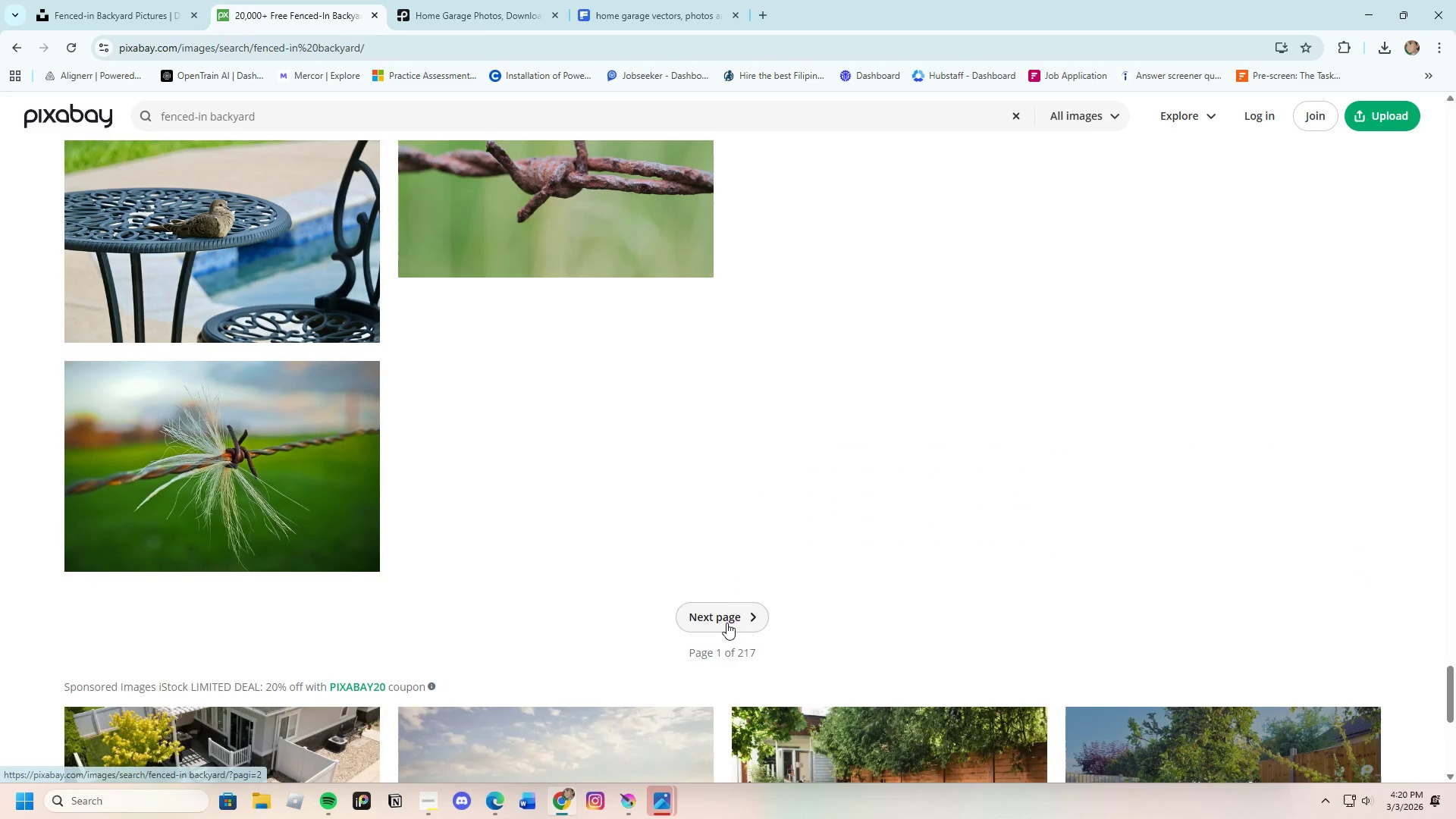 
left_click([720, 604])
 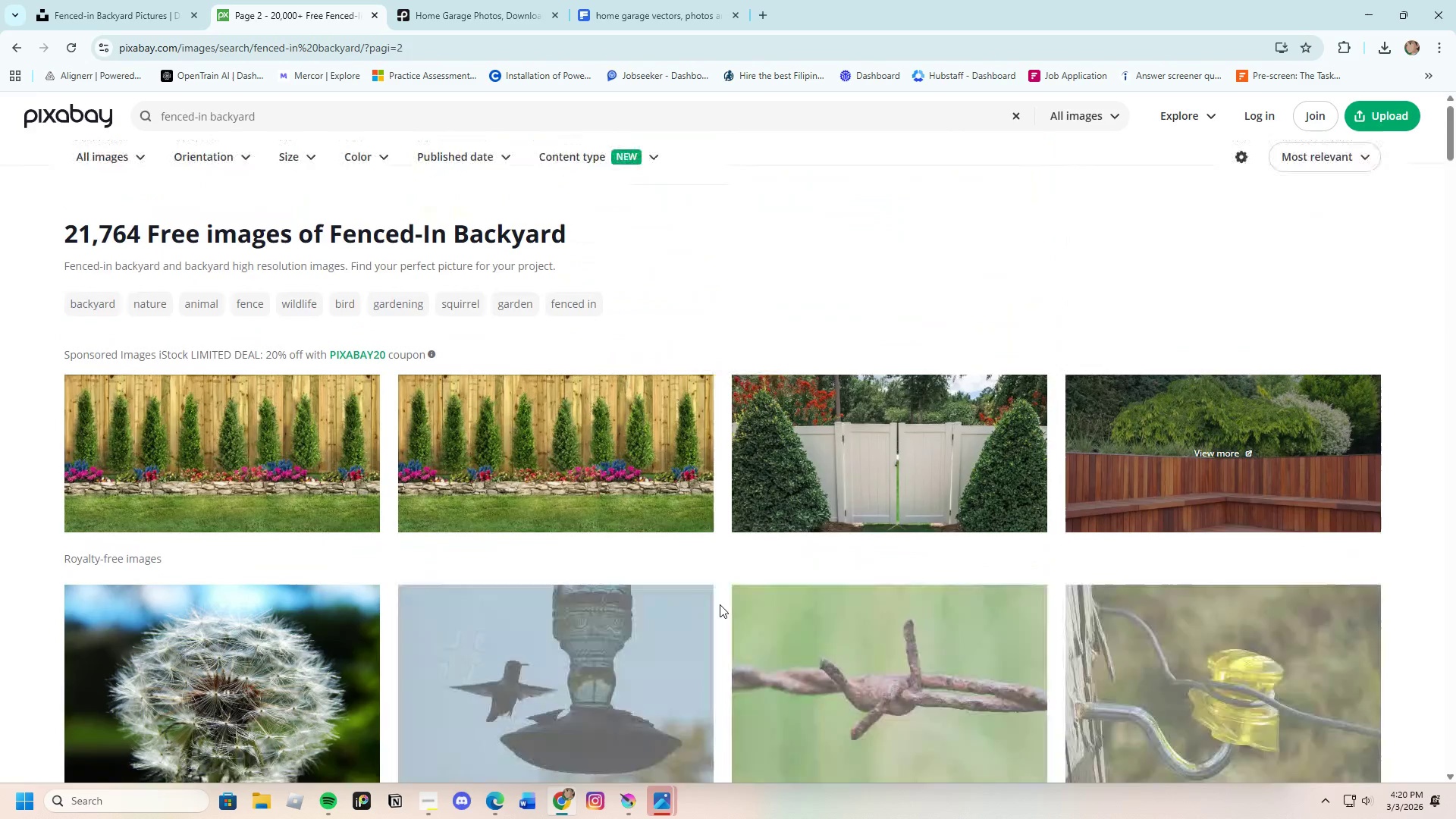 
scroll: coordinate [719, 604], scroll_direction: down, amount: 4.0
 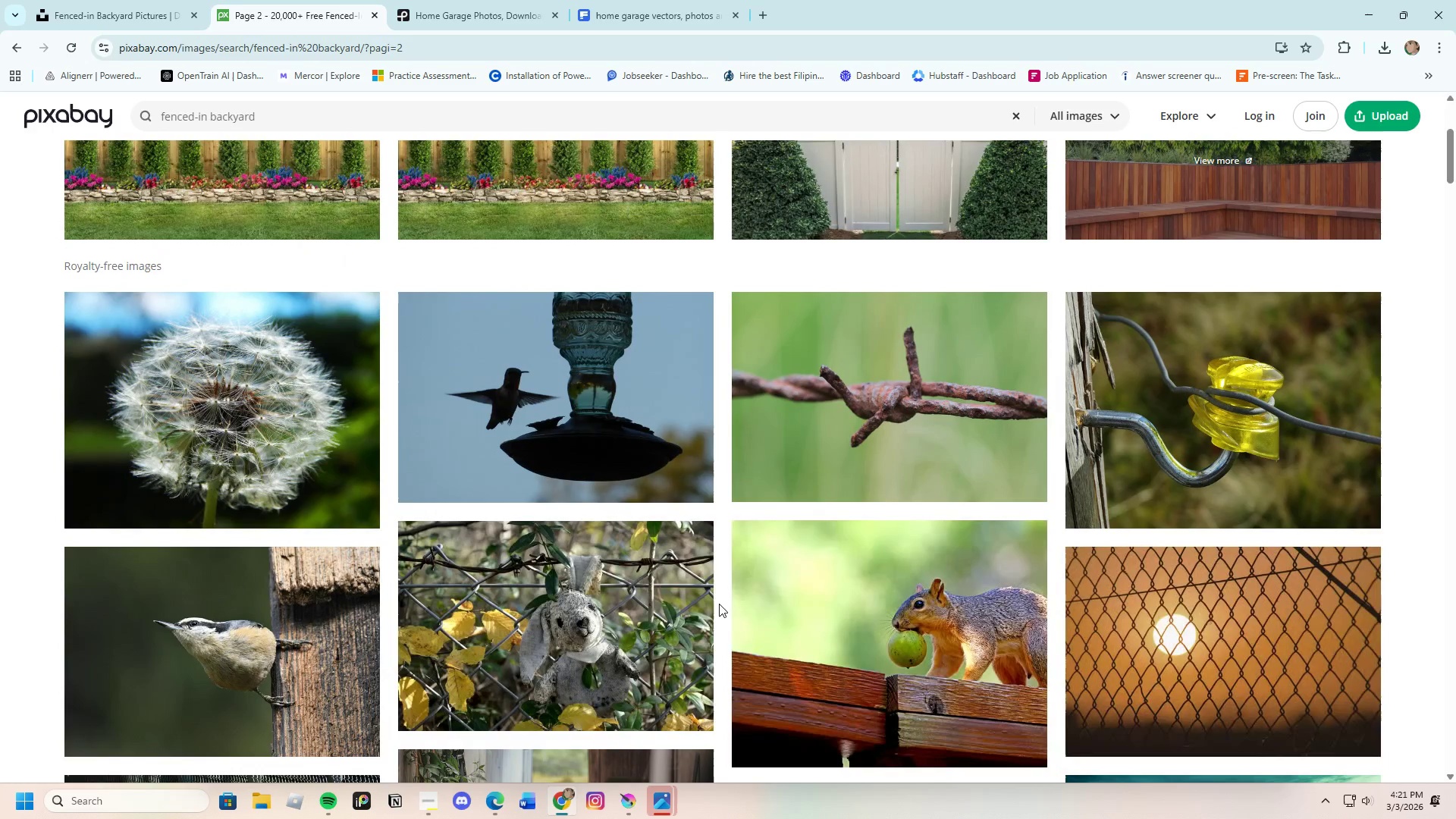 
scroll: coordinate [711, 607], scroll_direction: up, amount: 4.0
 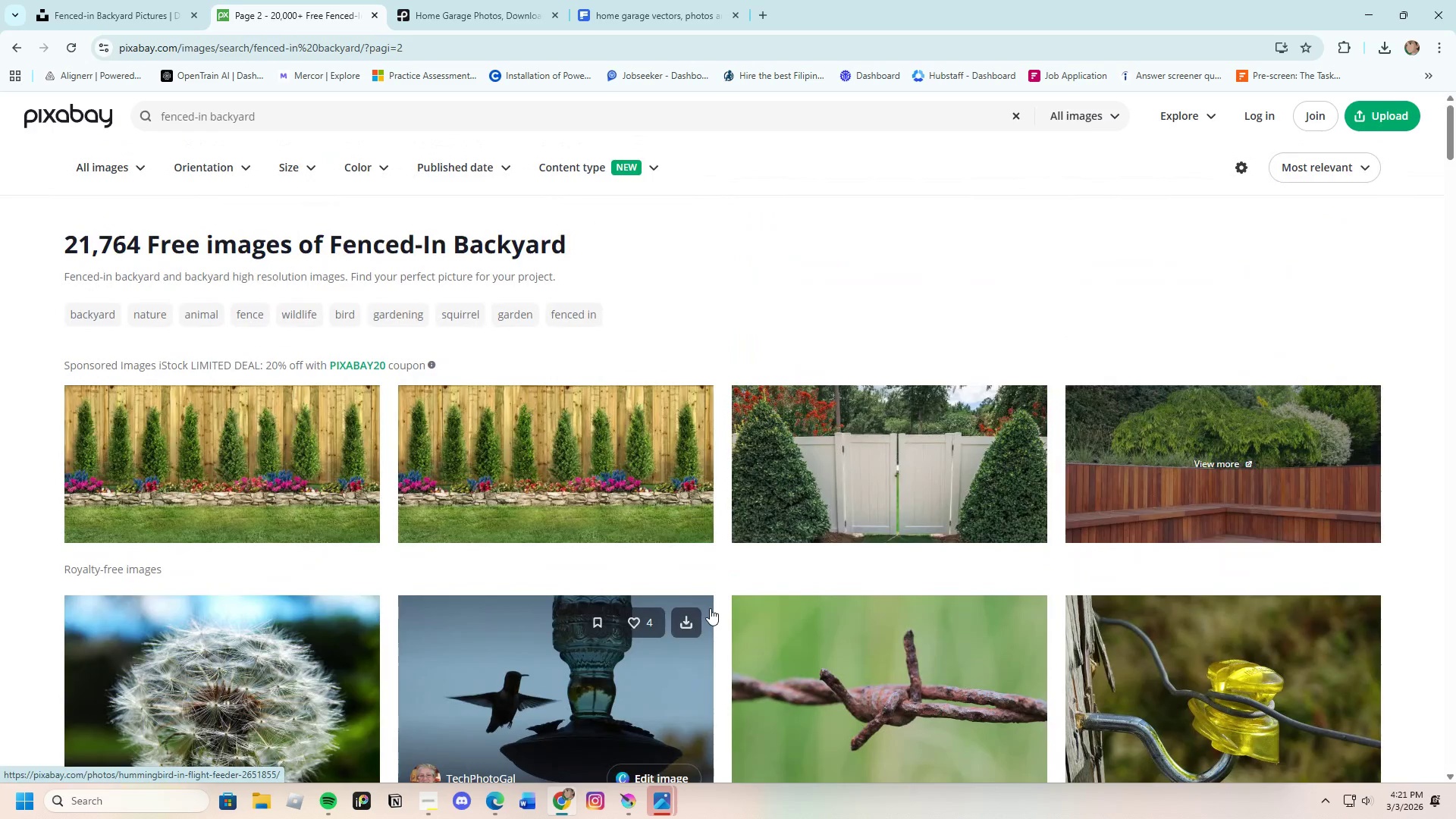 
scroll: coordinate [710, 608], scroll_direction: down, amount: 4.0
 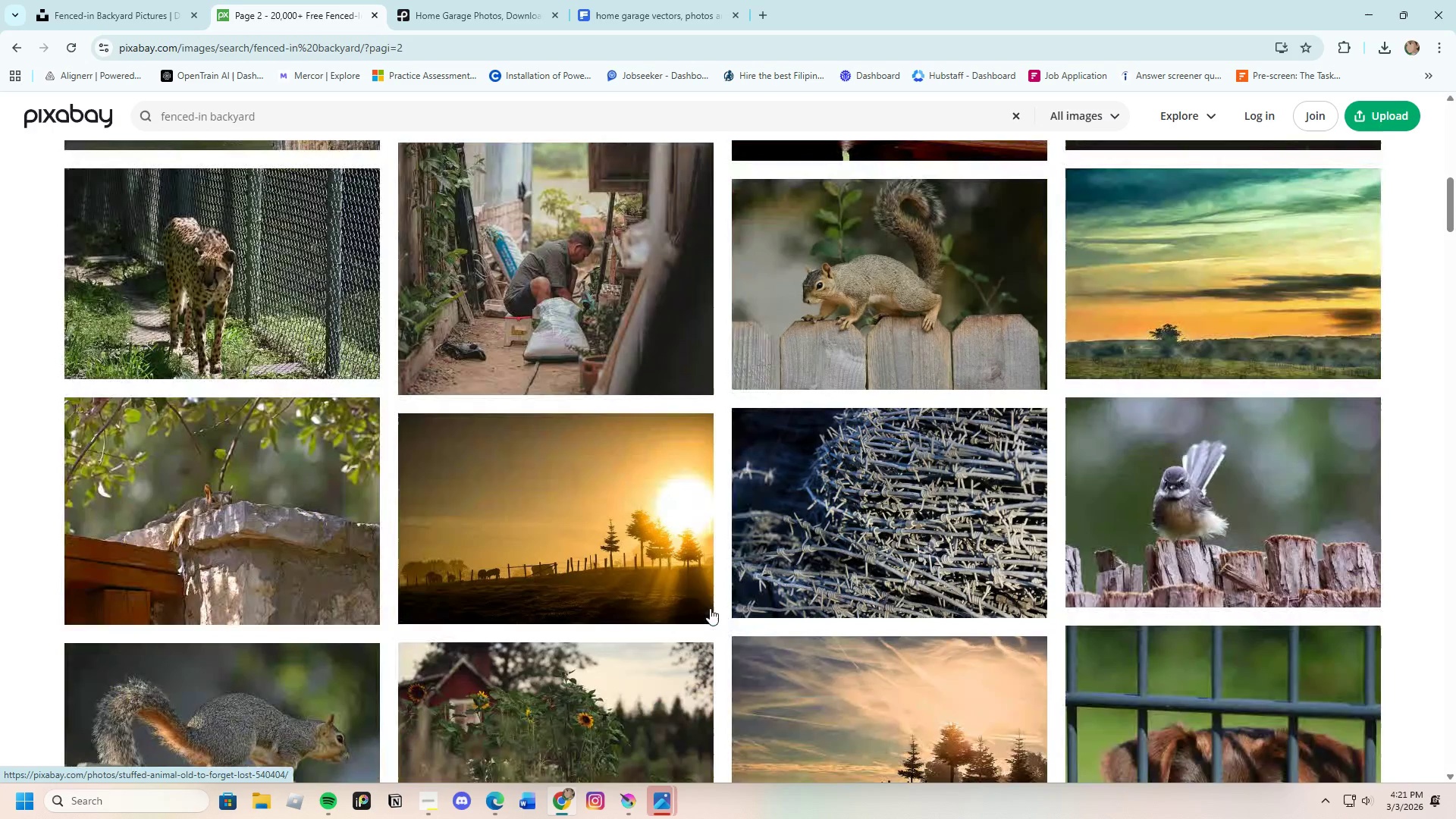 
scroll: coordinate [710, 608], scroll_direction: up, amount: 10.0
 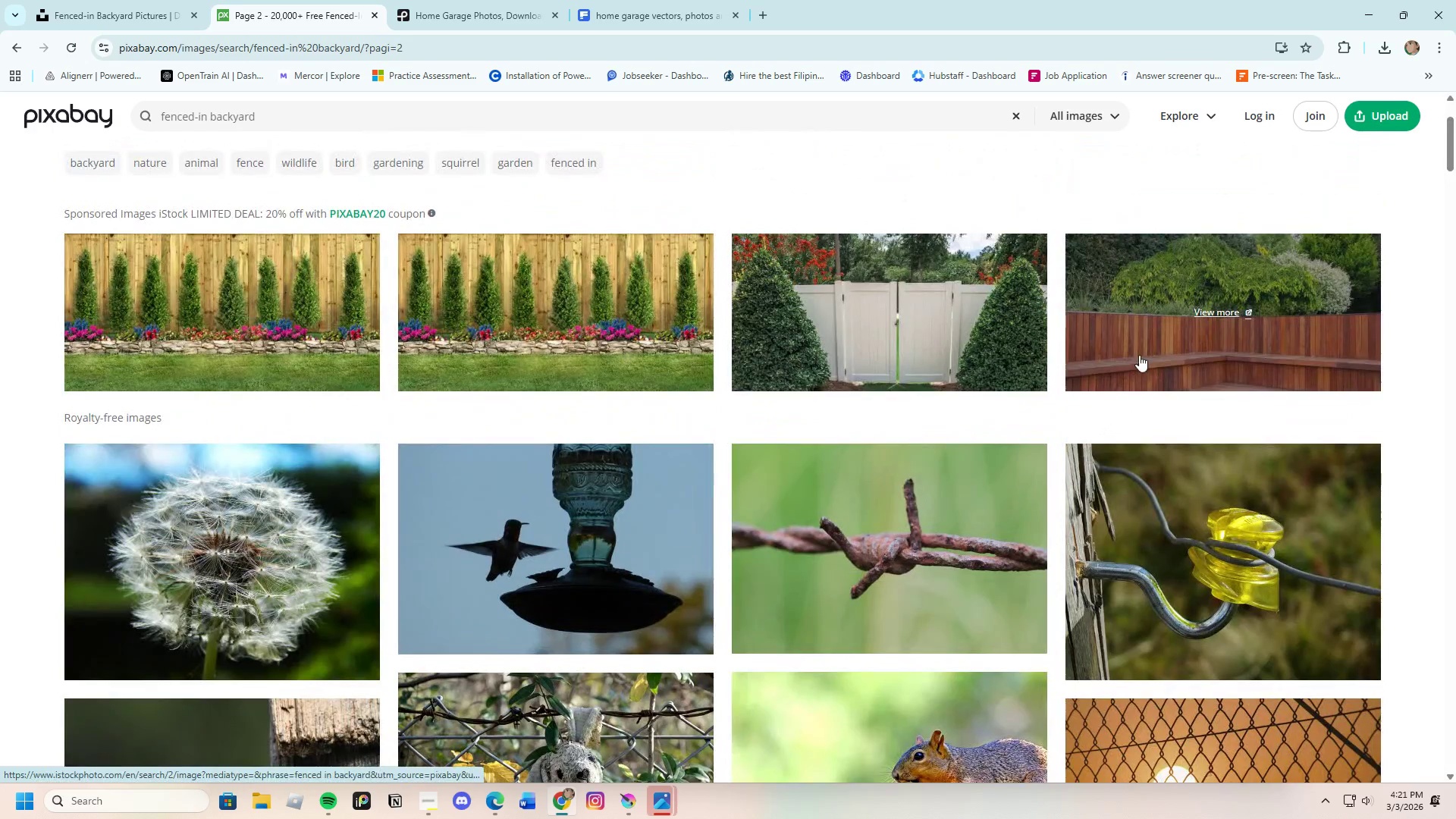 
left_click([1139, 355])
 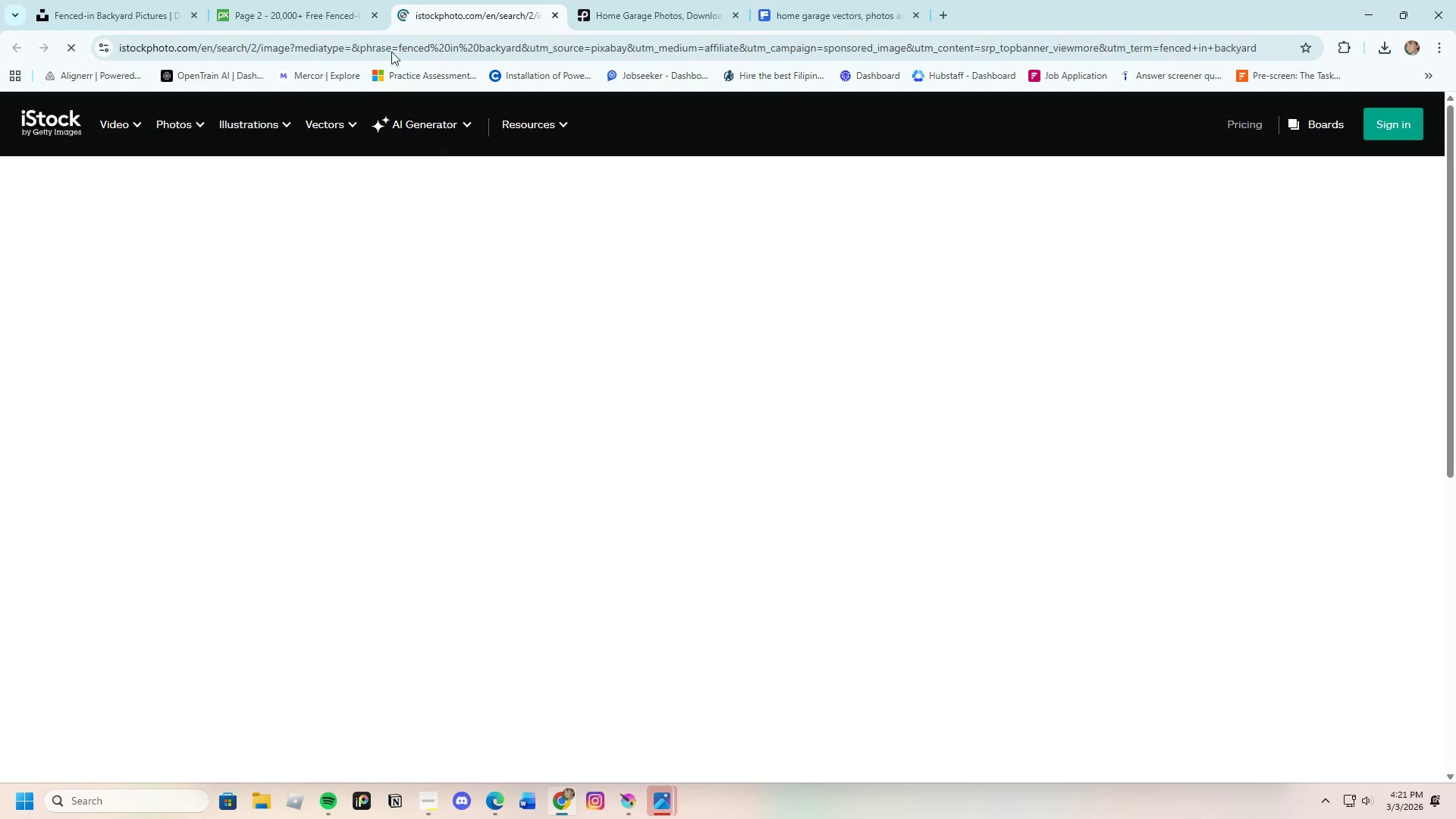 
left_click([271, 0])
 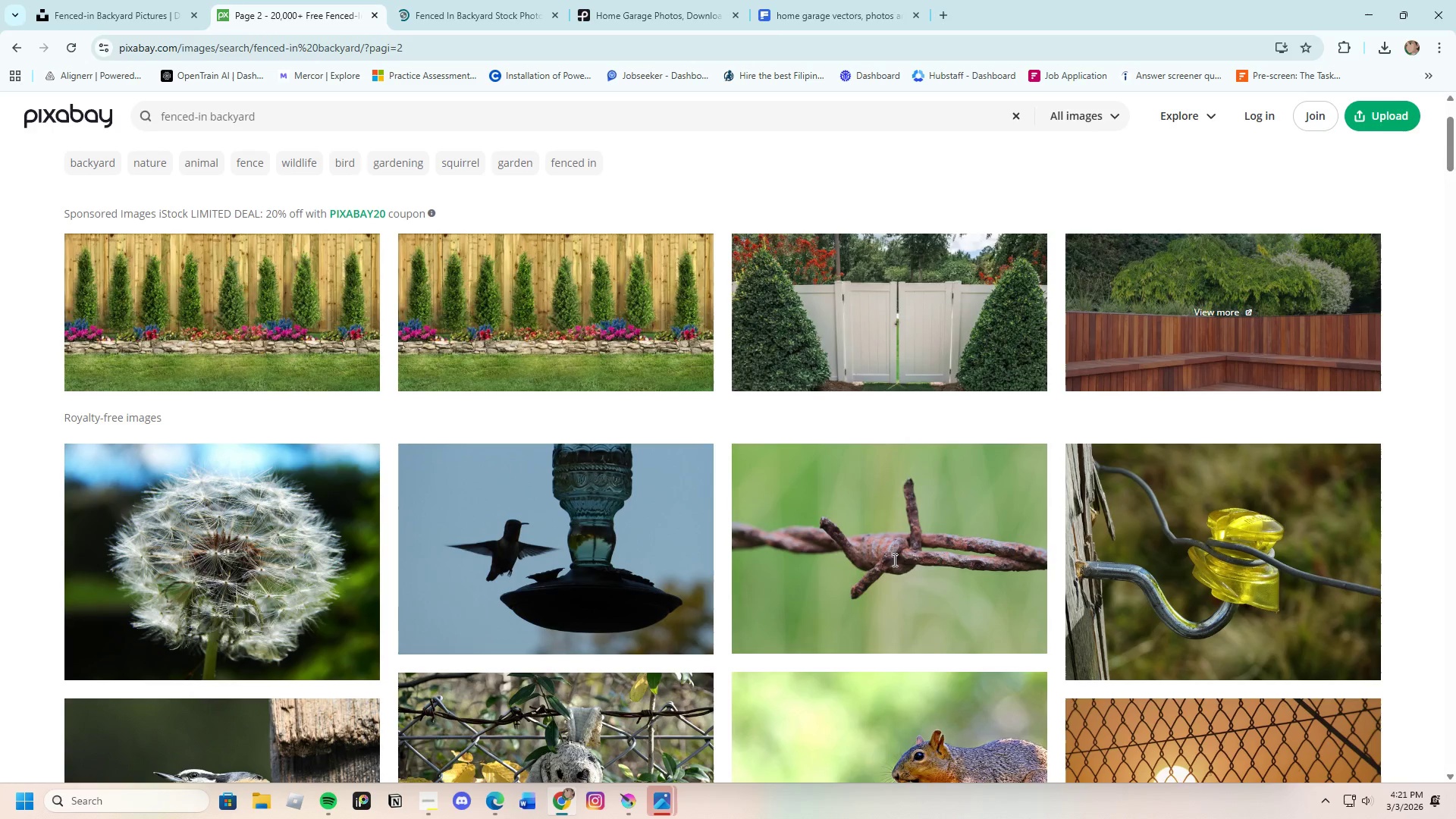 
scroll: coordinate [760, 679], scroll_direction: down, amount: 34.0
 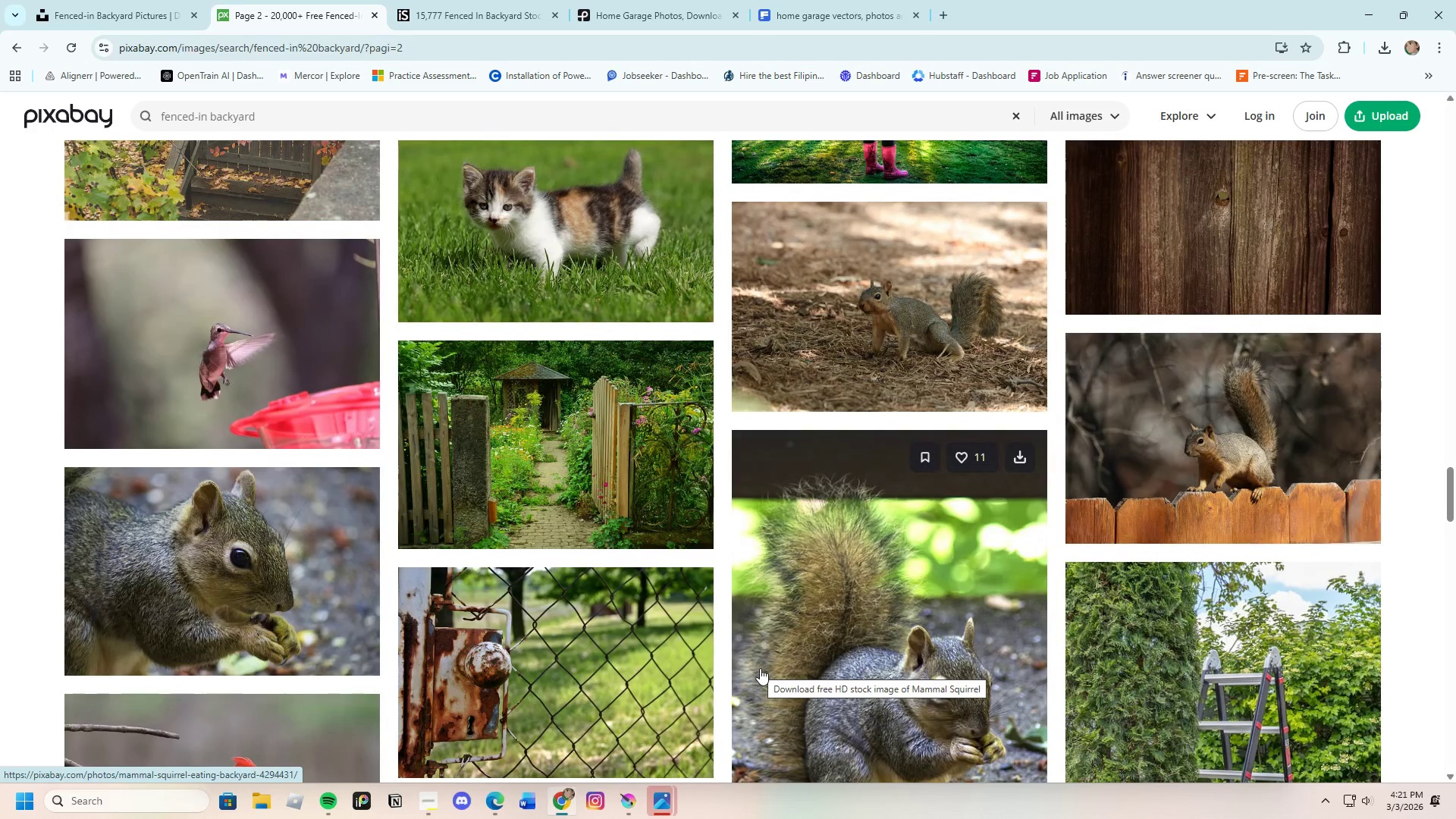 
scroll: coordinate [760, 666], scroll_direction: down, amount: 8.0
 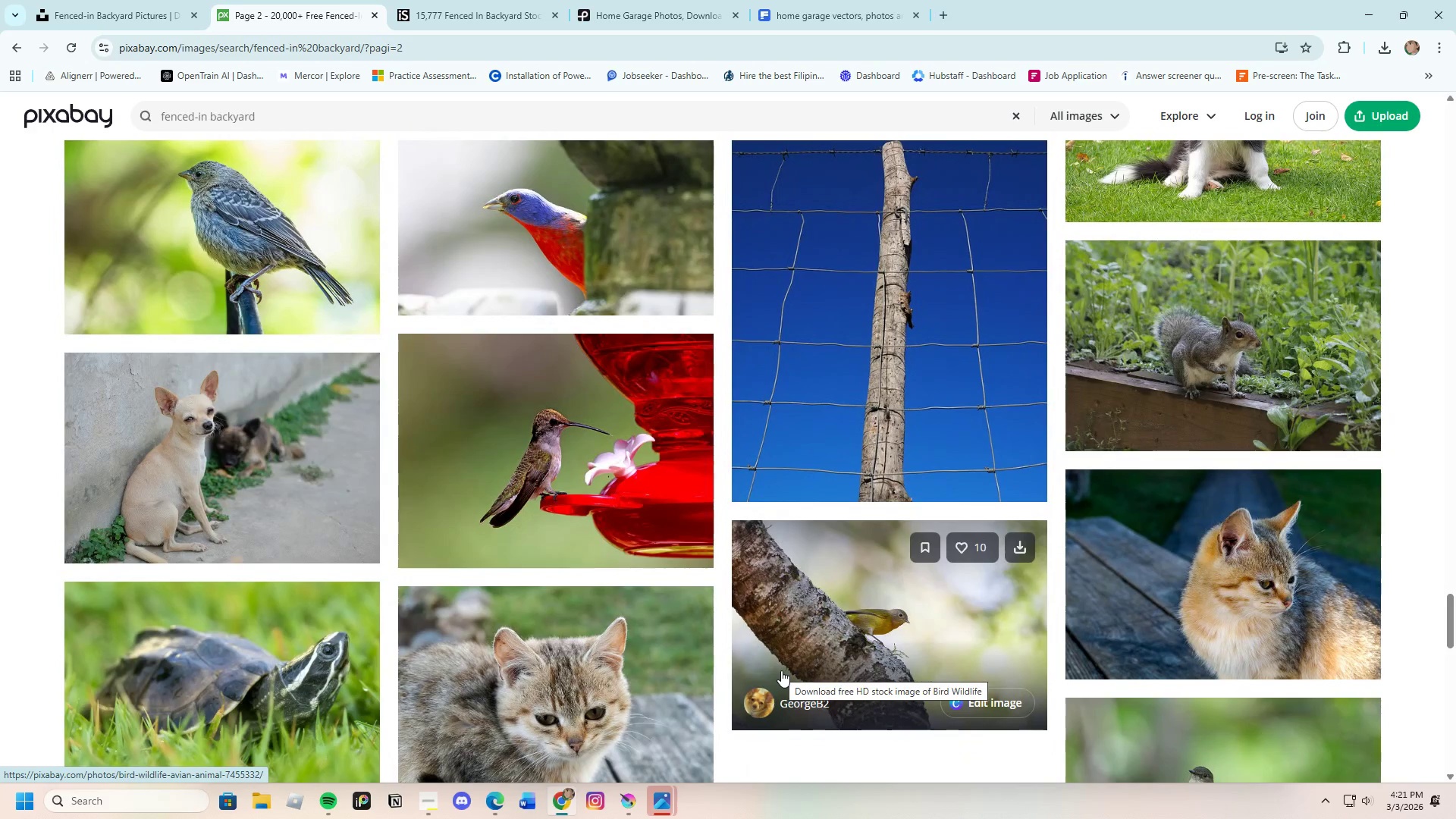 
wait(6.84)
 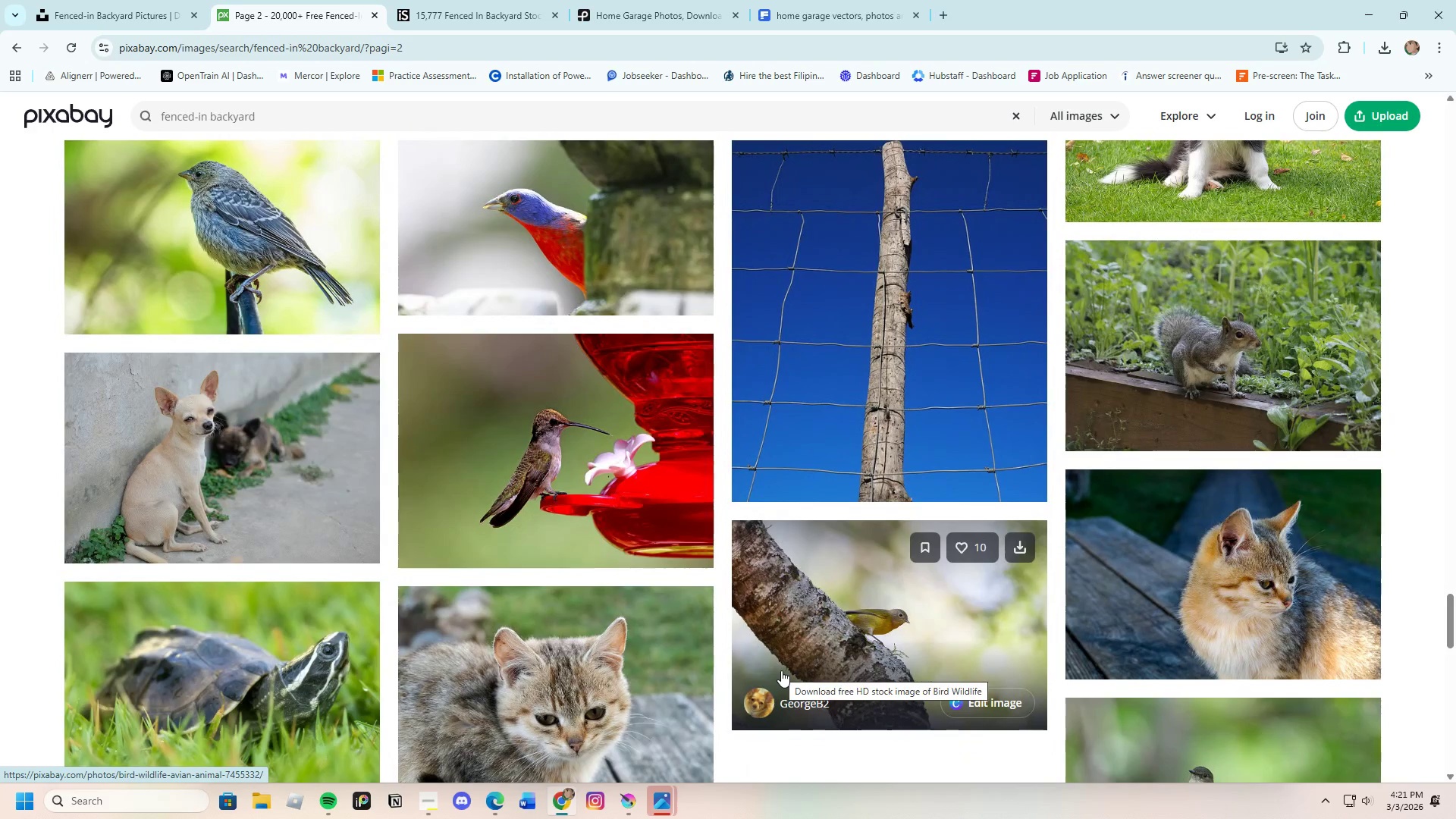 
scroll: coordinate [685, 550], scroll_direction: down, amount: 18.0
 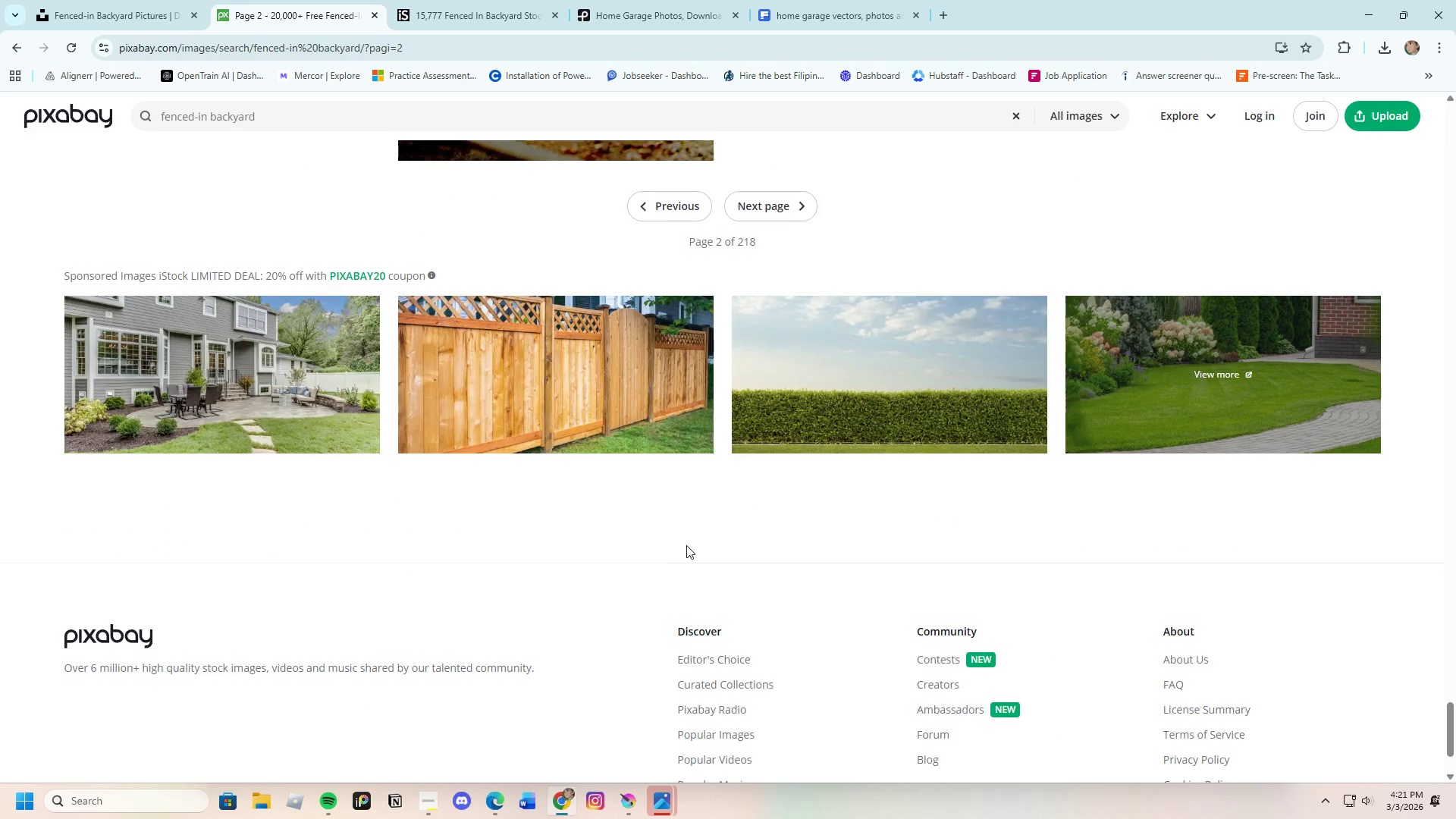 
scroll: coordinate [686, 545], scroll_direction: up, amount: 5.0
 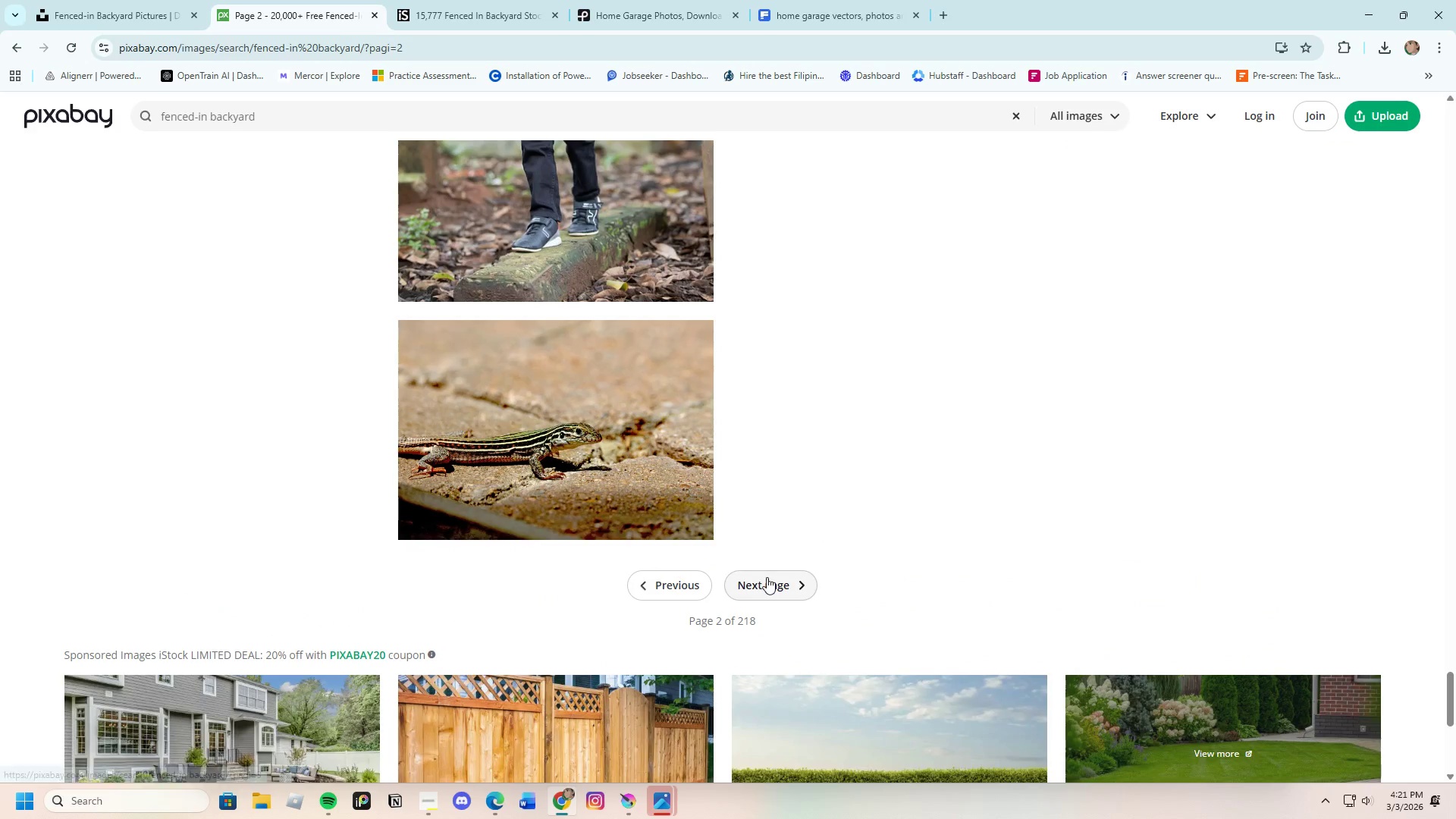 
left_click([767, 577])
 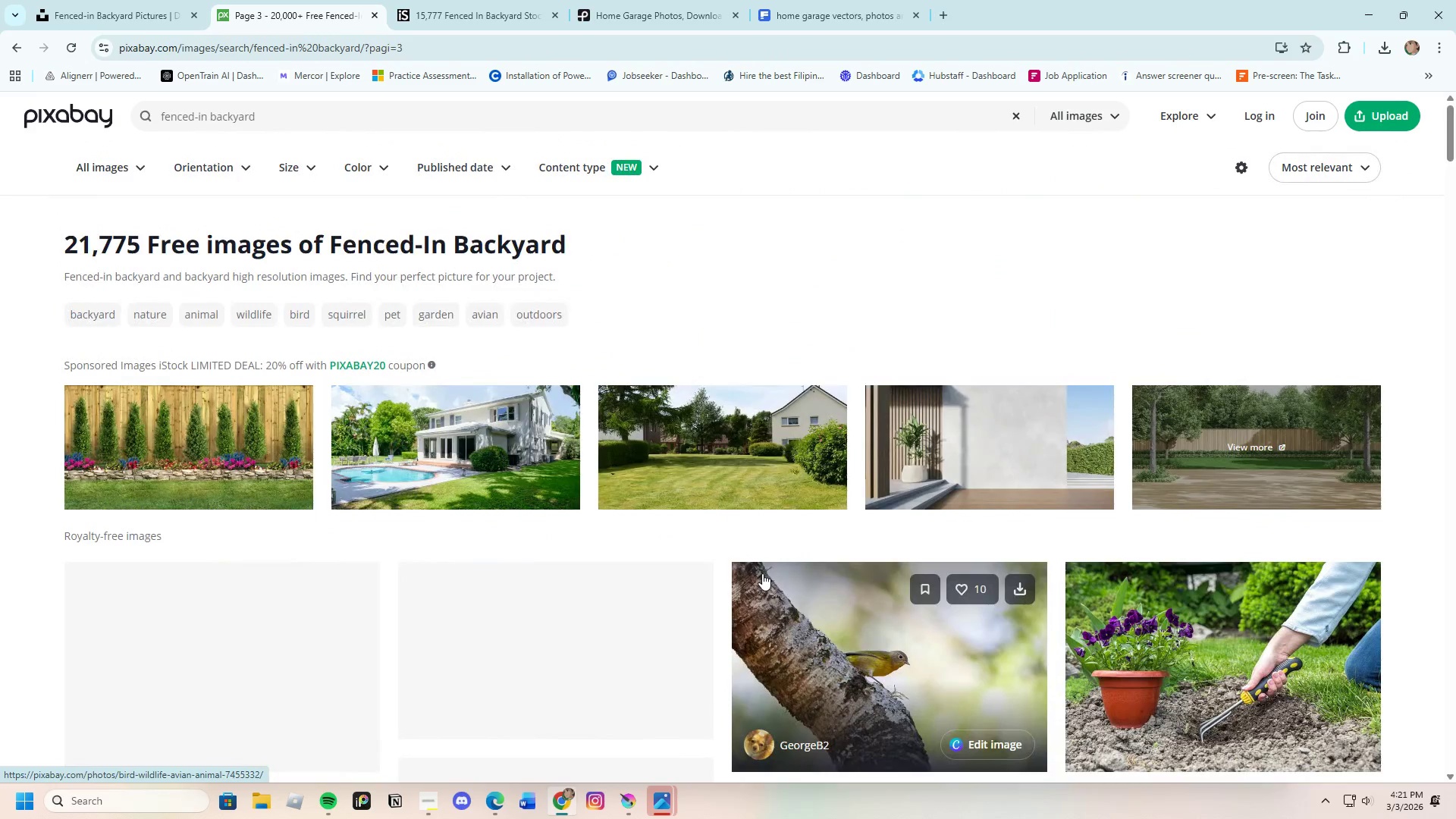 
scroll: coordinate [726, 569], scroll_direction: down, amount: 23.0
 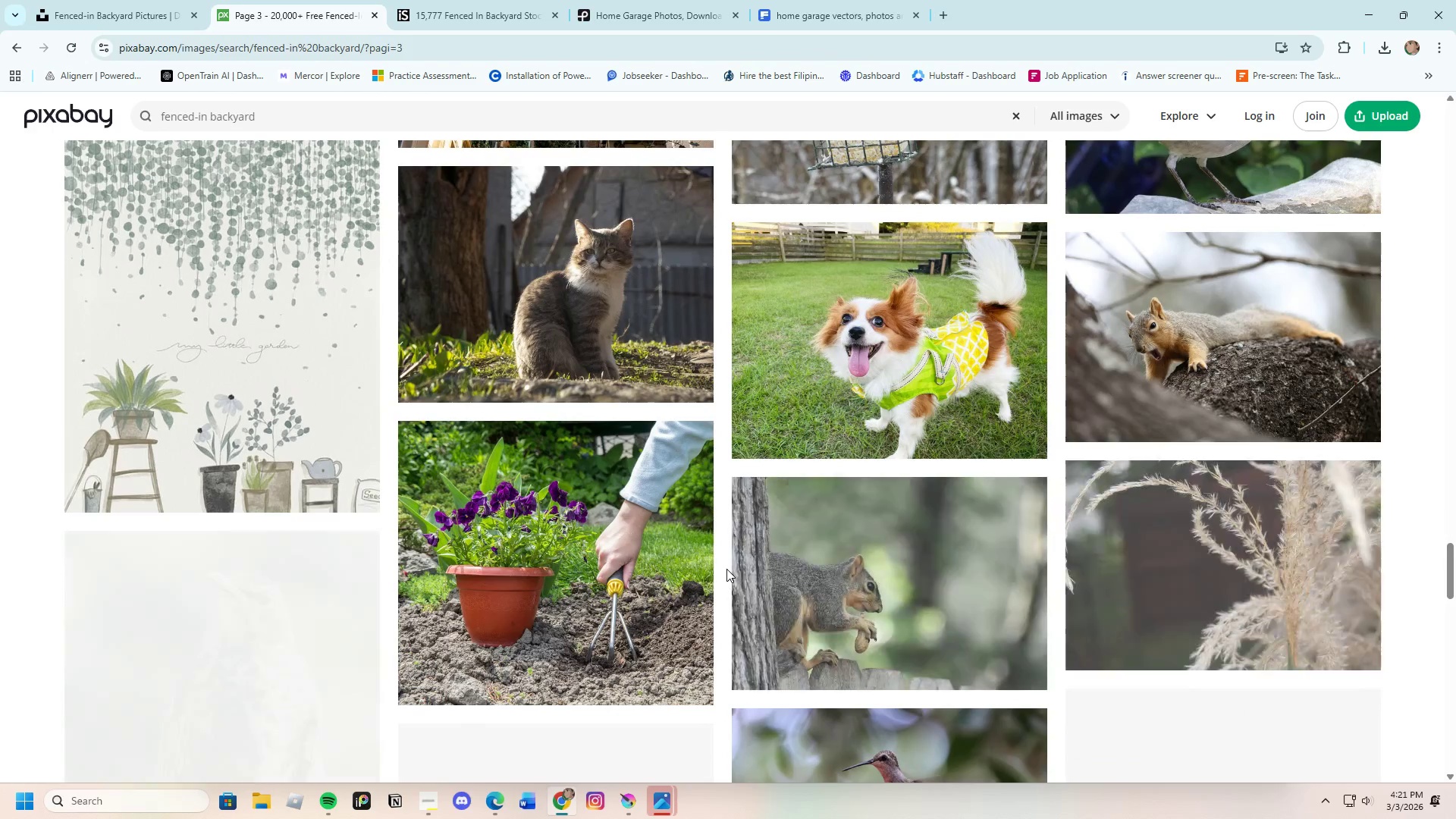 
scroll: coordinate [726, 569], scroll_direction: down, amount: 17.0
 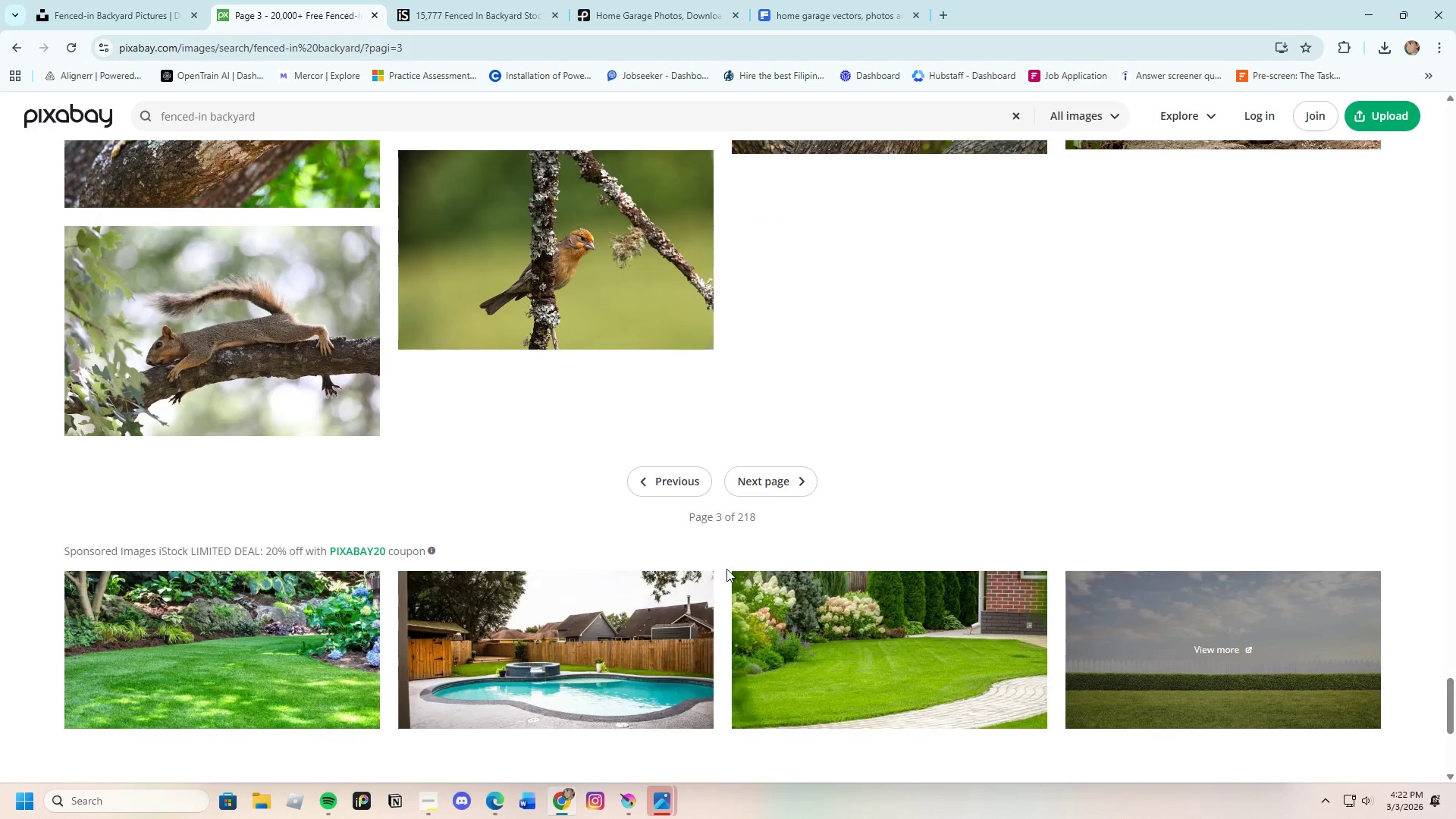 
scroll: coordinate [726, 569], scroll_direction: none, amount: 0.0
 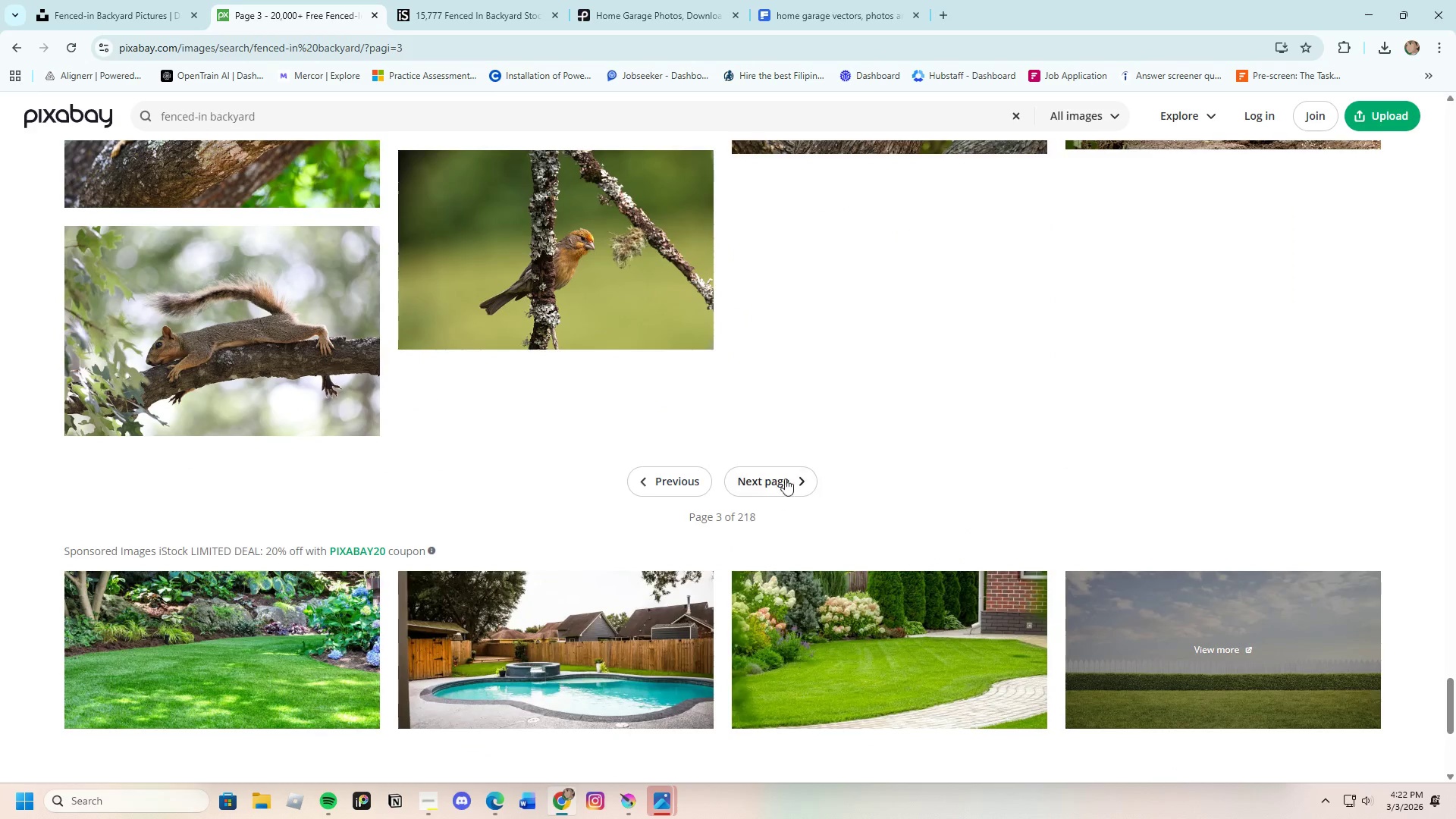 
left_click([785, 472])
 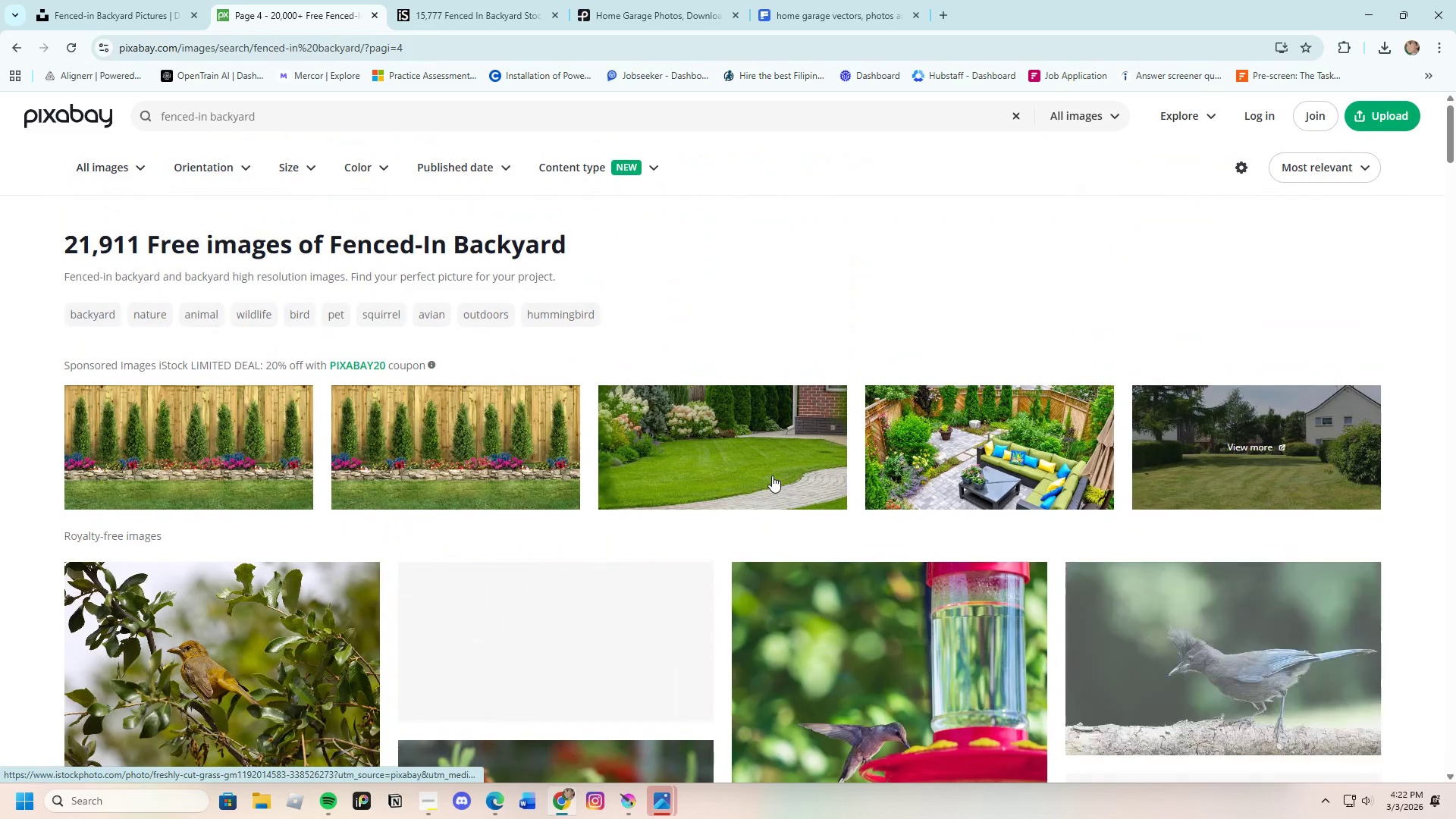 
scroll: coordinate [707, 572], scroll_direction: down, amount: 21.0
 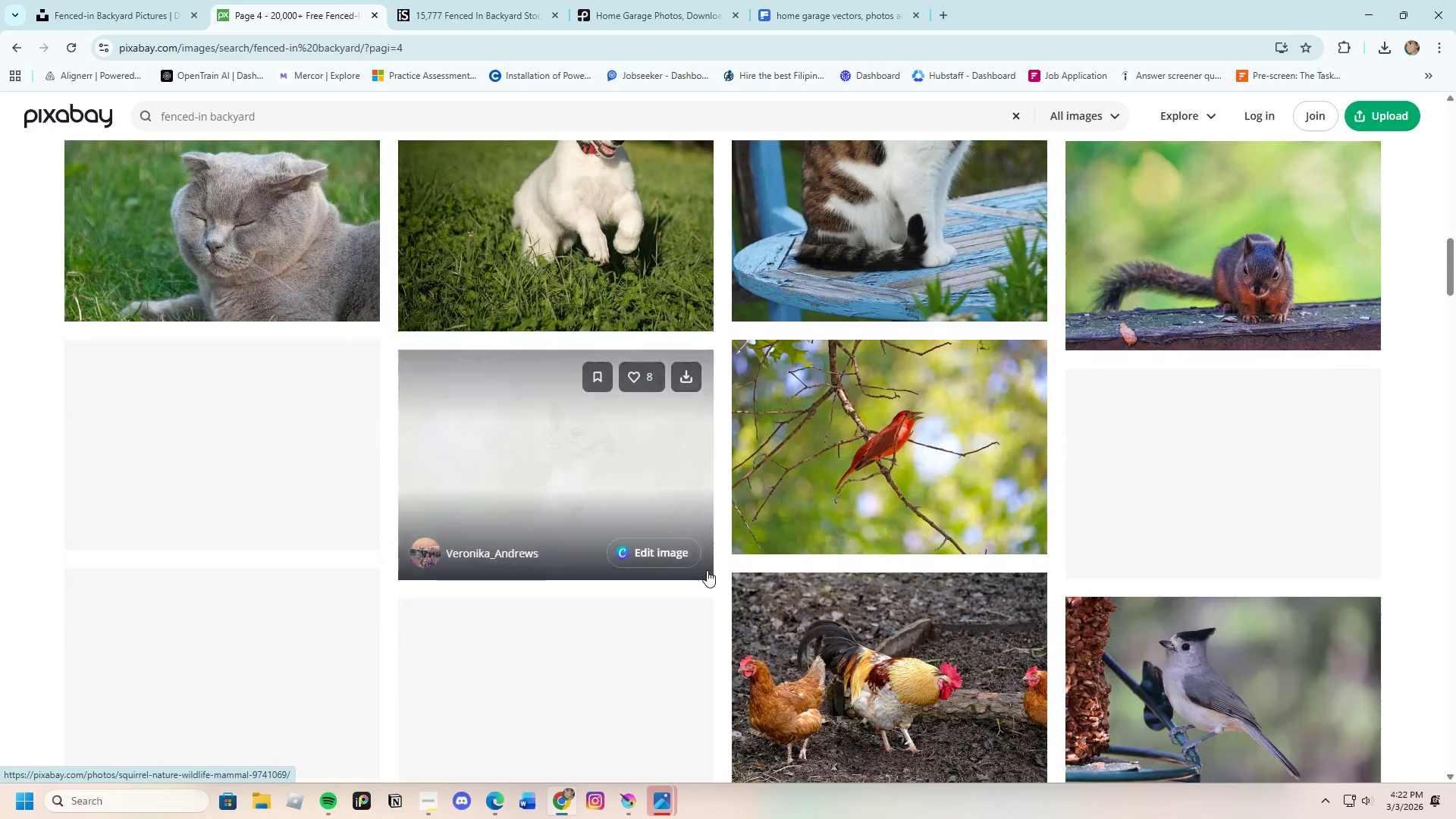 
scroll: coordinate [707, 570], scroll_direction: down, amount: 8.0
 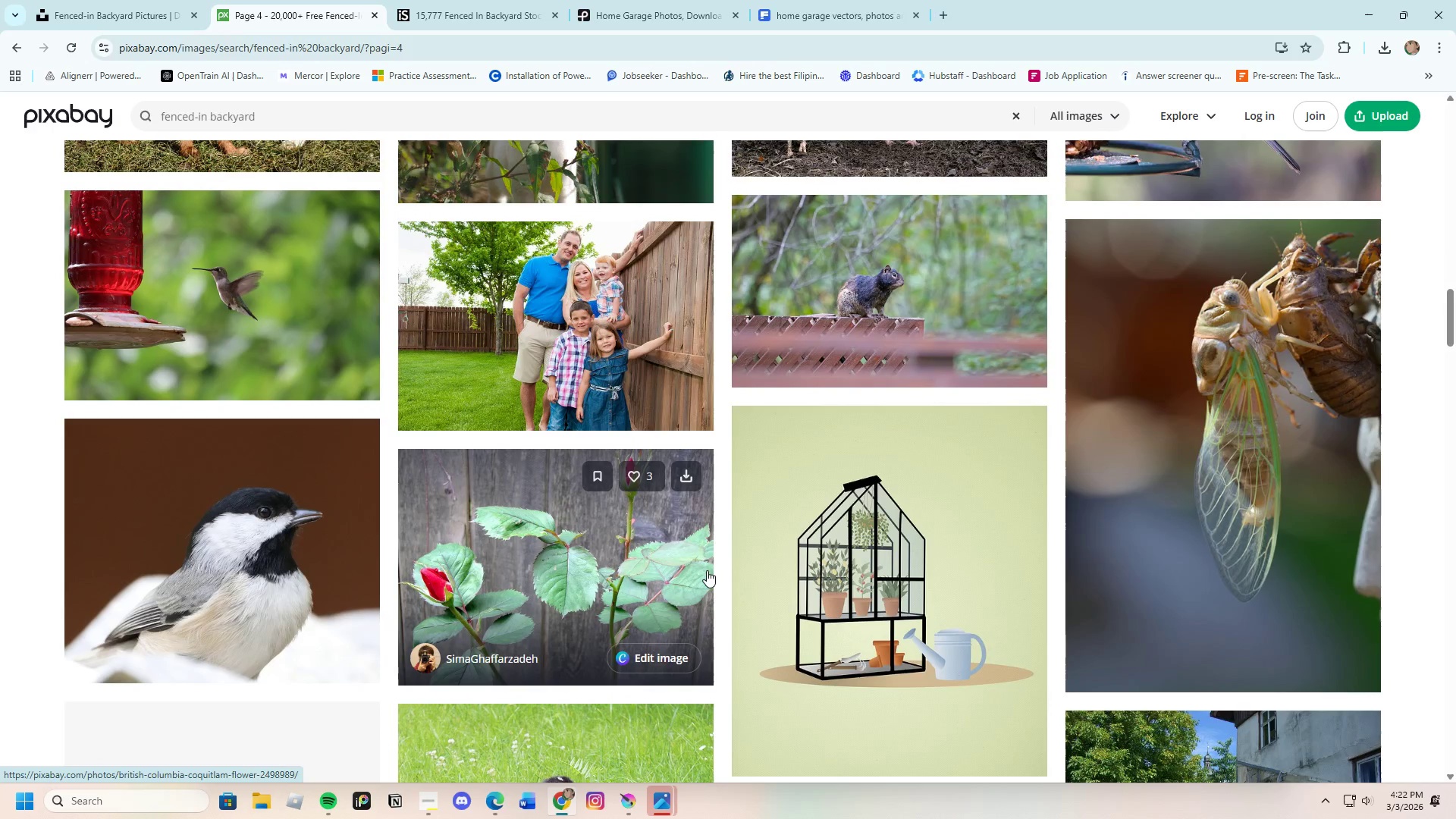 
scroll: coordinate [707, 569], scroll_direction: none, amount: 0.0
 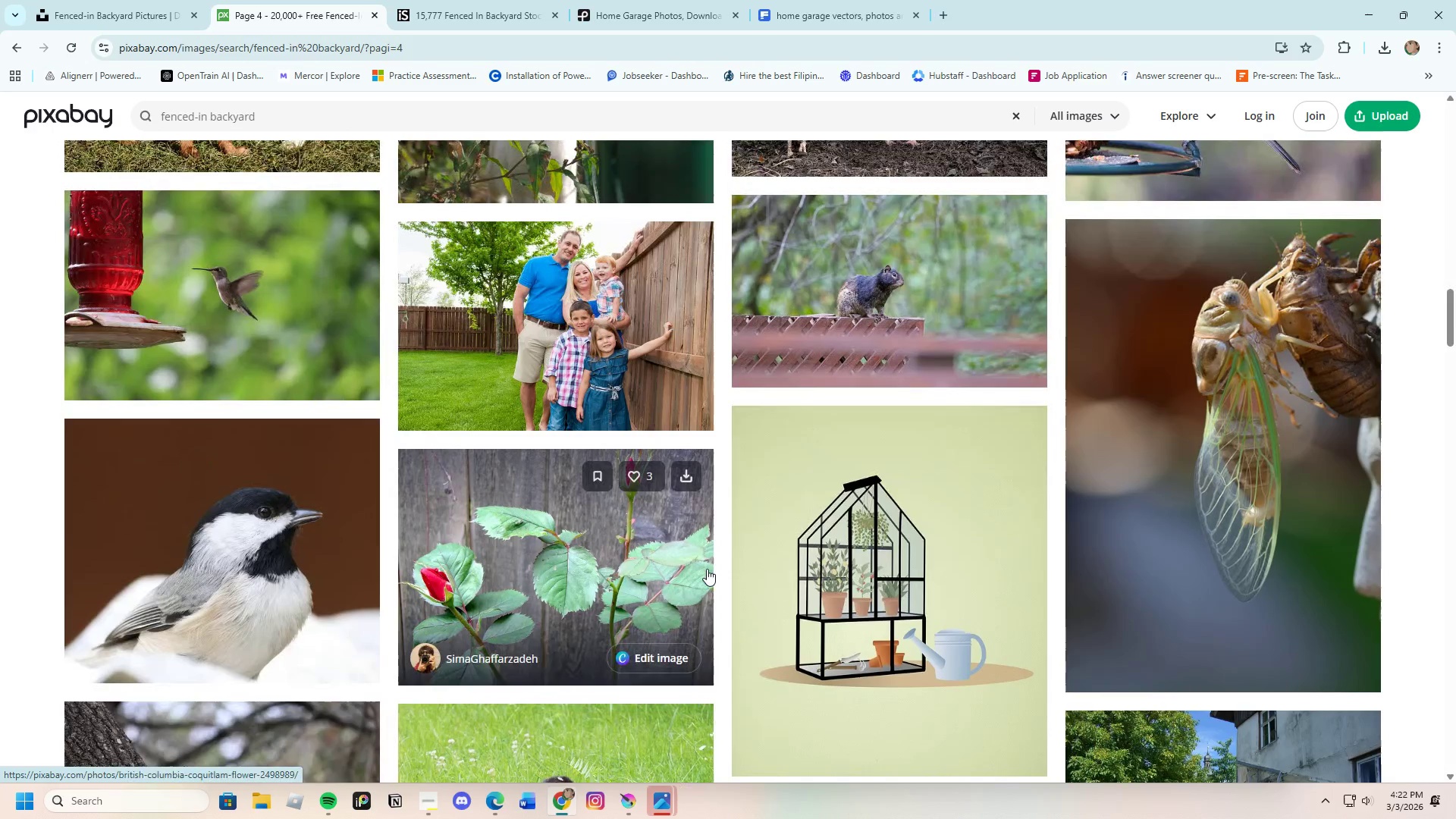 
scroll: coordinate [658, 601], scroll_direction: down, amount: 29.0
 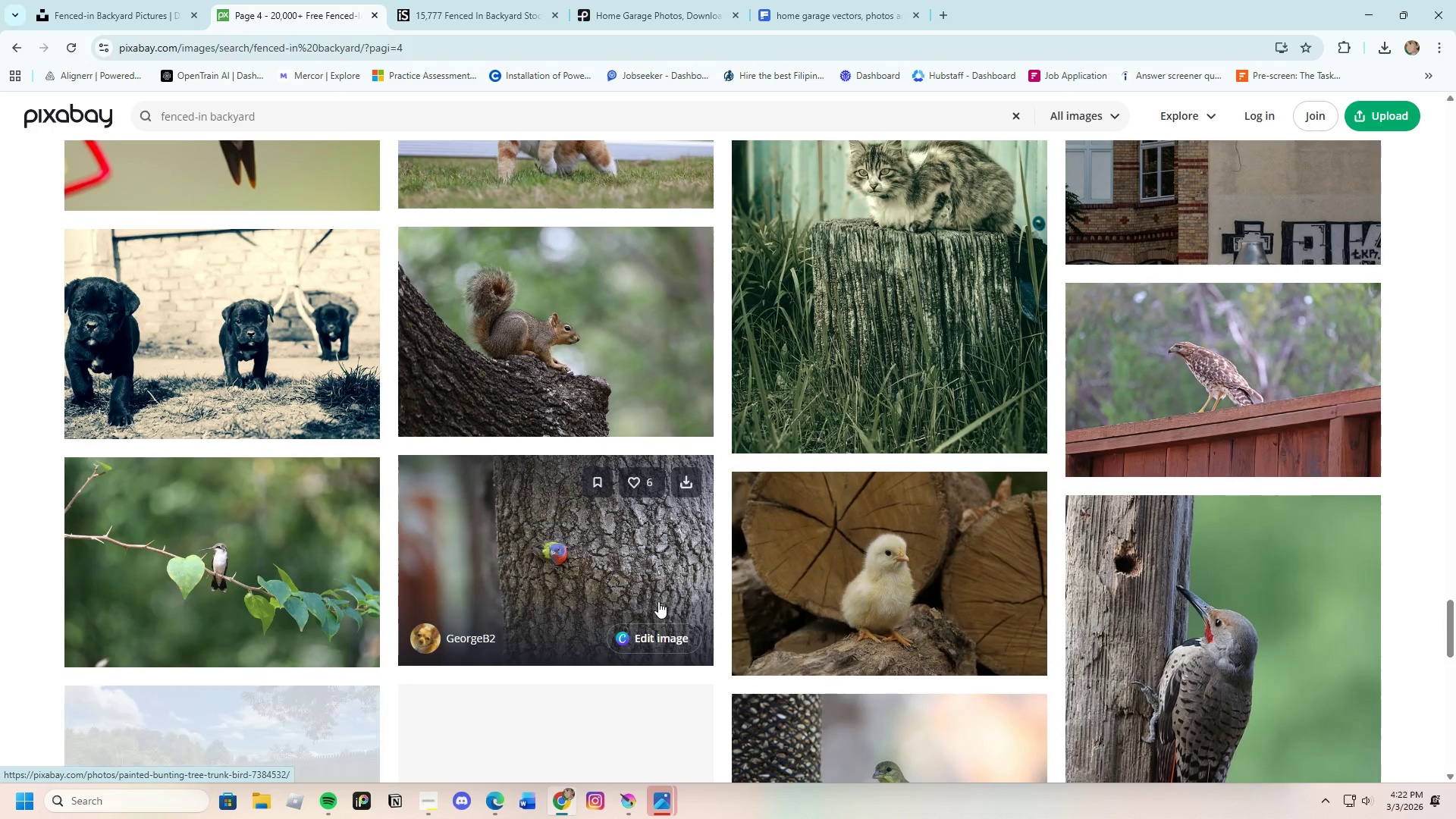 
scroll: coordinate [658, 601], scroll_direction: down, amount: 4.0
 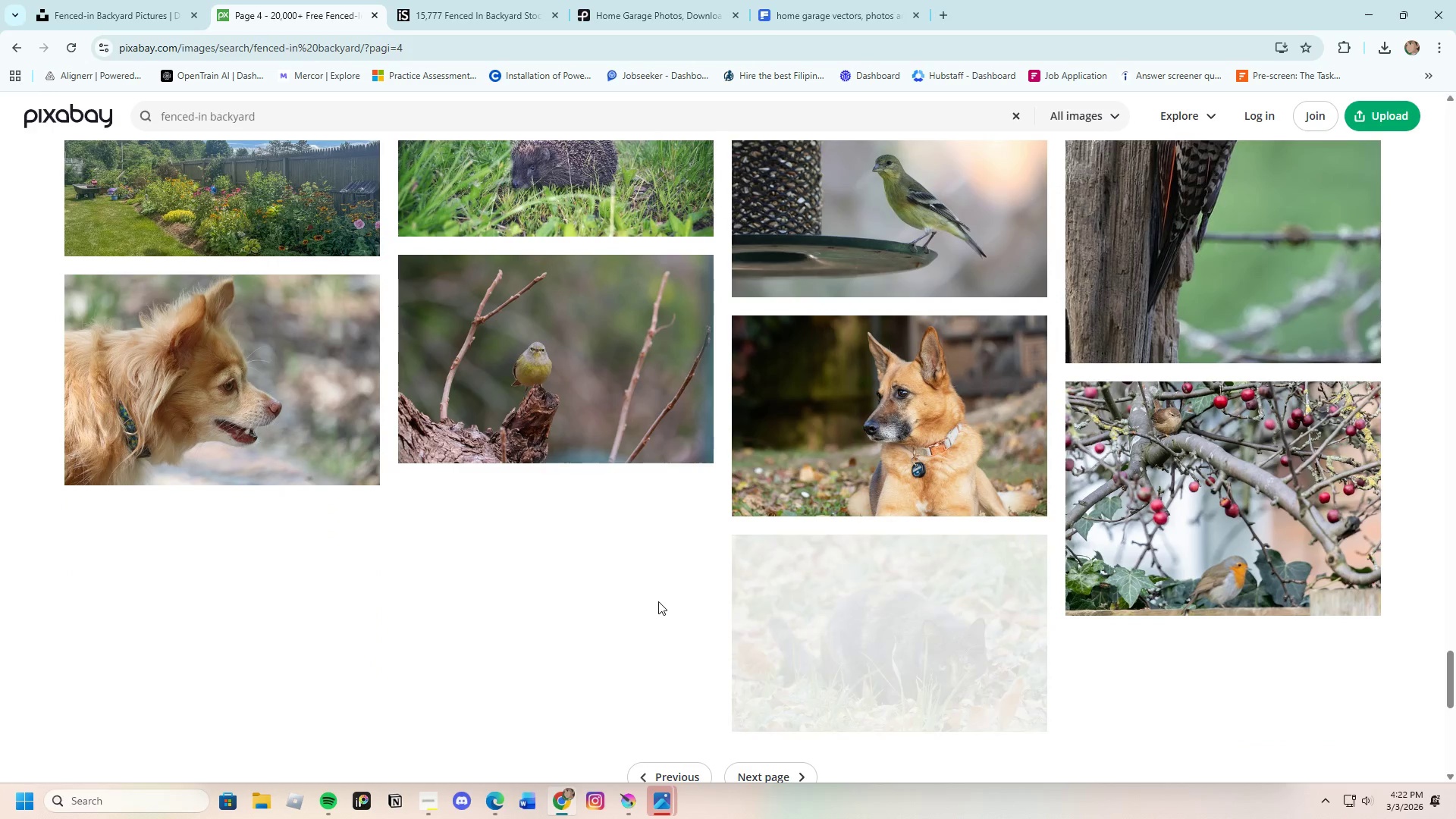 
scroll: coordinate [658, 601], scroll_direction: up, amount: 2.0
 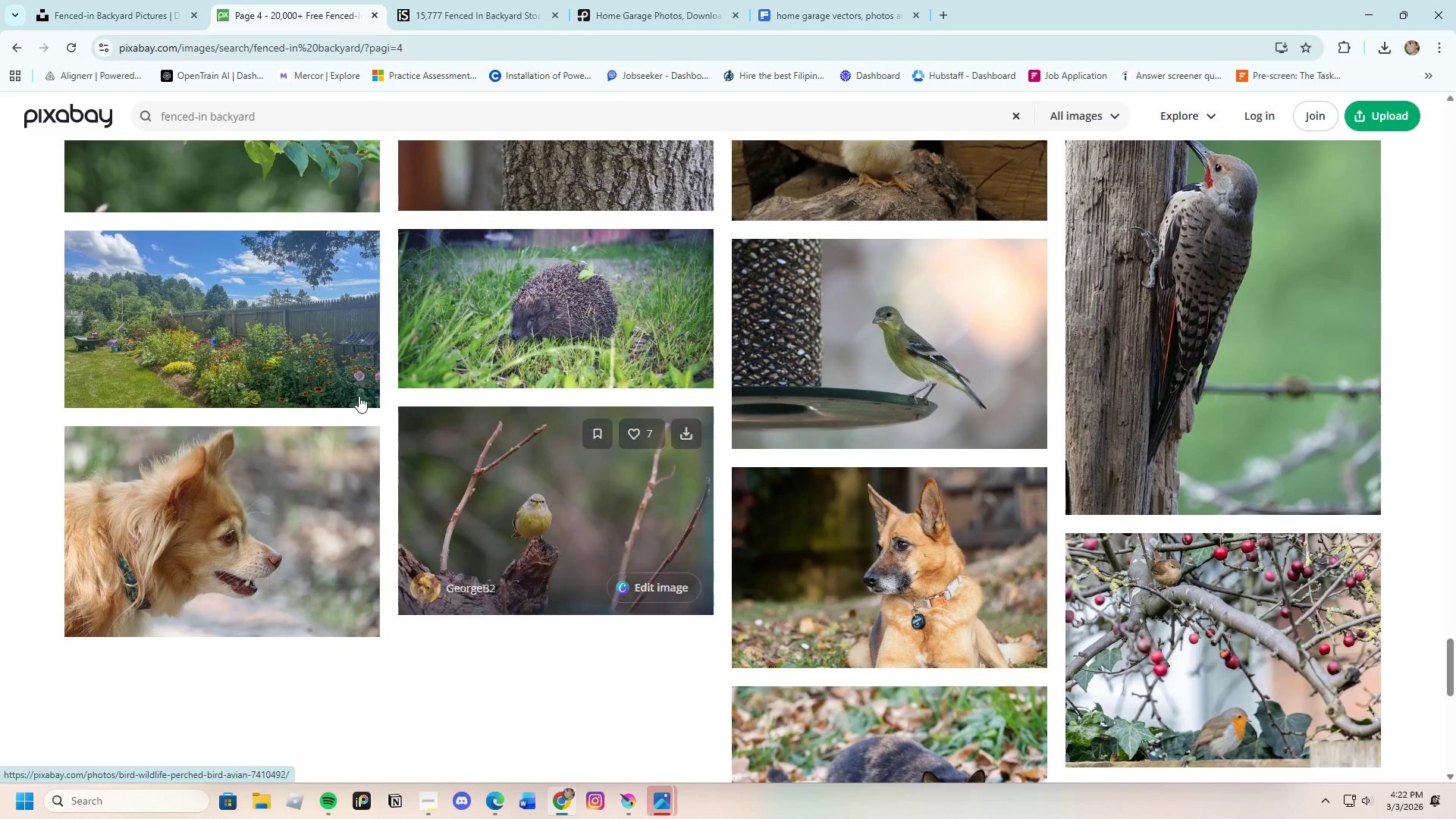 
left_click([235, 327])
 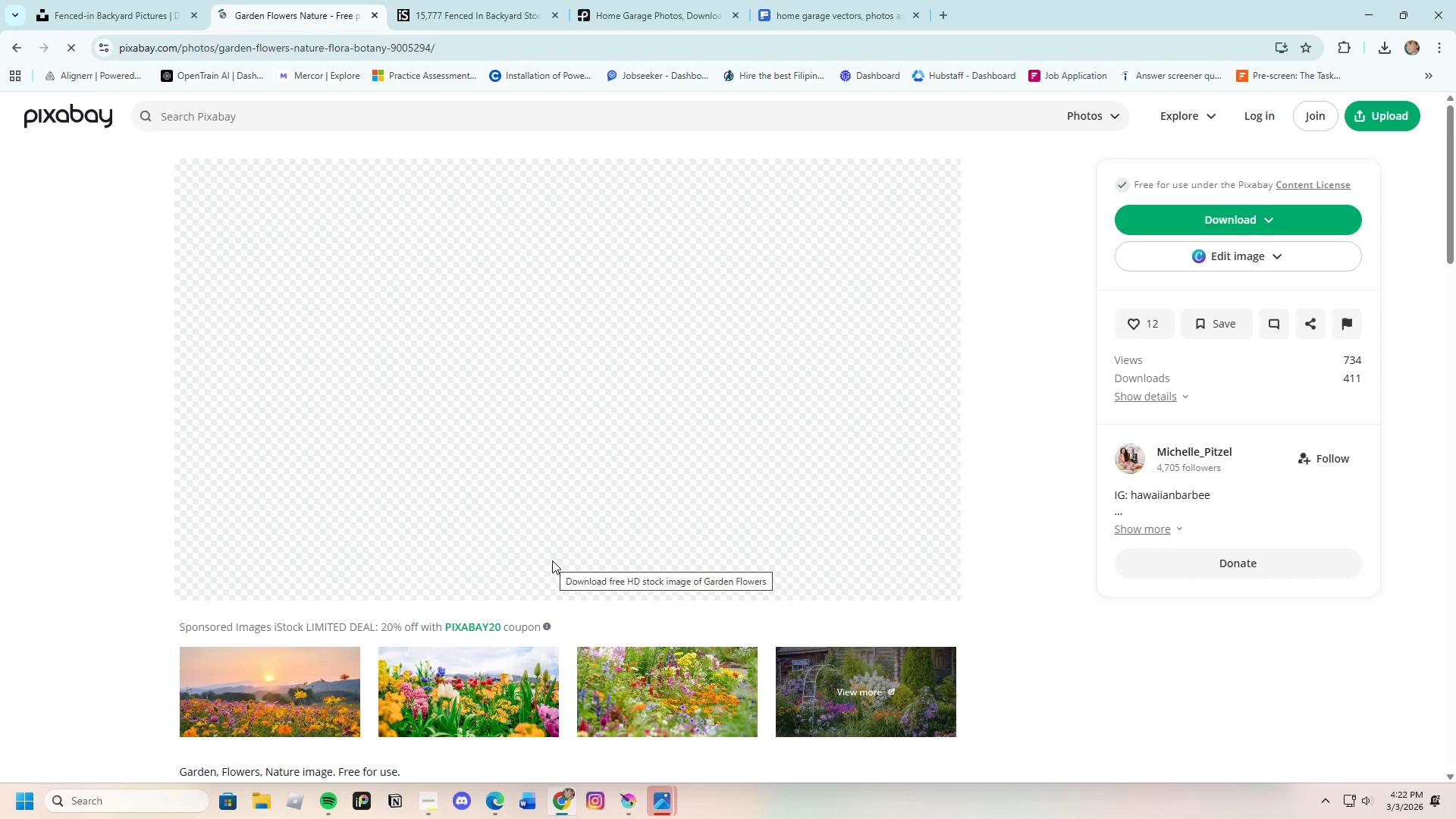 
scroll: coordinate [551, 569], scroll_direction: down, amount: 24.0
 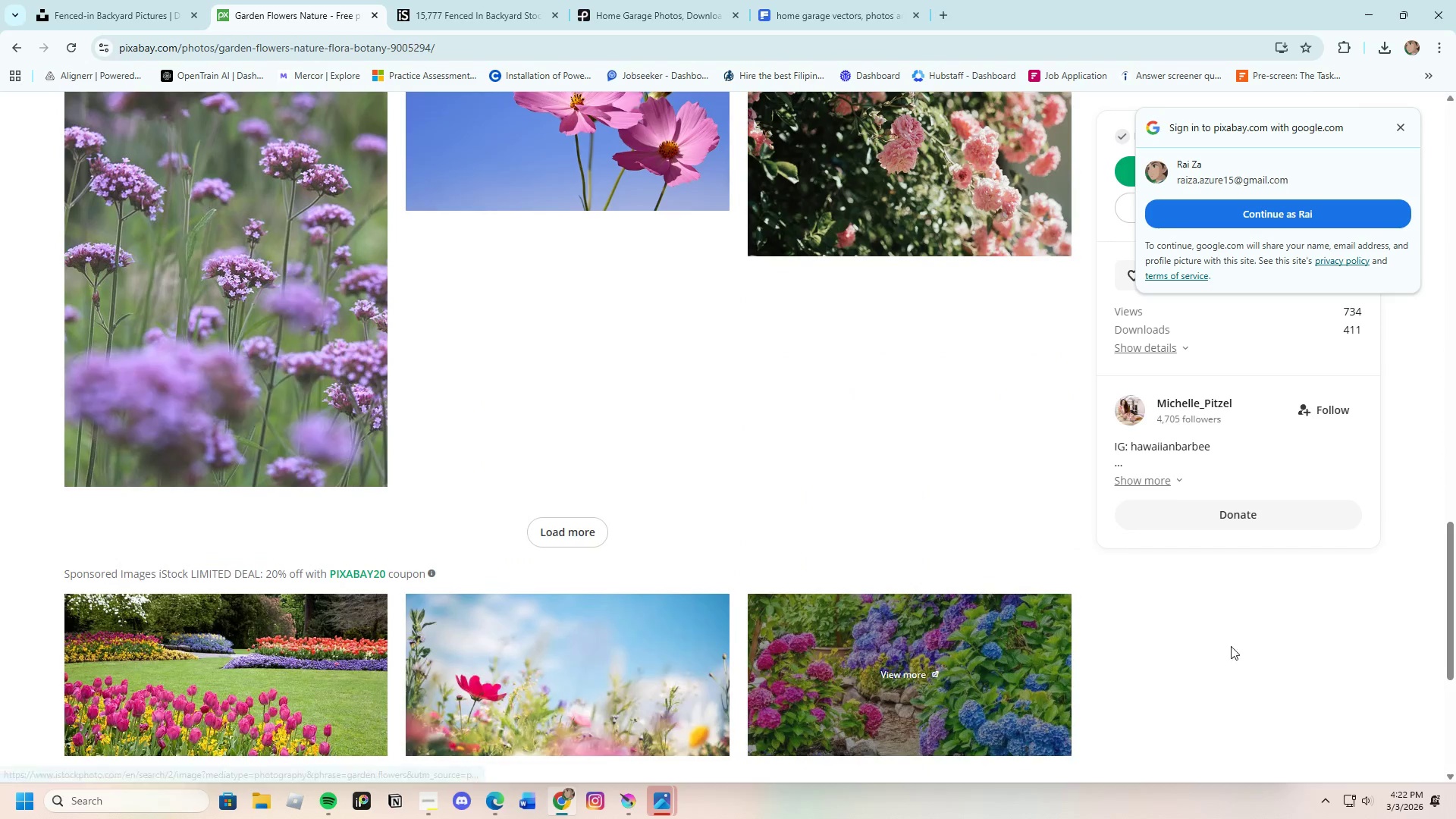 
left_click([1236, 658])
 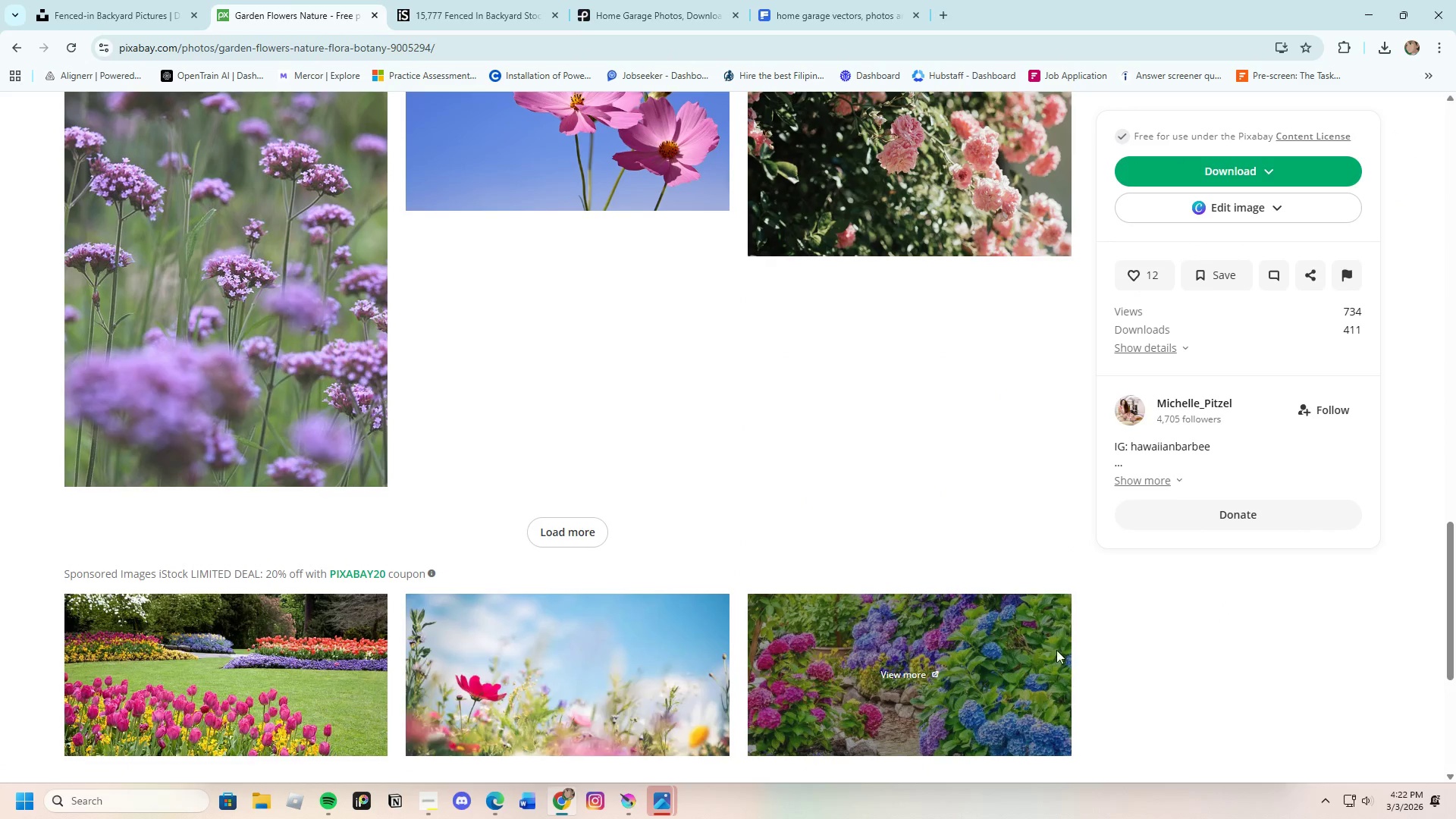 
scroll: coordinate [513, 576], scroll_direction: down, amount: 4.0
 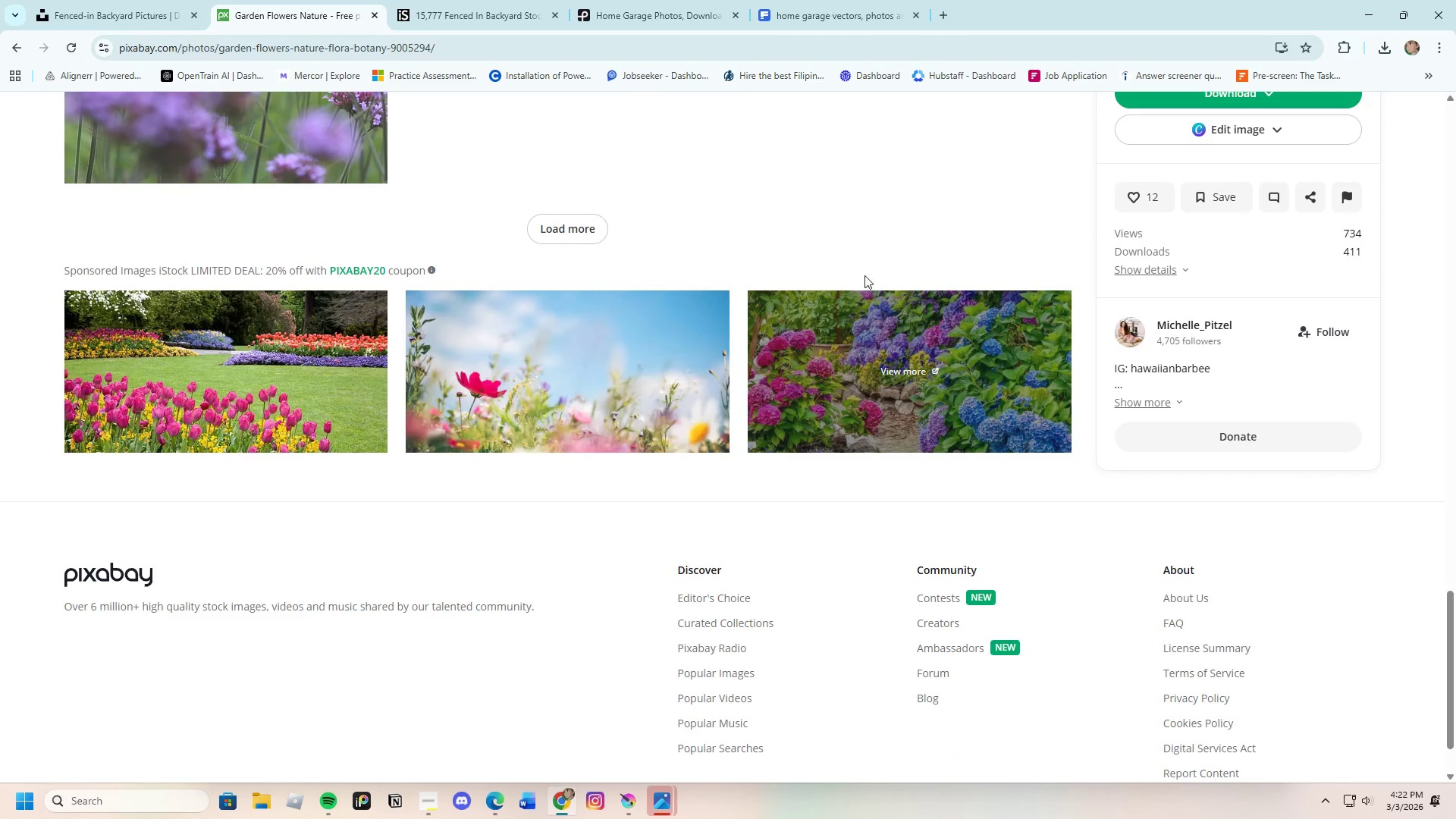 
scroll: coordinate [179, 416], scroll_direction: up, amount: 9.0
 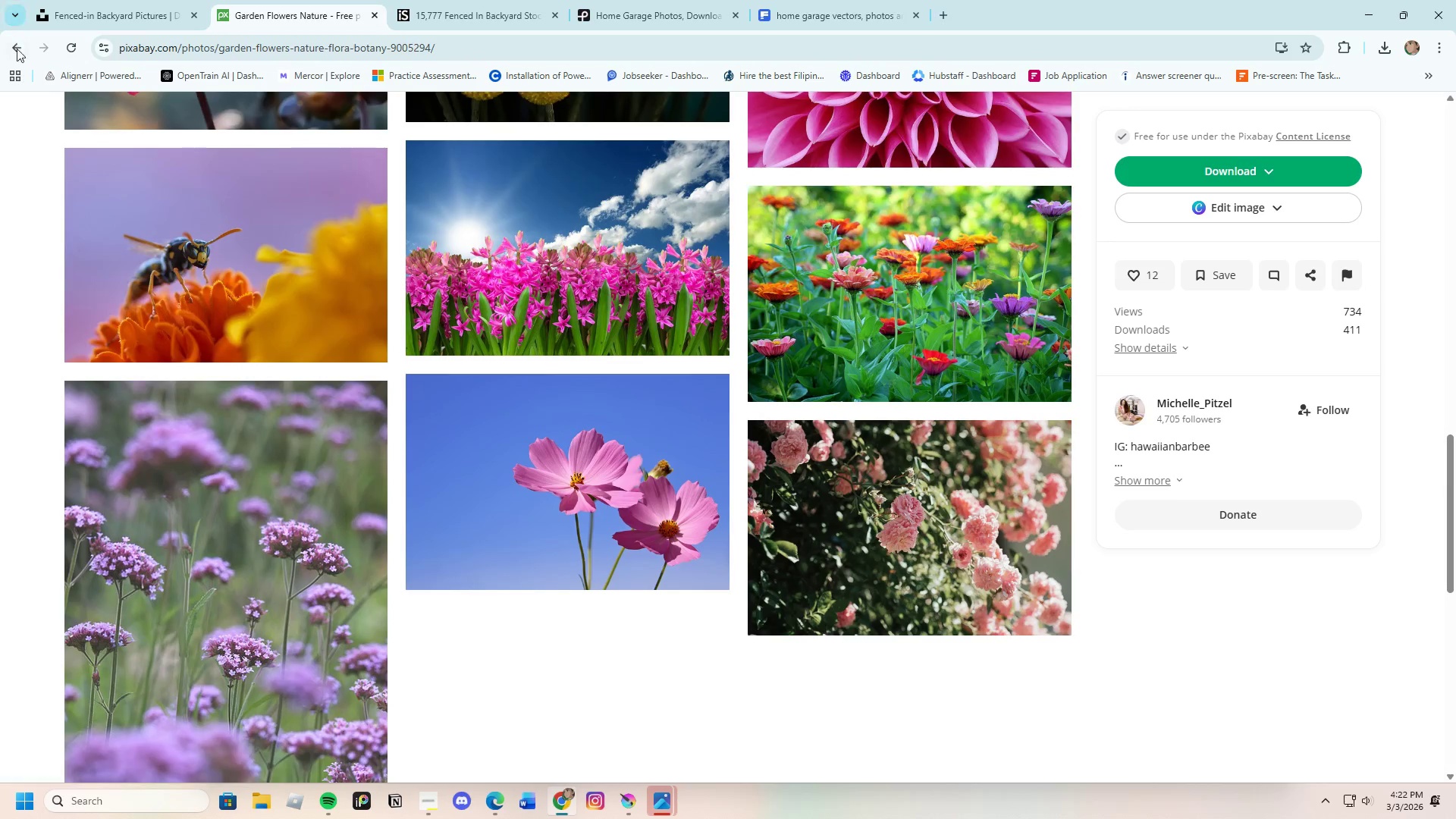 
left_click([19, 57])
 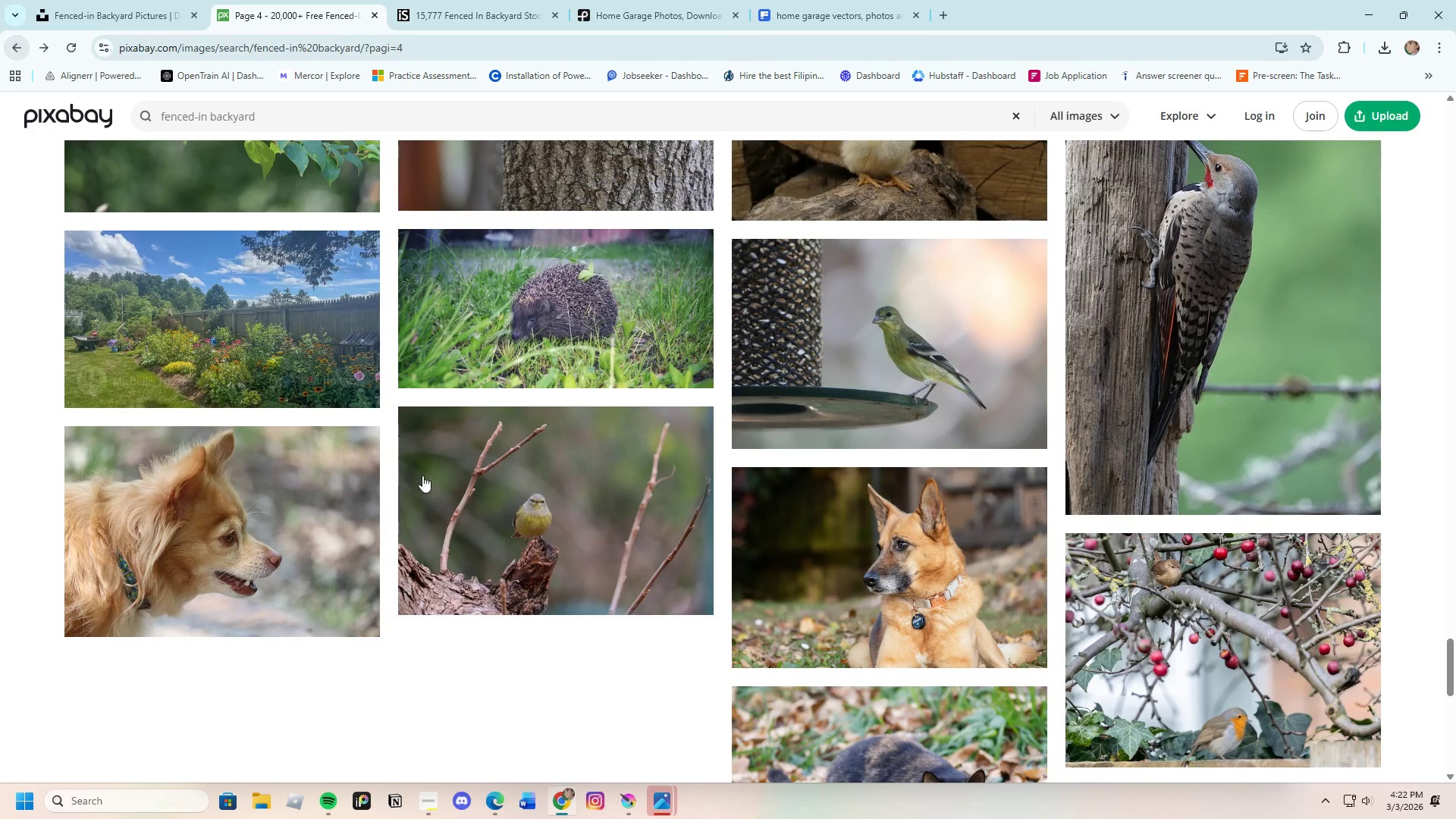 
scroll: coordinate [609, 628], scroll_direction: down, amount: 7.0
 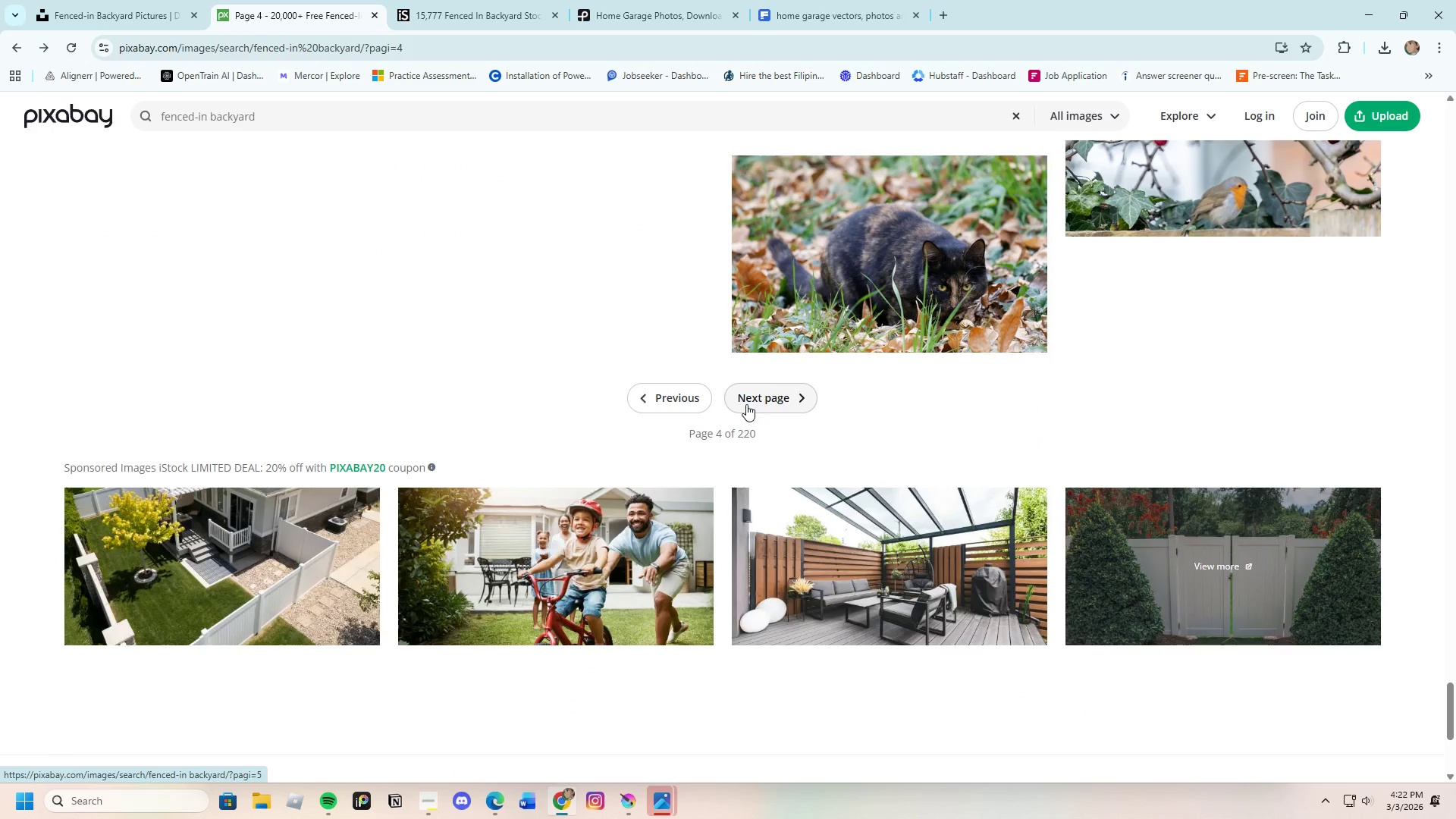 
left_click([748, 403])
 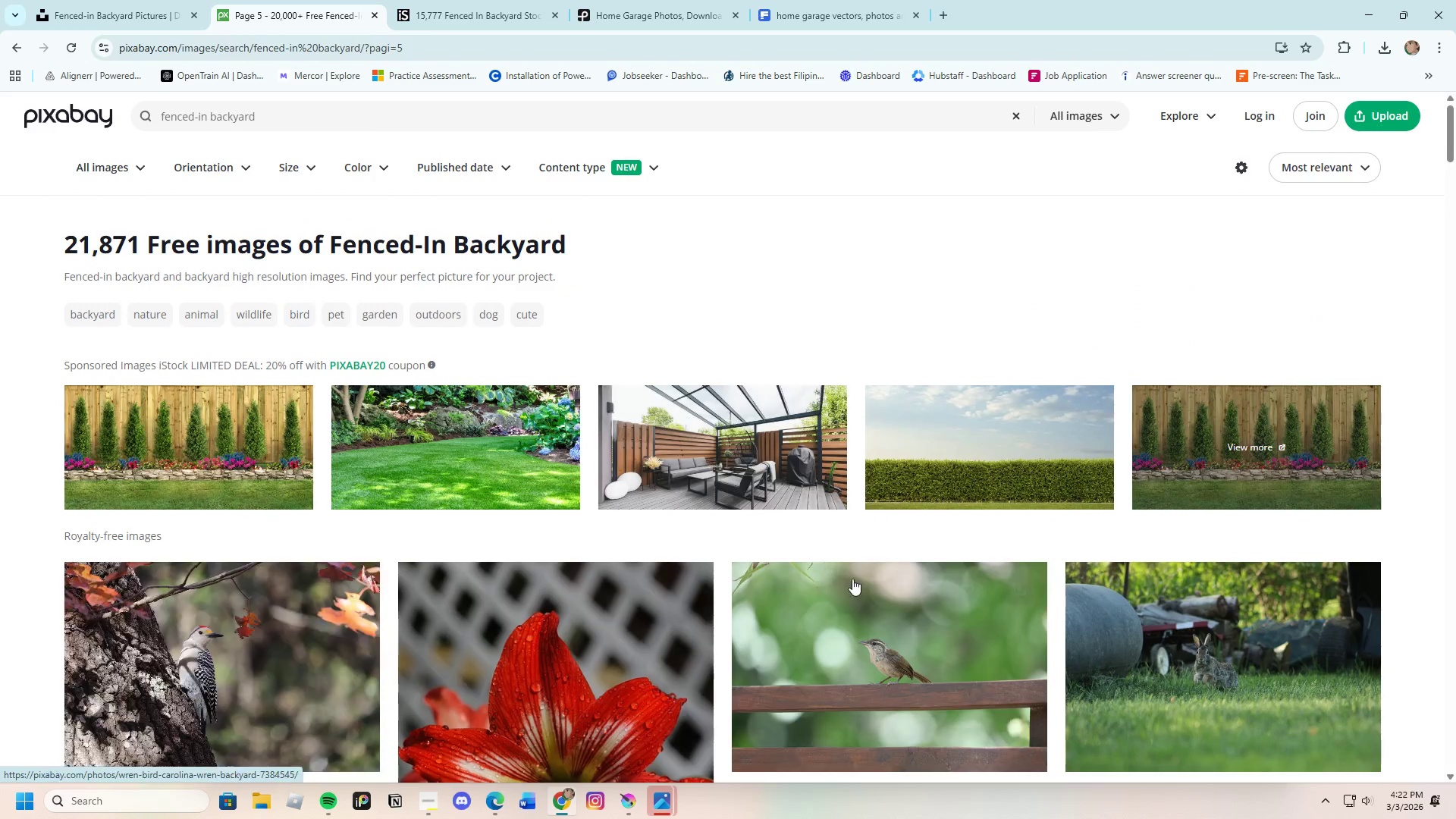 
scroll: coordinate [813, 596], scroll_direction: down, amount: 4.0
 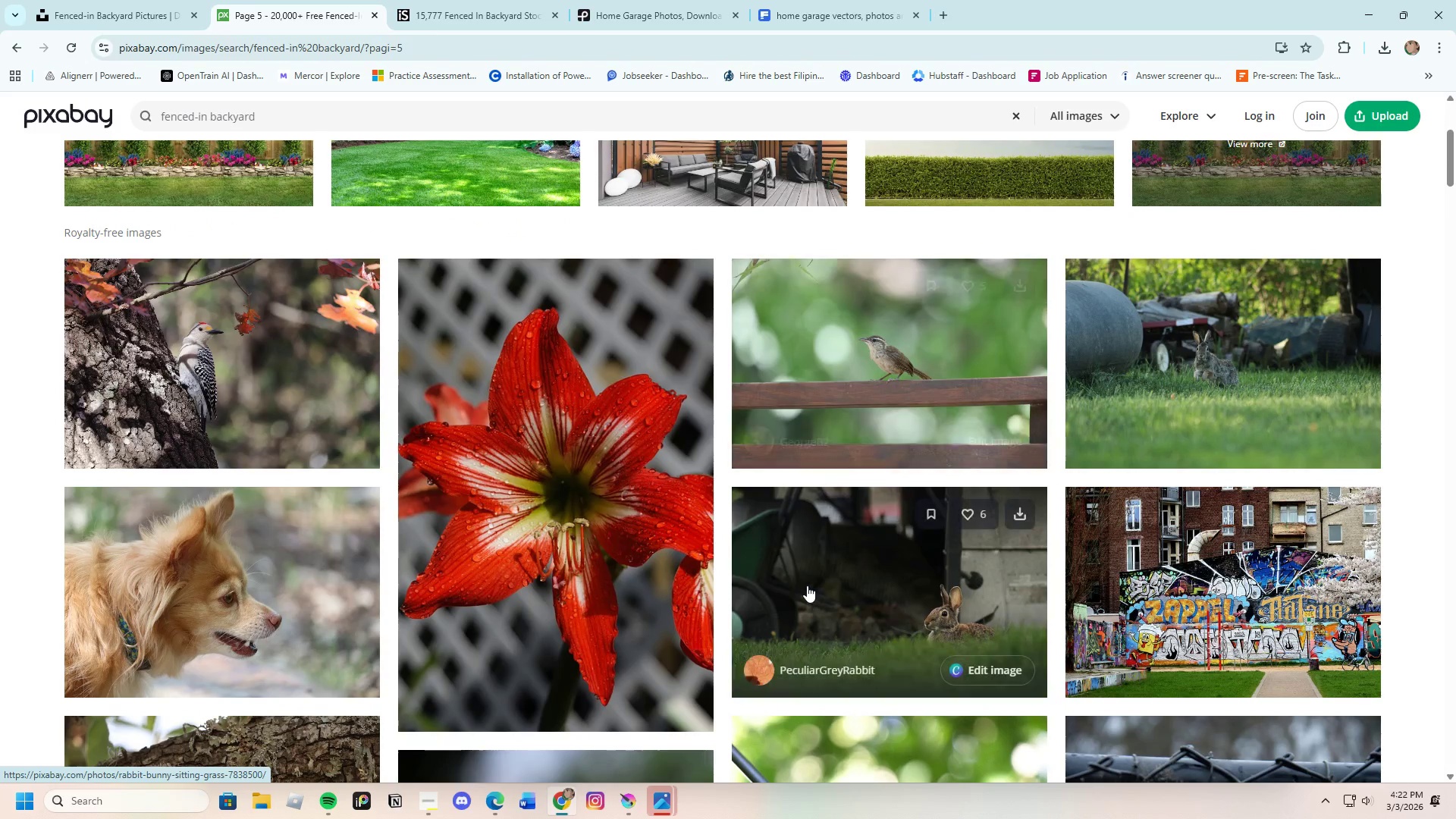 
mouse_move([775, 560])
 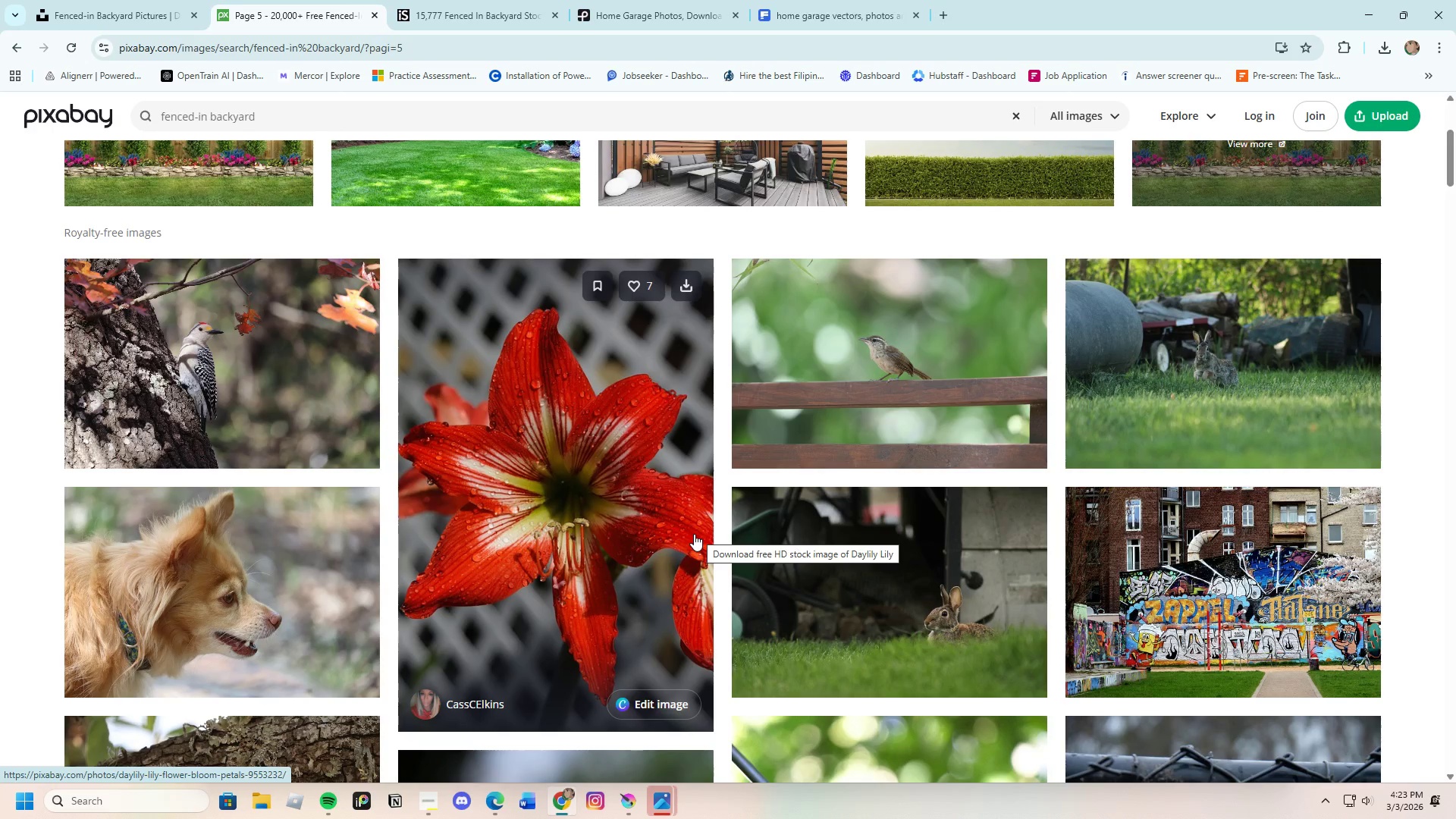 
wait(74.12)
 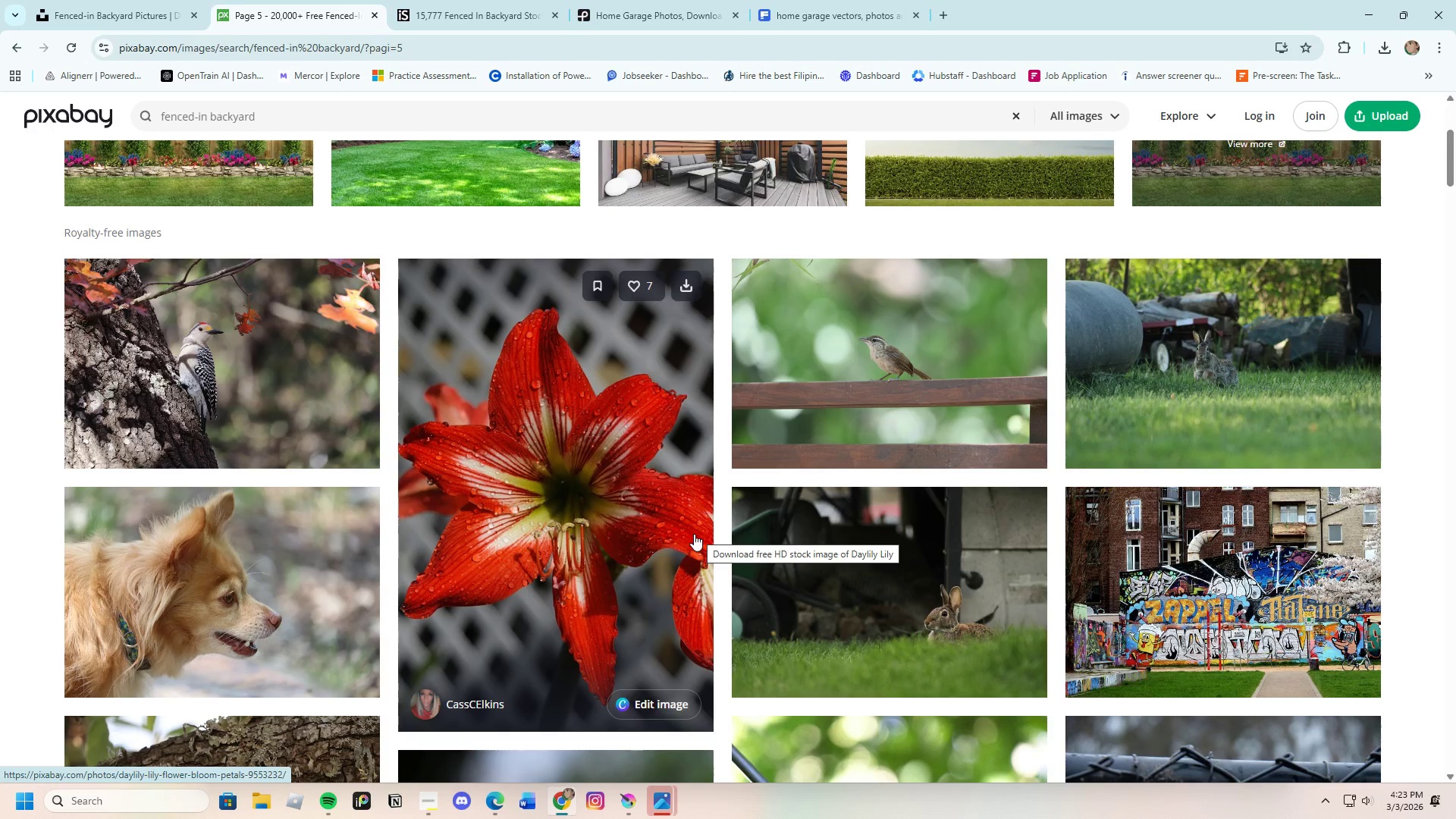 
scroll: coordinate [668, 704], scroll_direction: down, amount: 13.0
 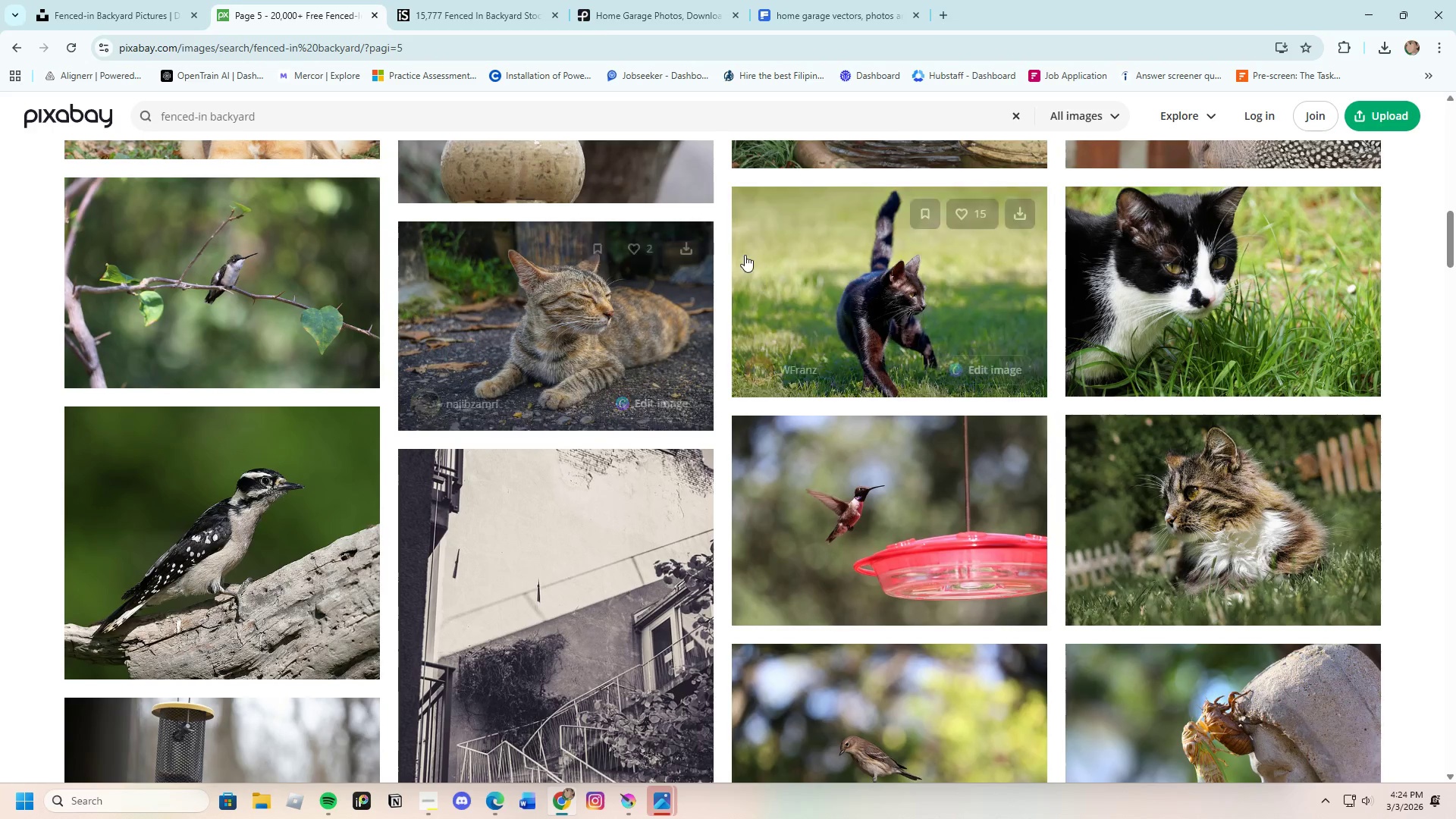 
left_click([628, 0])
 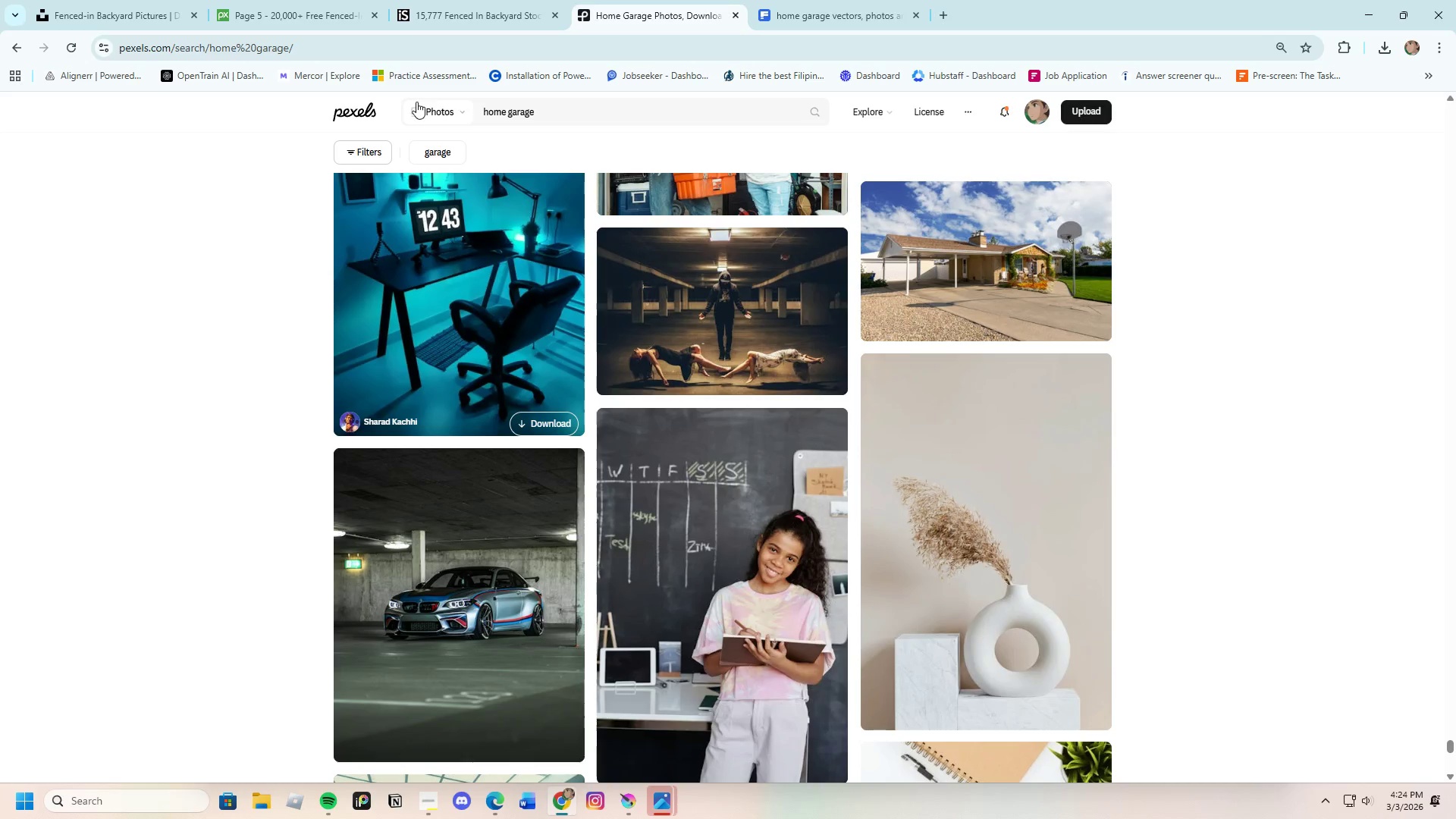 
left_click_drag(start_coordinate=[581, 111], to_coordinate=[475, 117])
 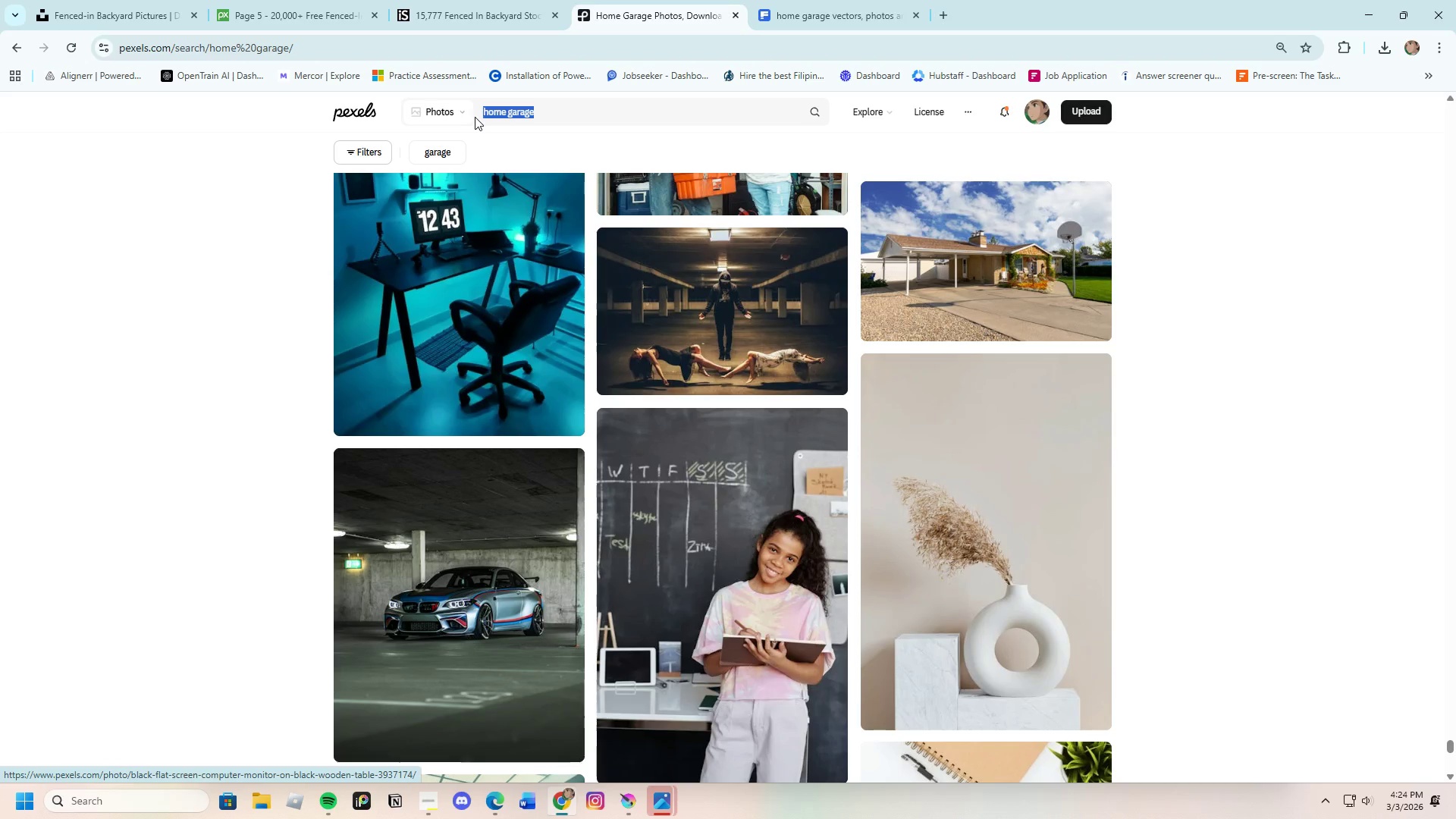 
key(Backspace)
type(g)
key(Backspace)
type(fenced-in garaf)
key(Backspace)
key(Backspace)
key(Backspace)
key(Backspace)
key(Backspace)
type(backyard)
 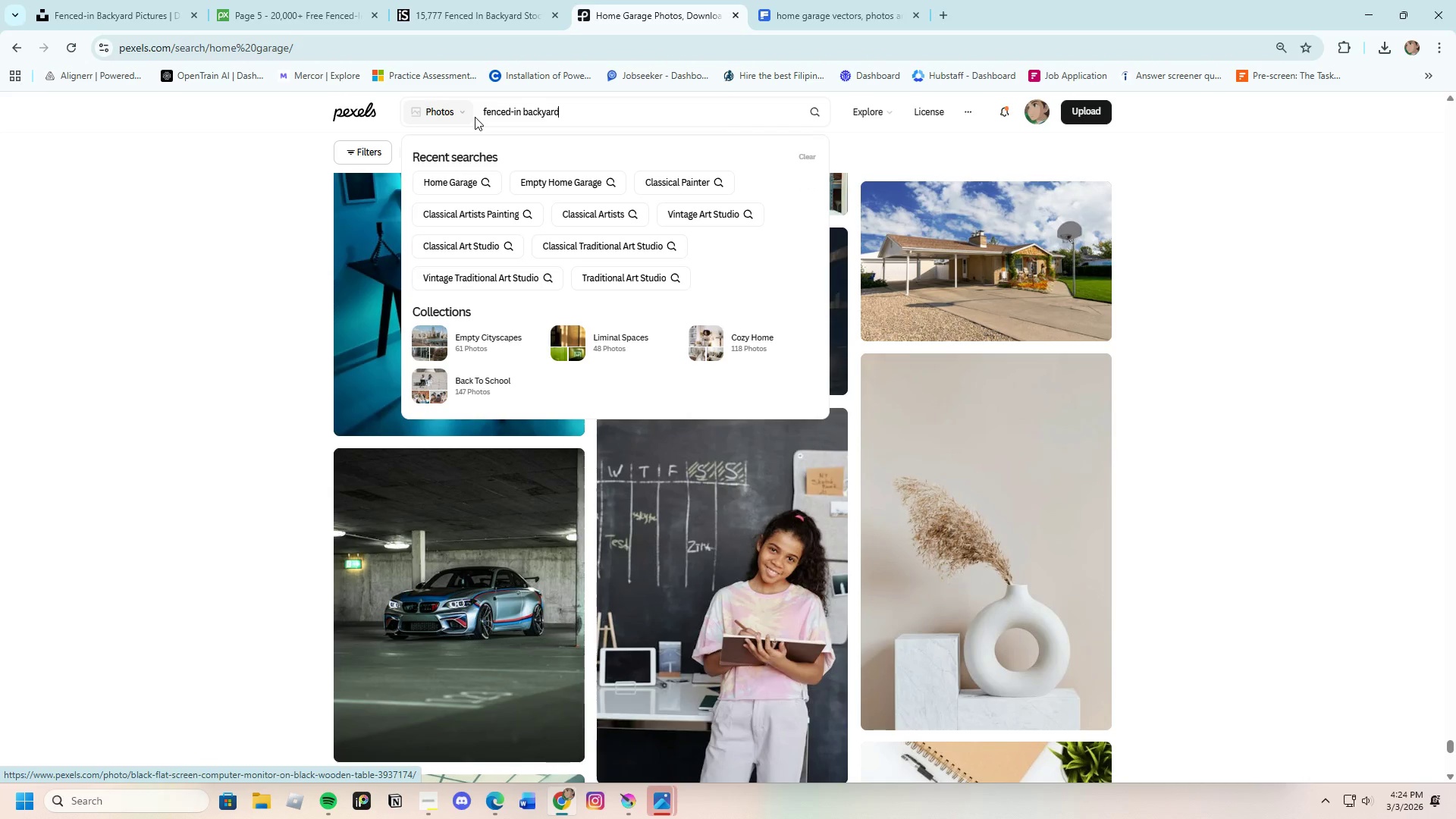 
key(Enter)
 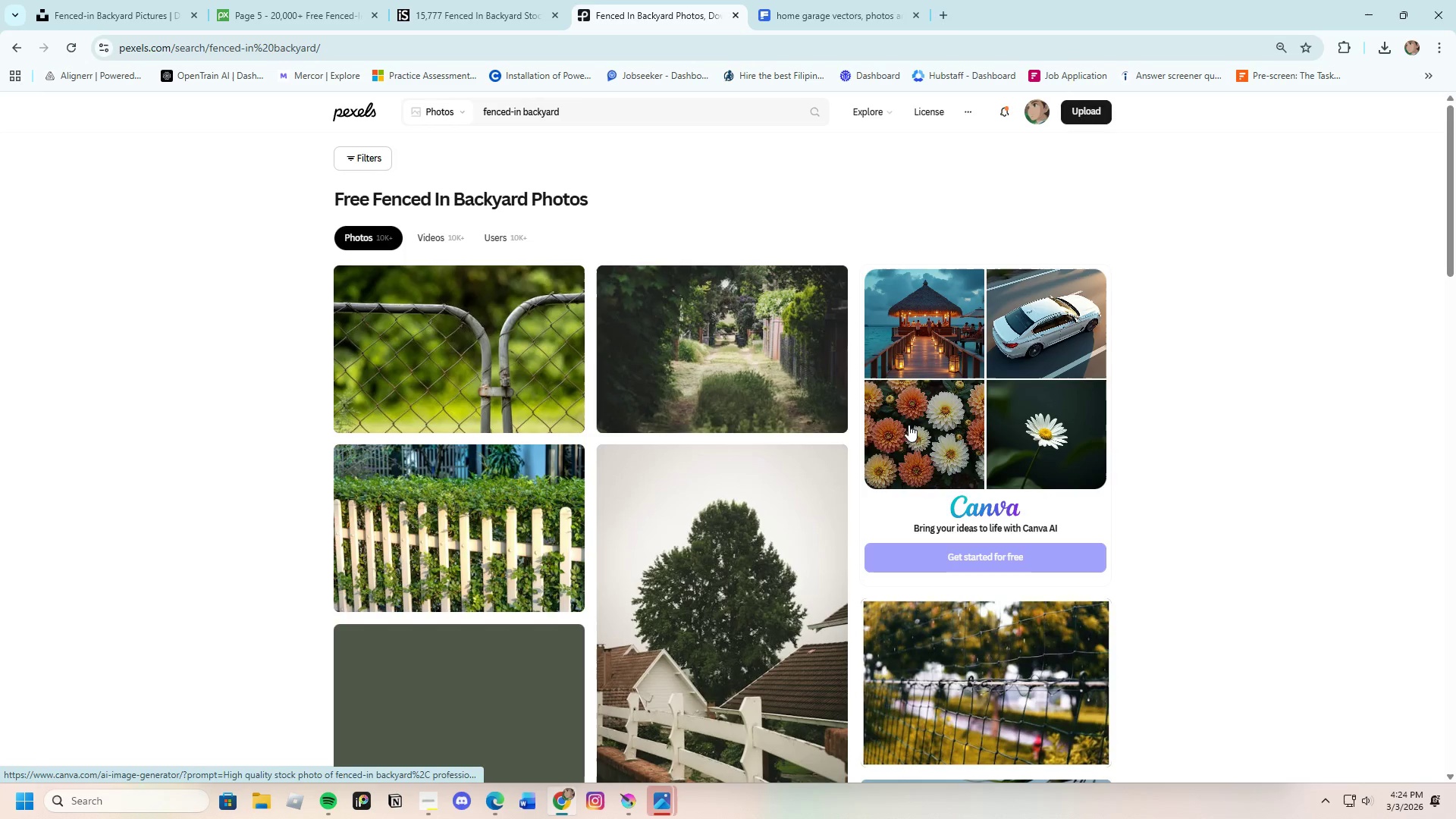 
scroll: coordinate [739, 477], scroll_direction: down, amount: 16.0
 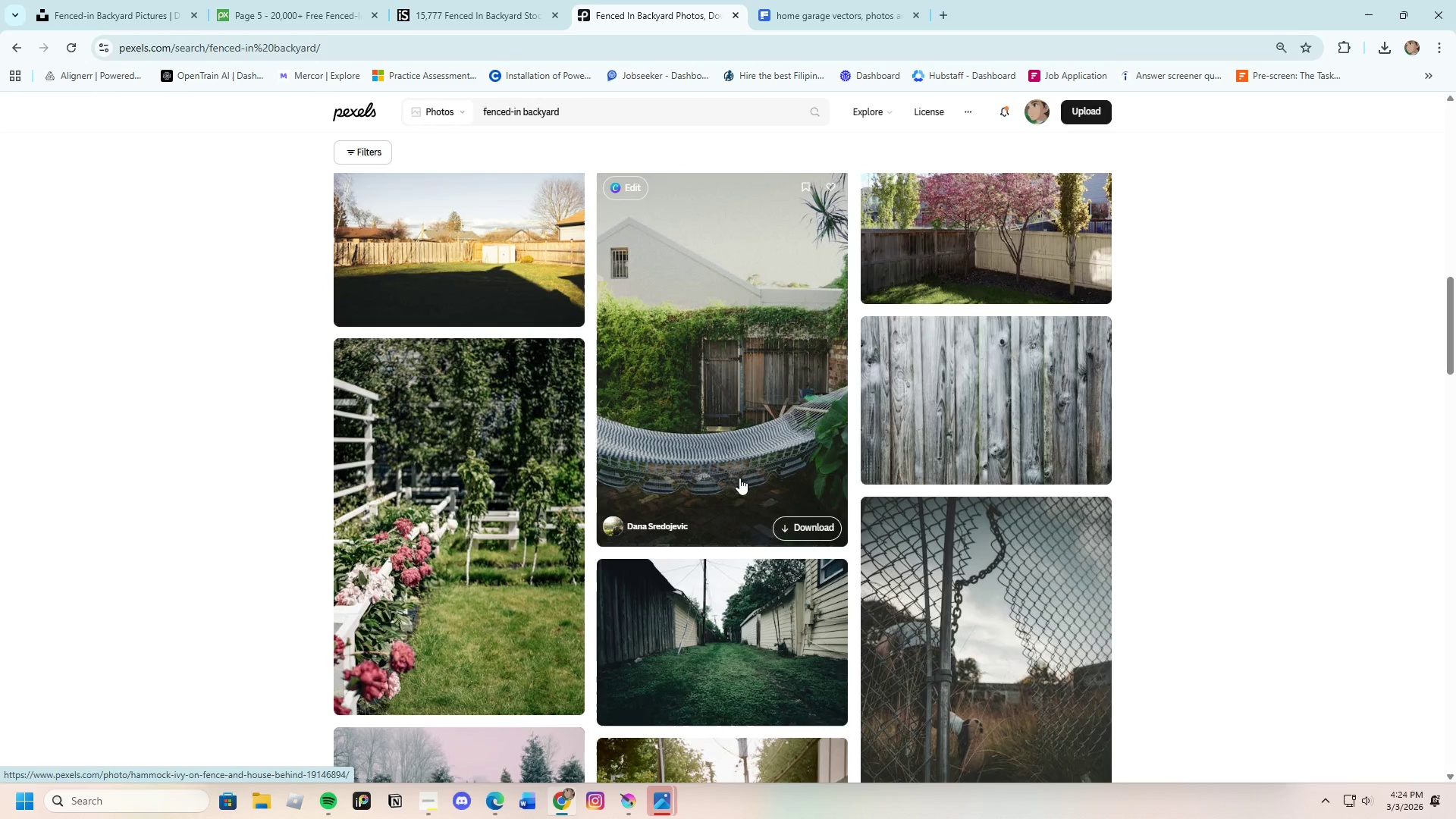 
scroll: coordinate [727, 475], scroll_direction: up, amount: 2.0
 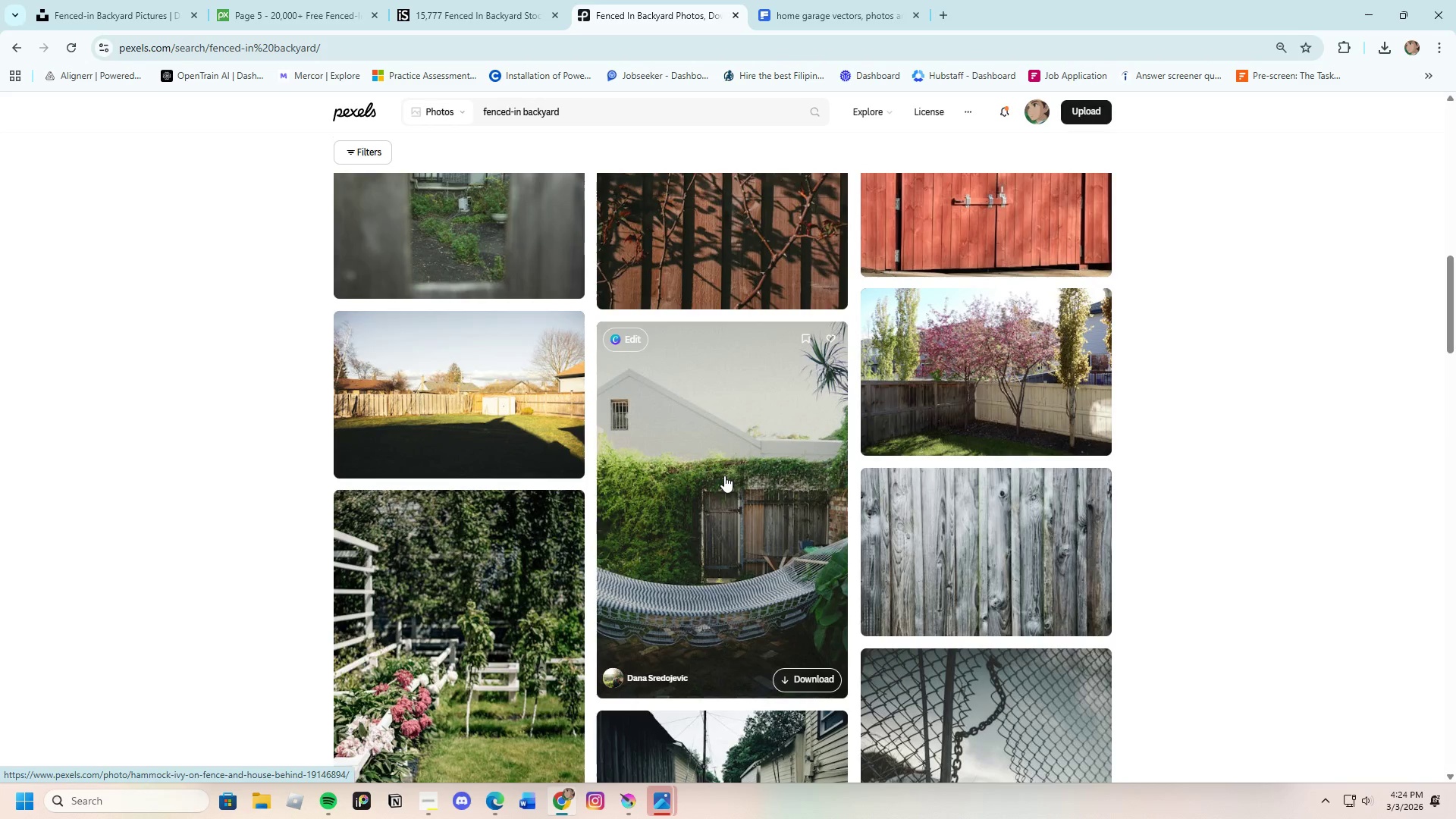 
scroll: coordinate [730, 502], scroll_direction: down, amount: 16.0
 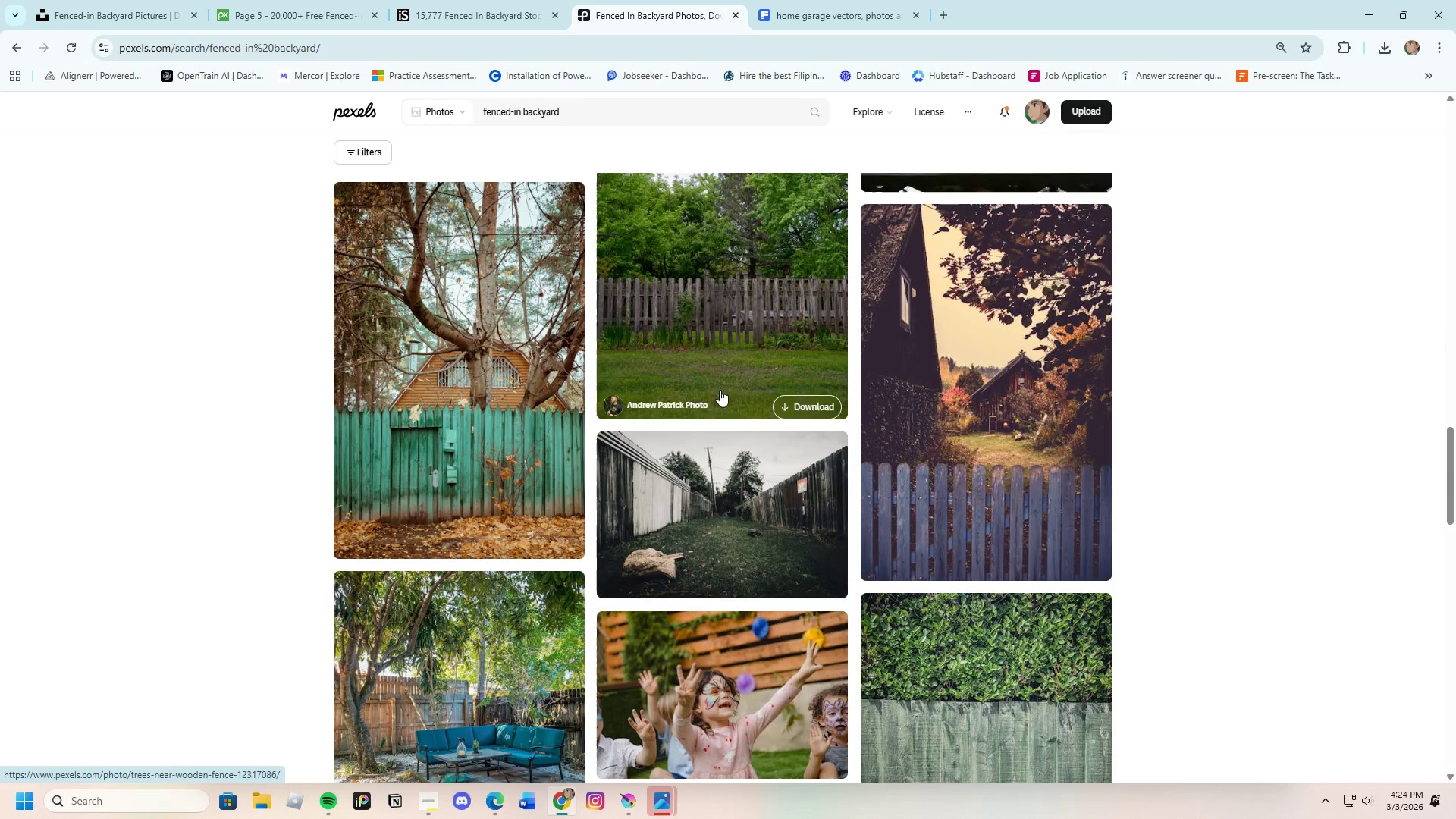 
left_click([722, 331])
 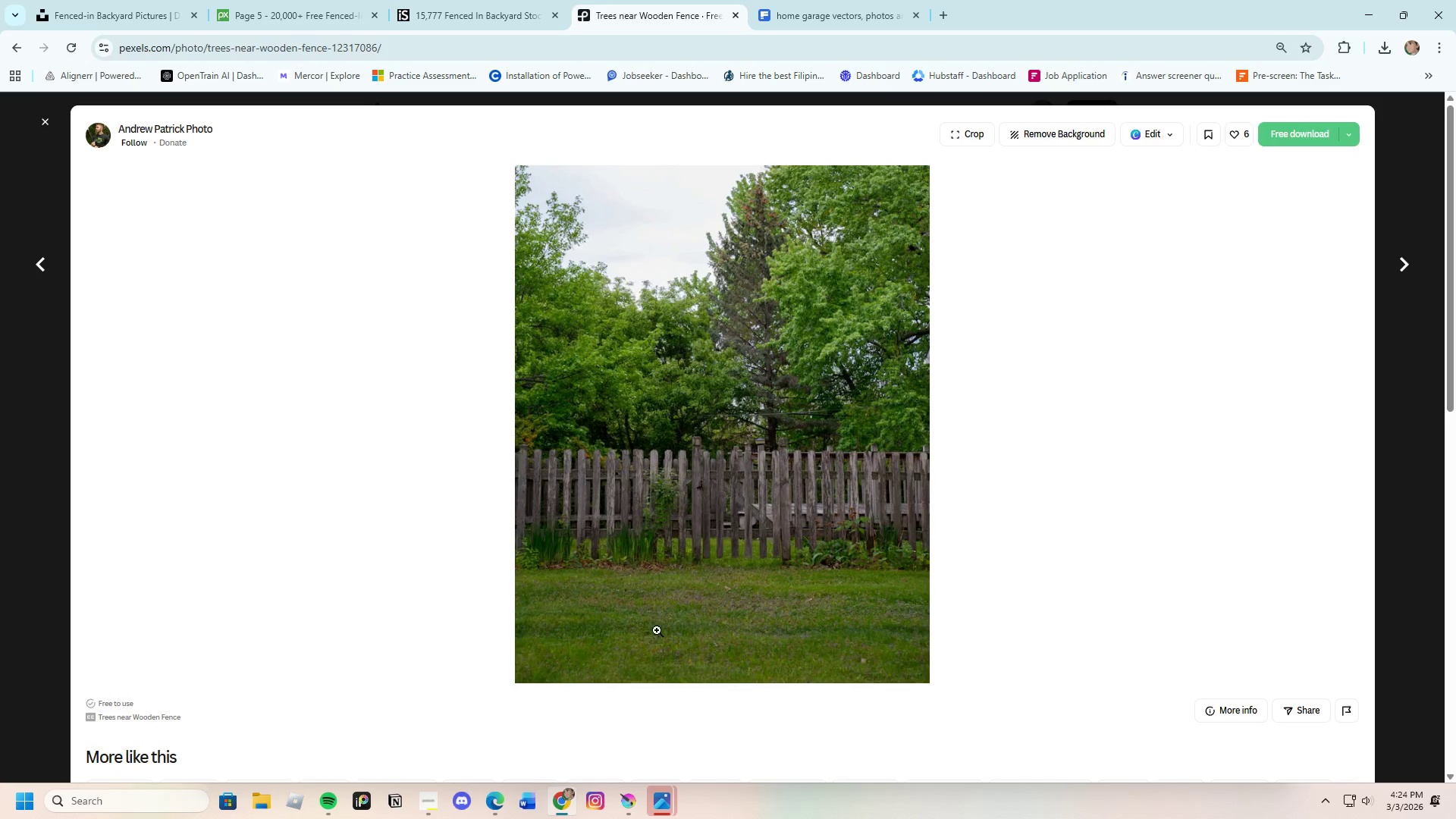 
scroll: coordinate [941, 612], scroll_direction: down, amount: 19.0
 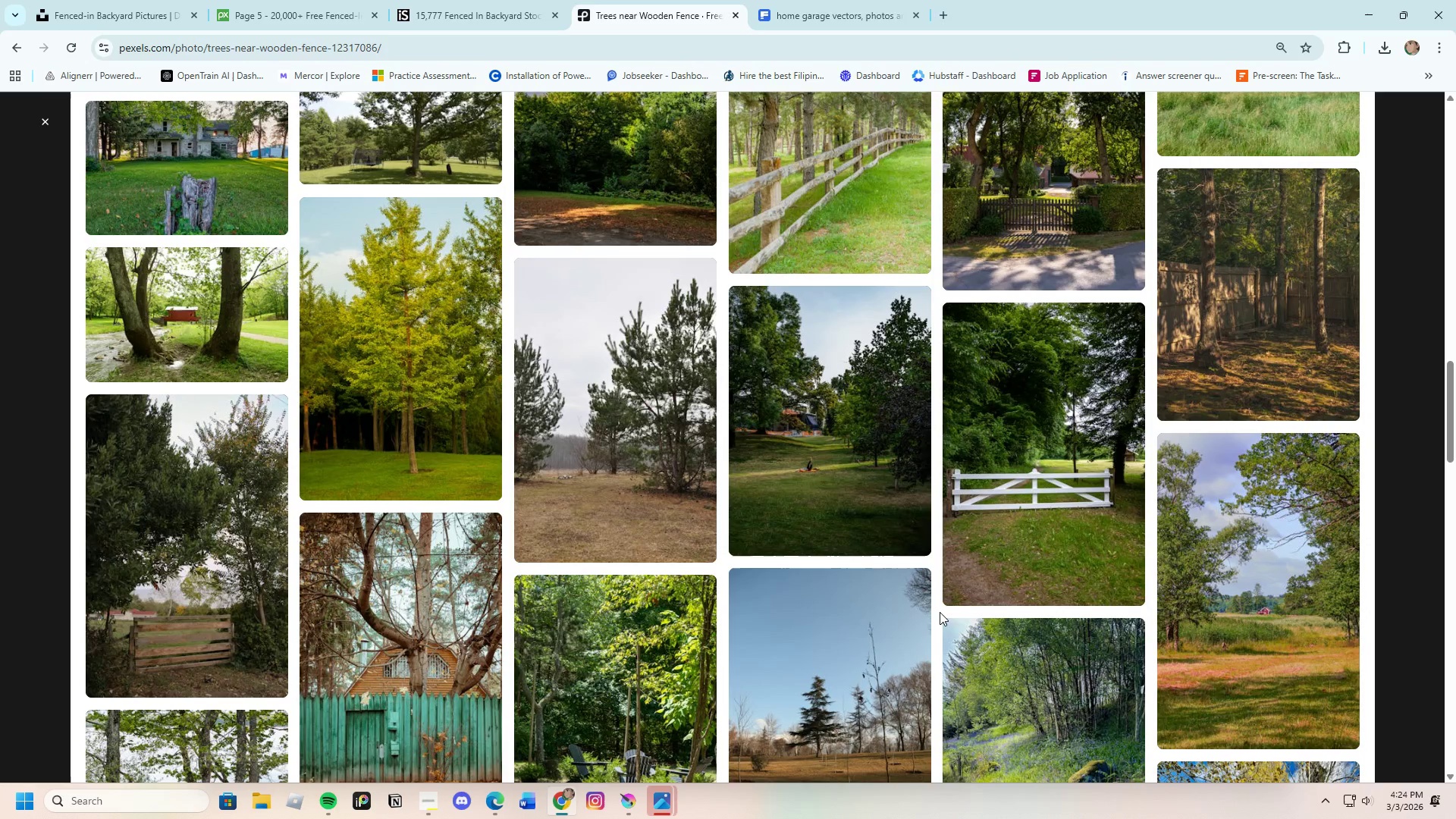 
scroll: coordinate [847, 685], scroll_direction: down, amount: 20.0
 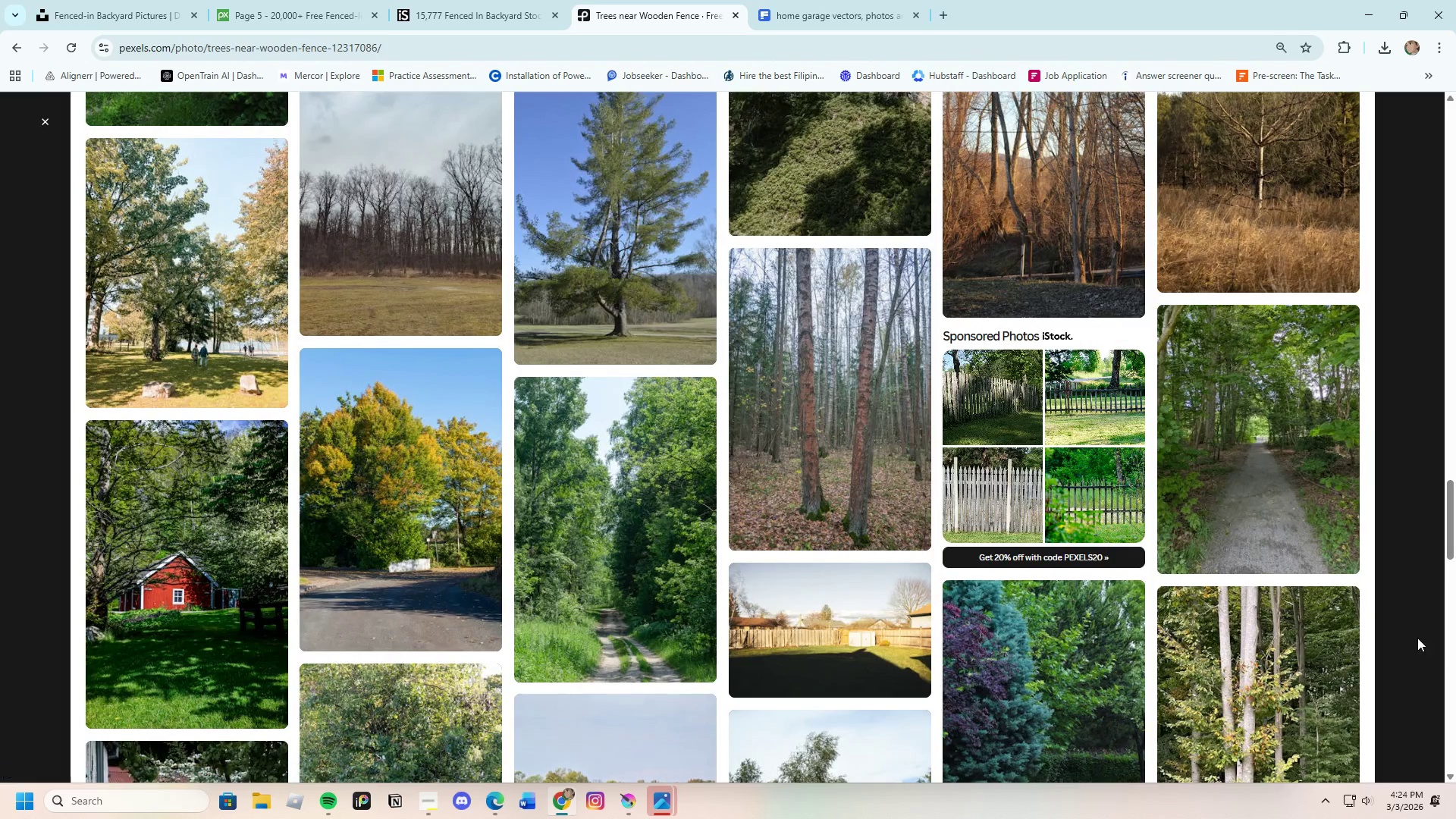 
left_click([1417, 635])
 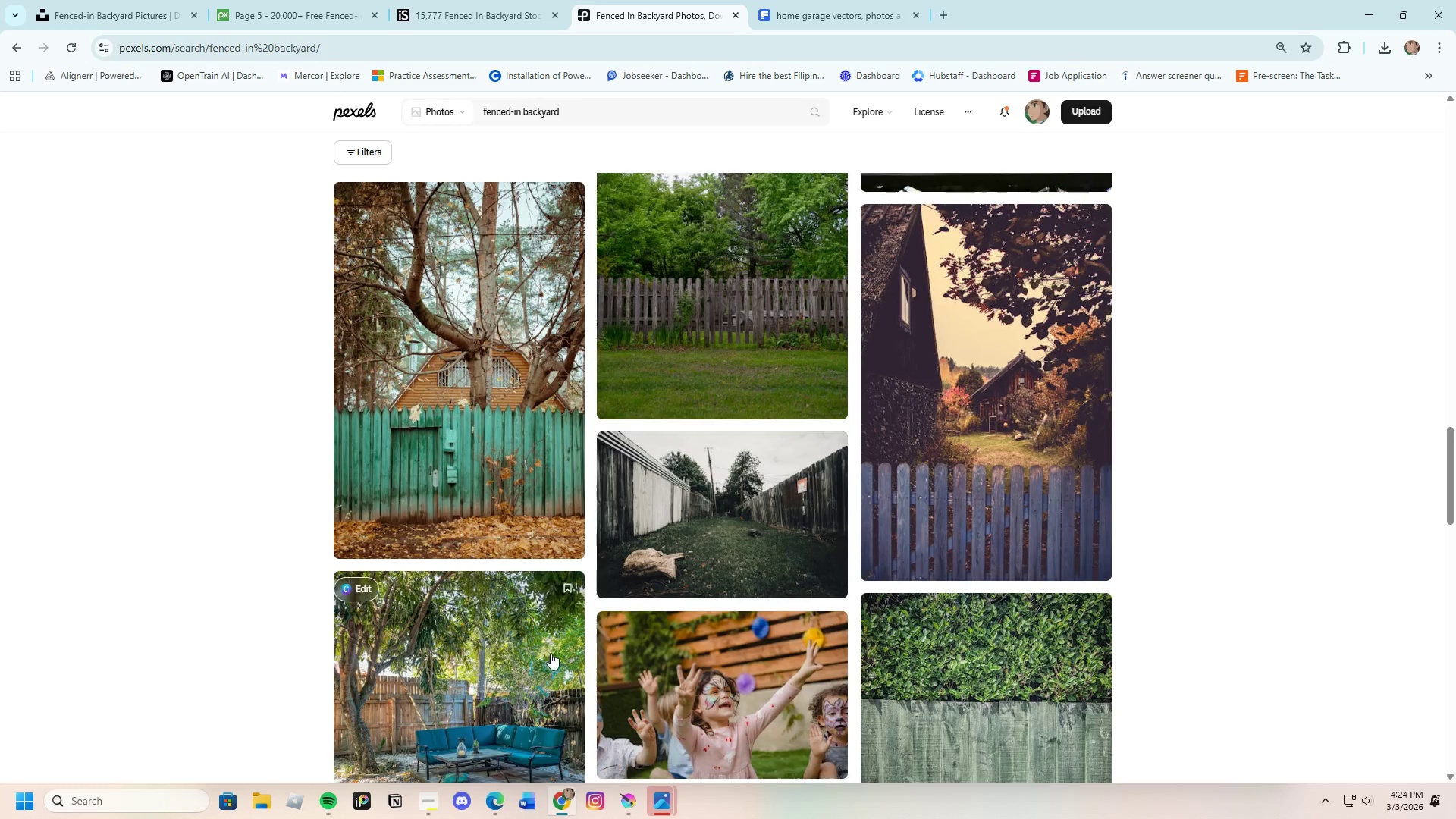 
scroll: coordinate [540, 635], scroll_direction: down, amount: 5.0
 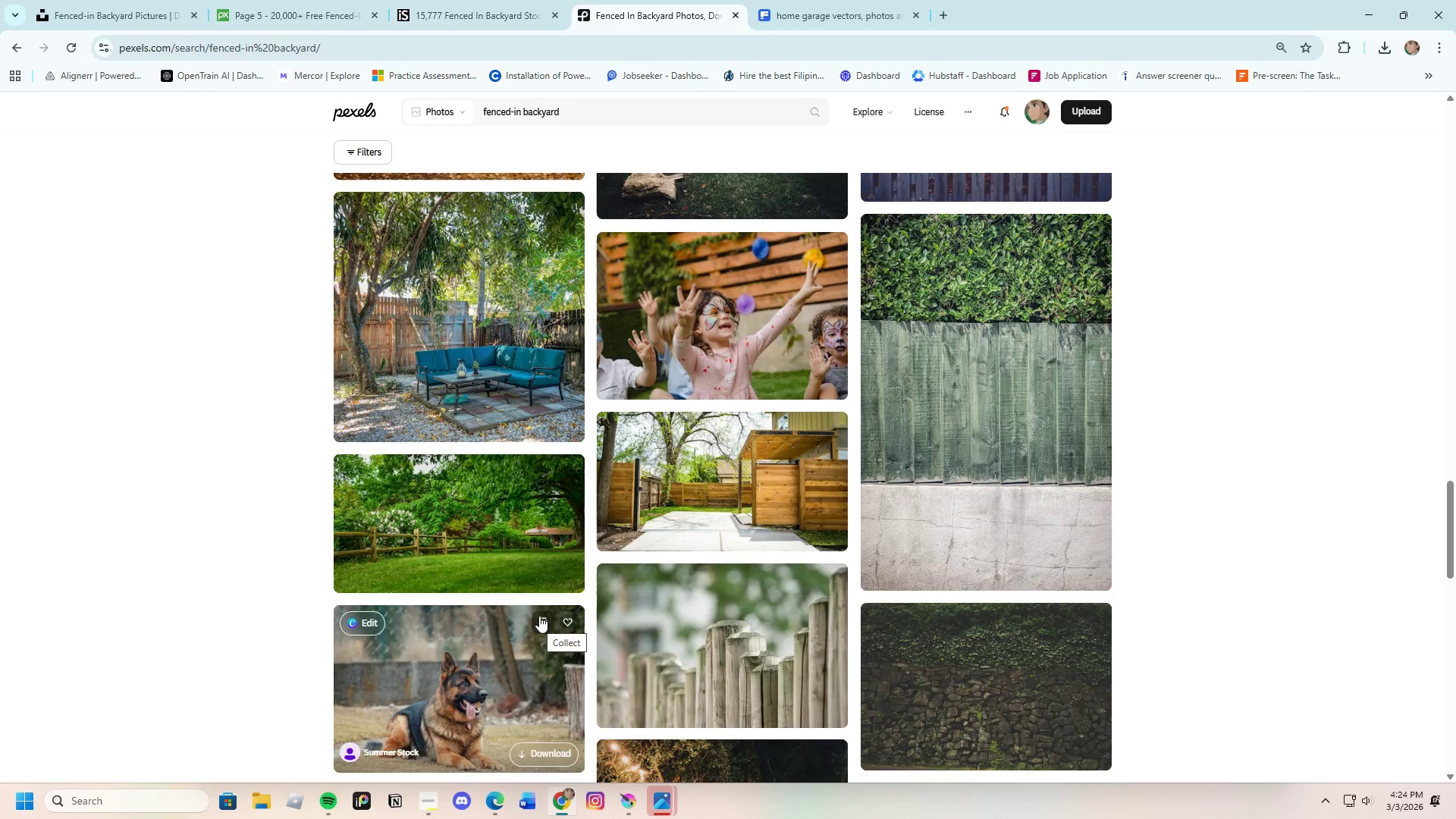 
left_click([502, 521])
 